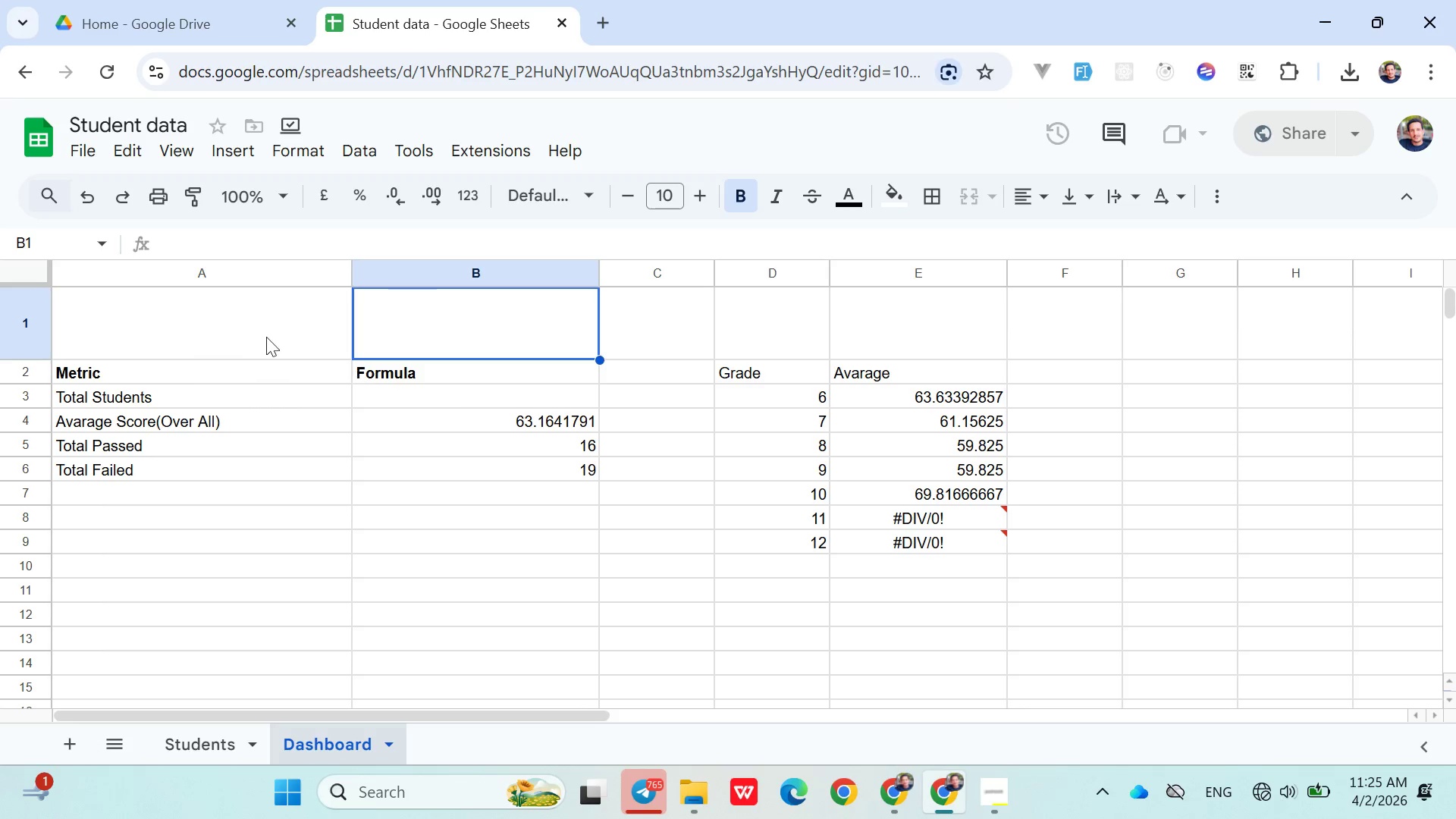 
left_click([247, 331])
 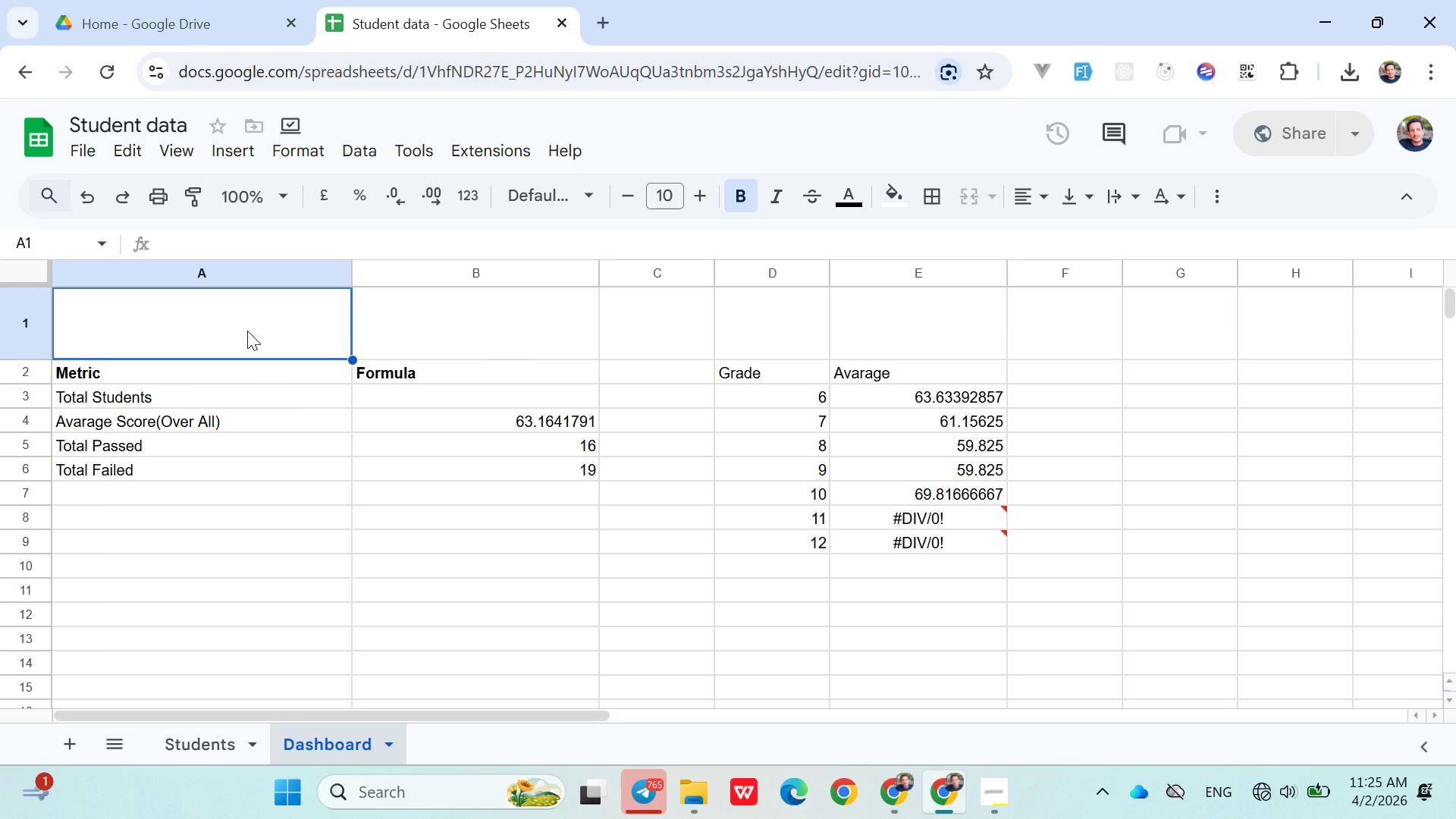 
wait(9.2)
 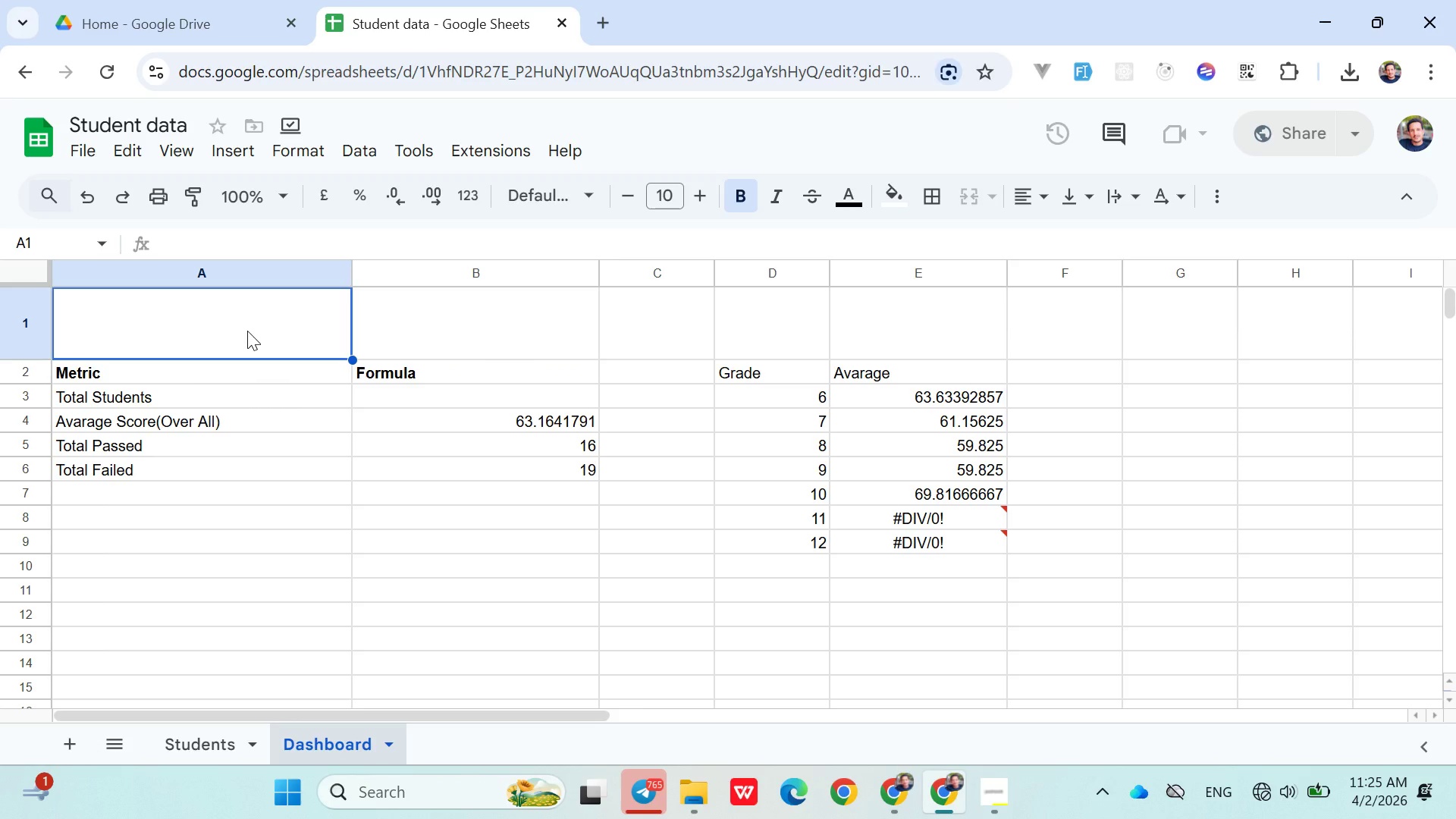 
type(Top Summary Cards)
 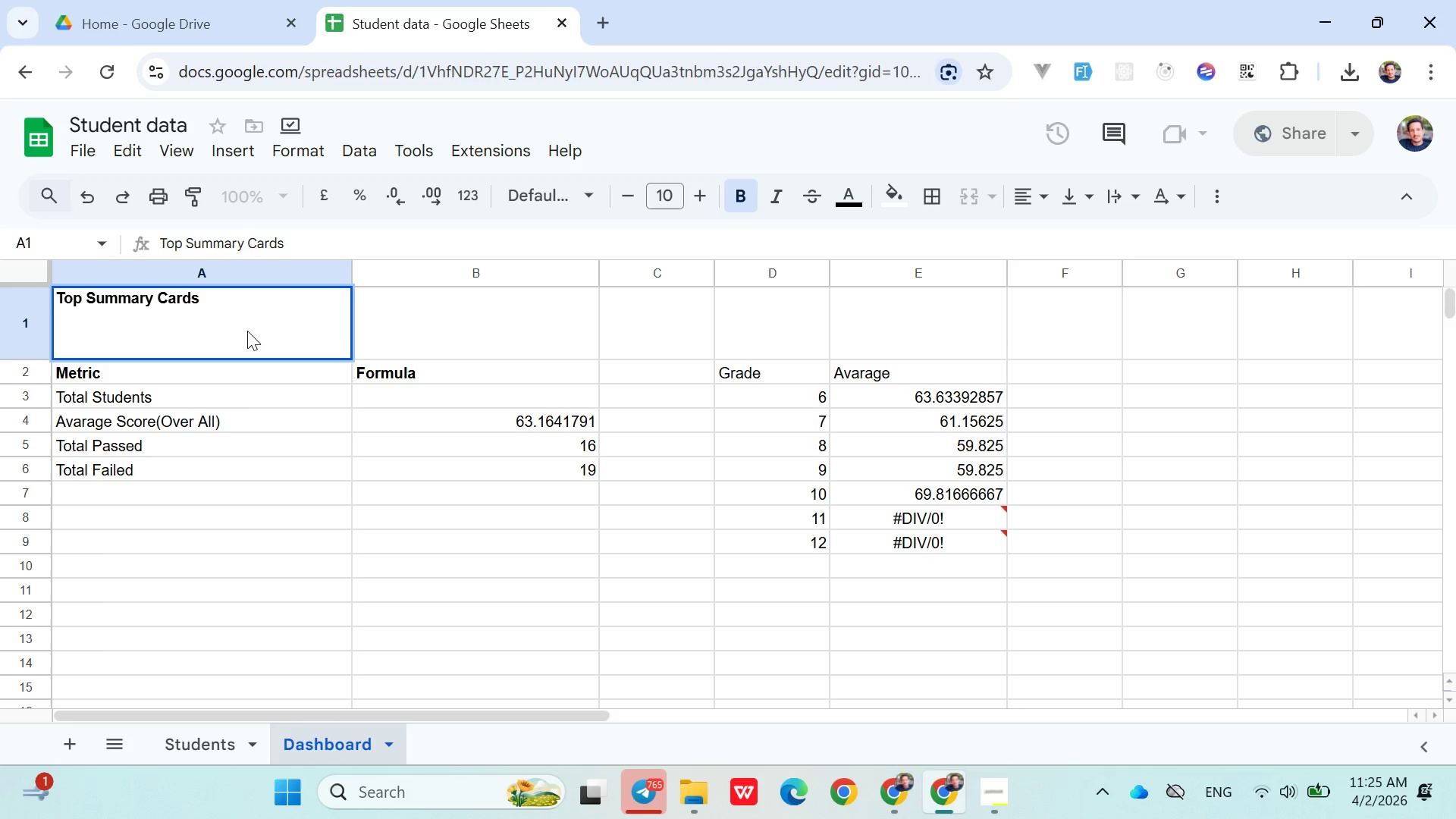 
left_click([519, 401])
 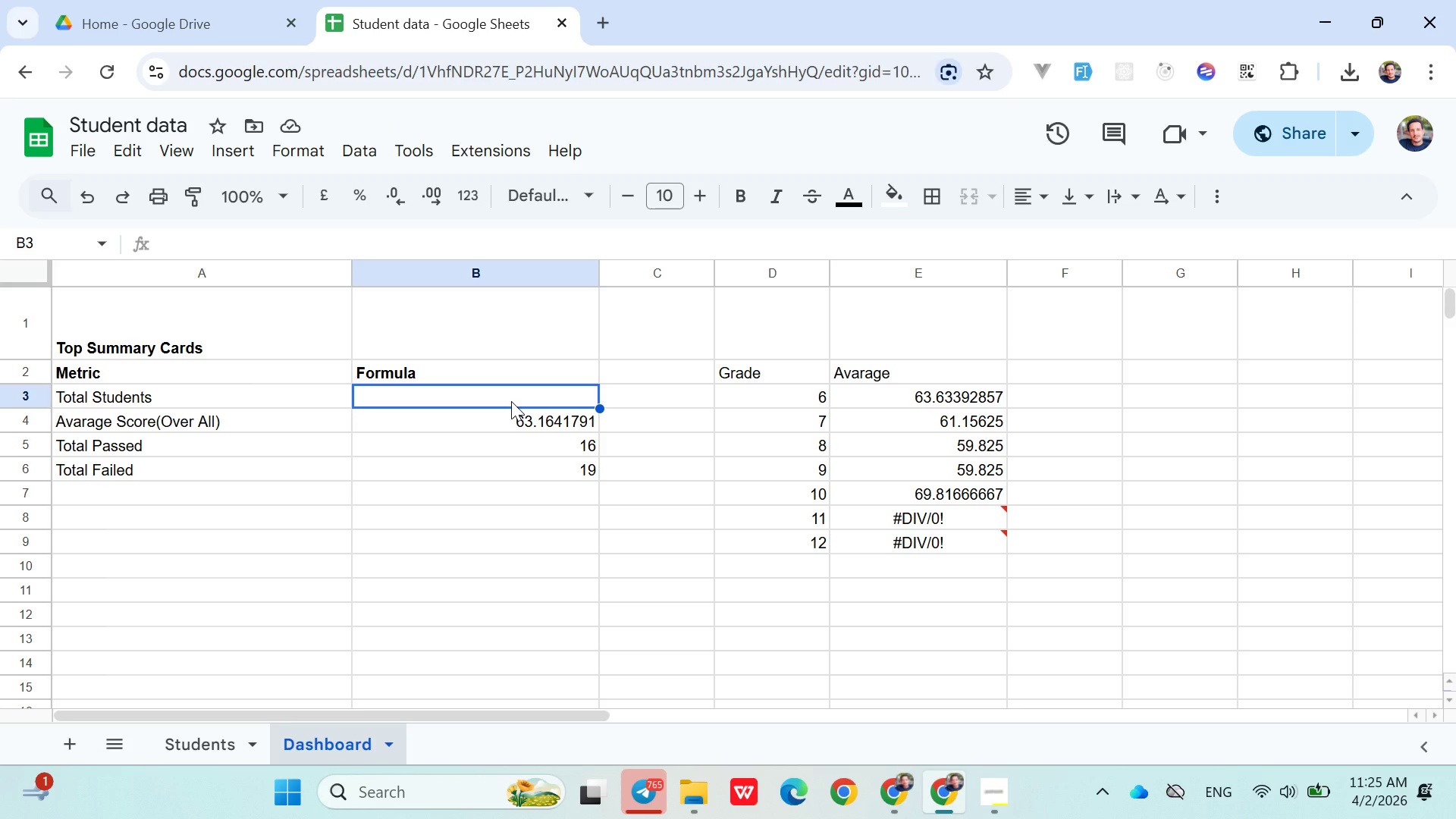 
wait(12.95)
 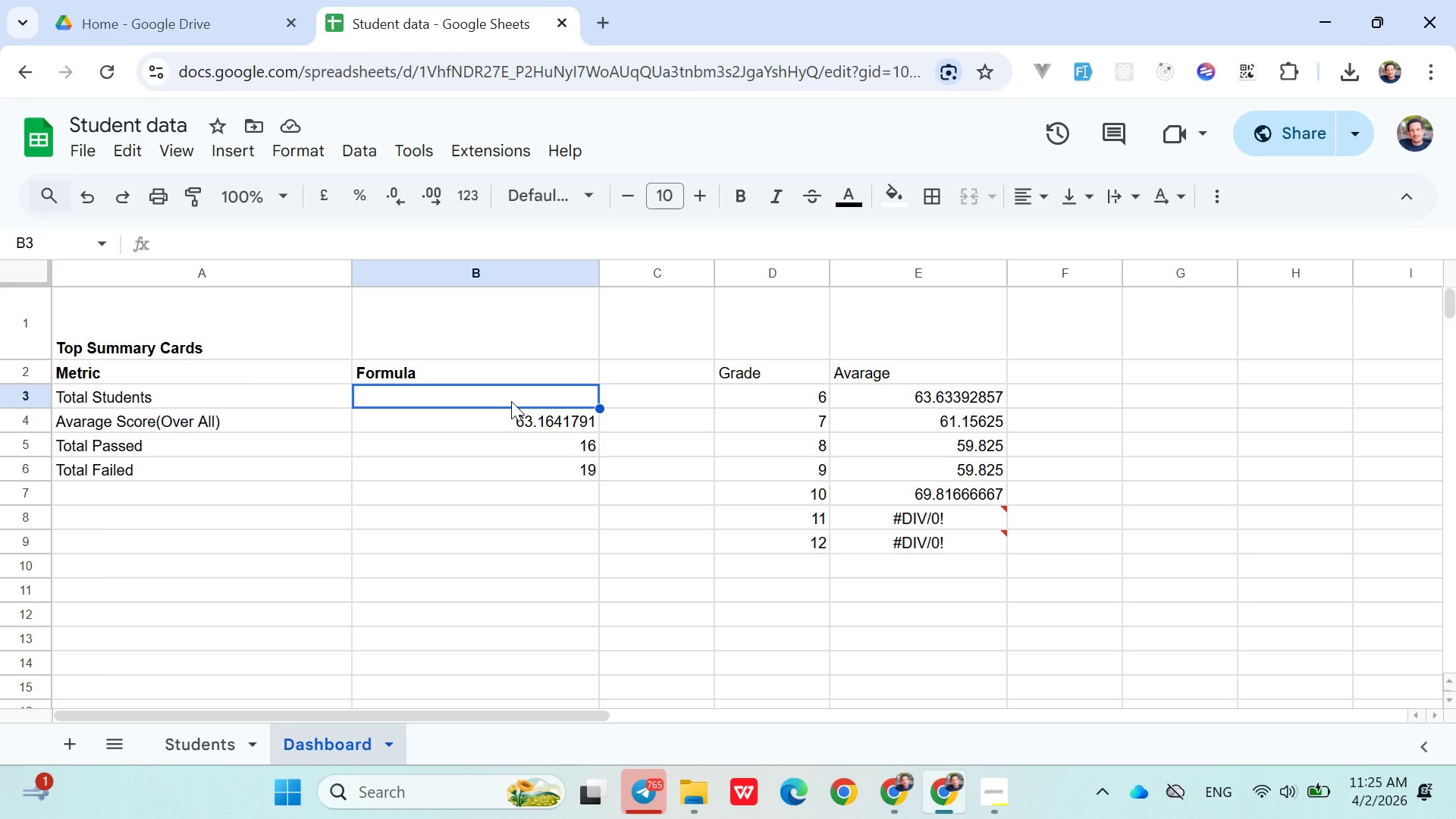 
left_click([219, 152])
 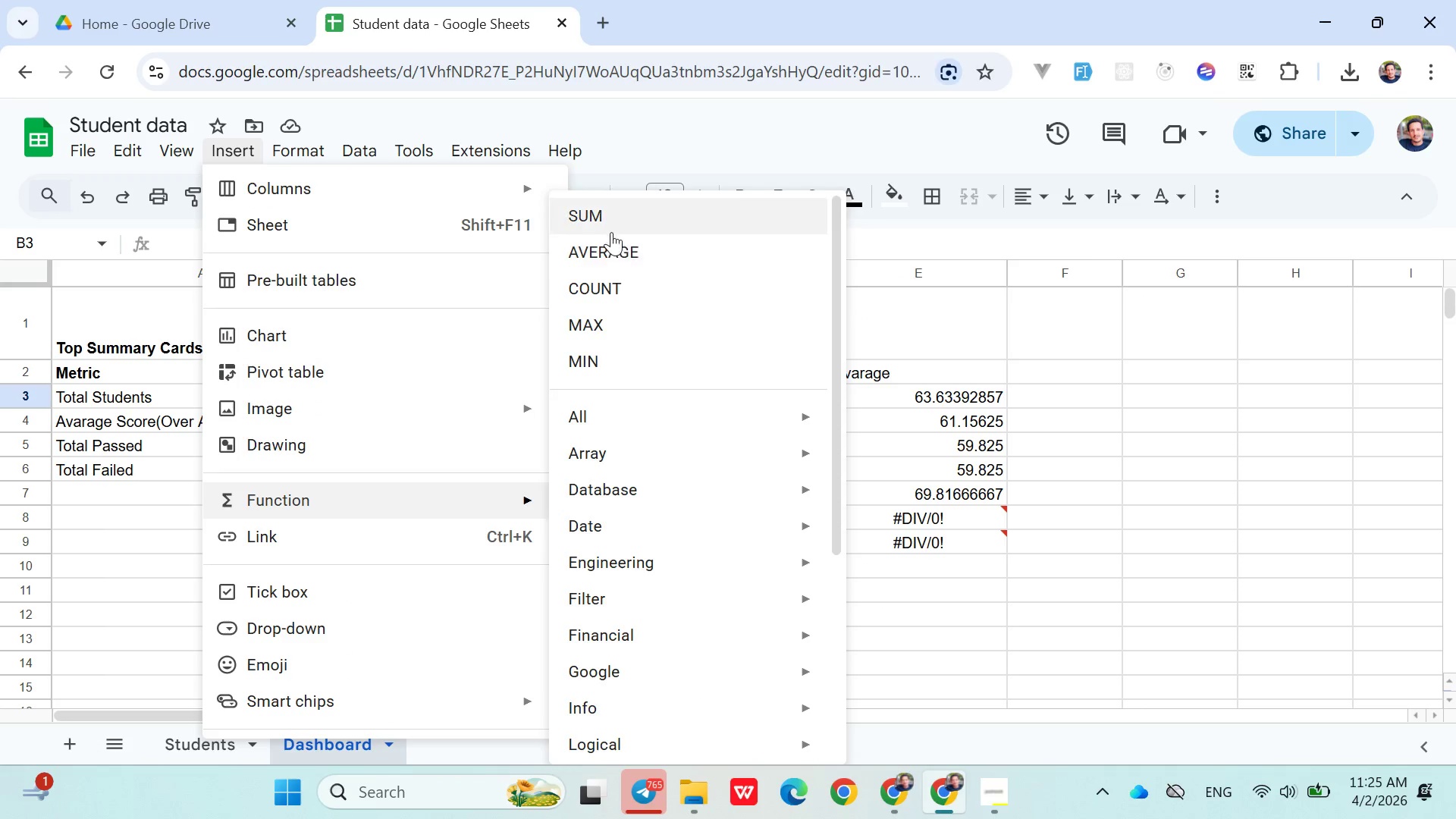 
wait(5.75)
 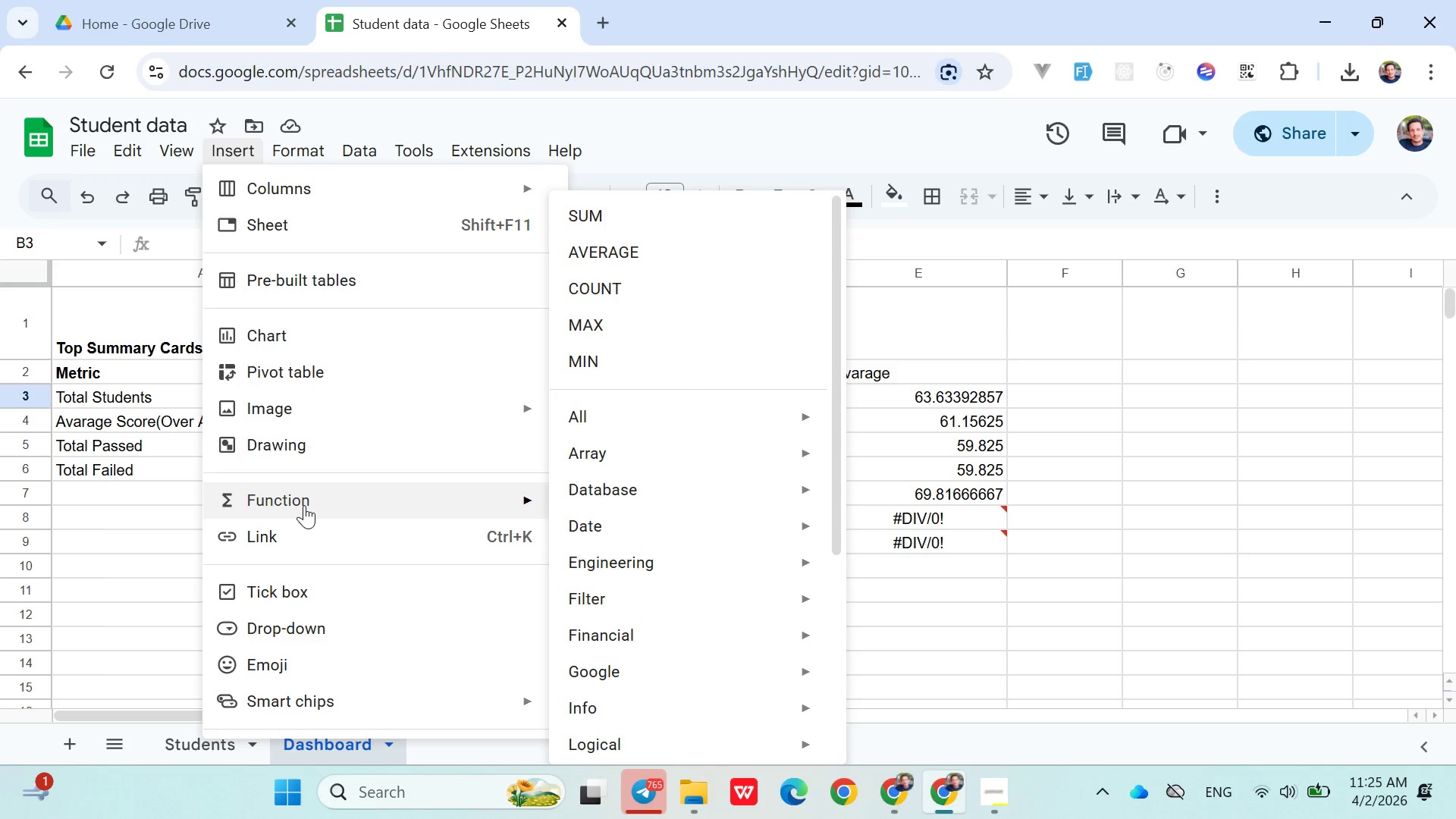 
mouse_move([620, 431])
 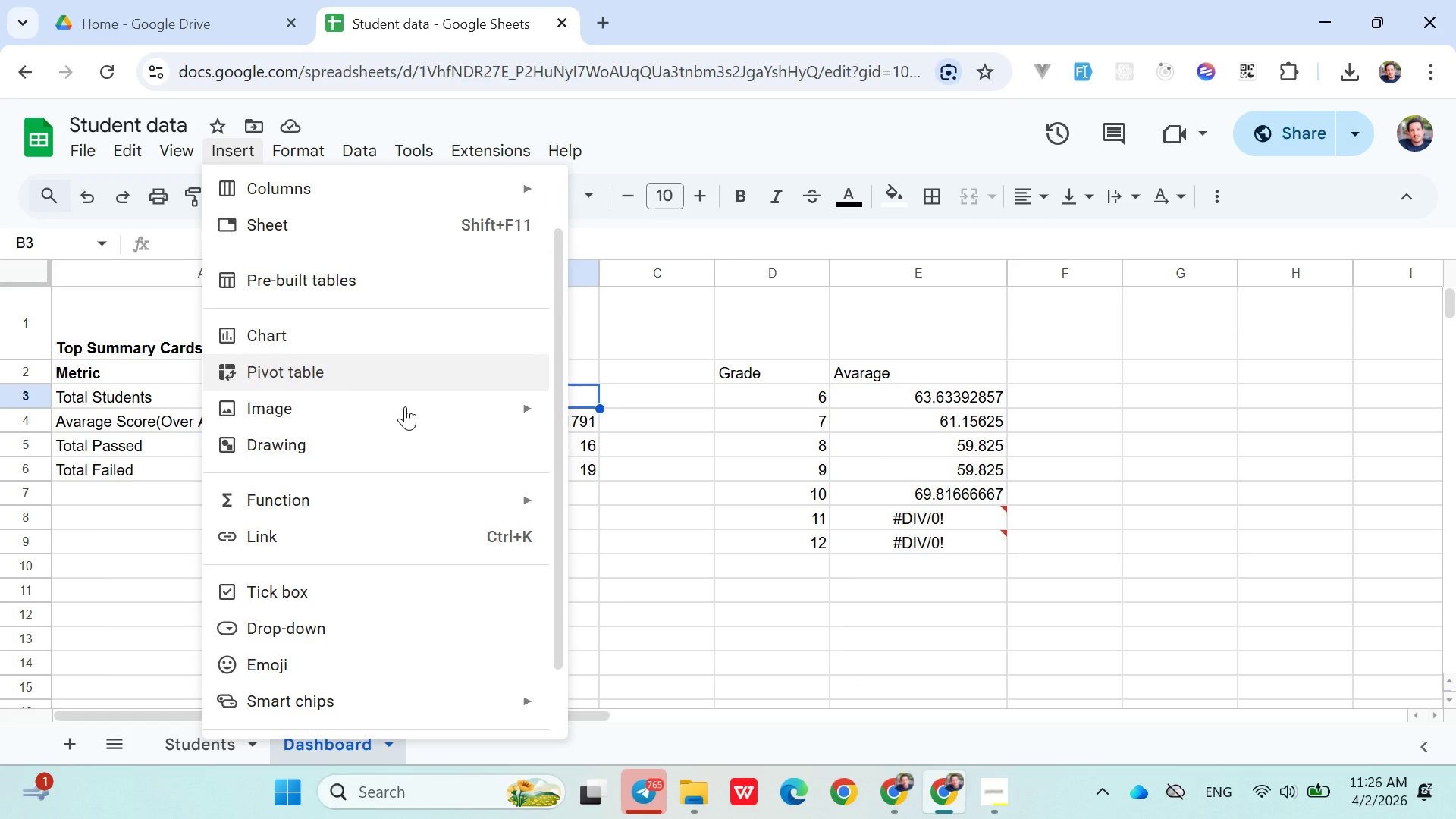 
wait(5.32)
 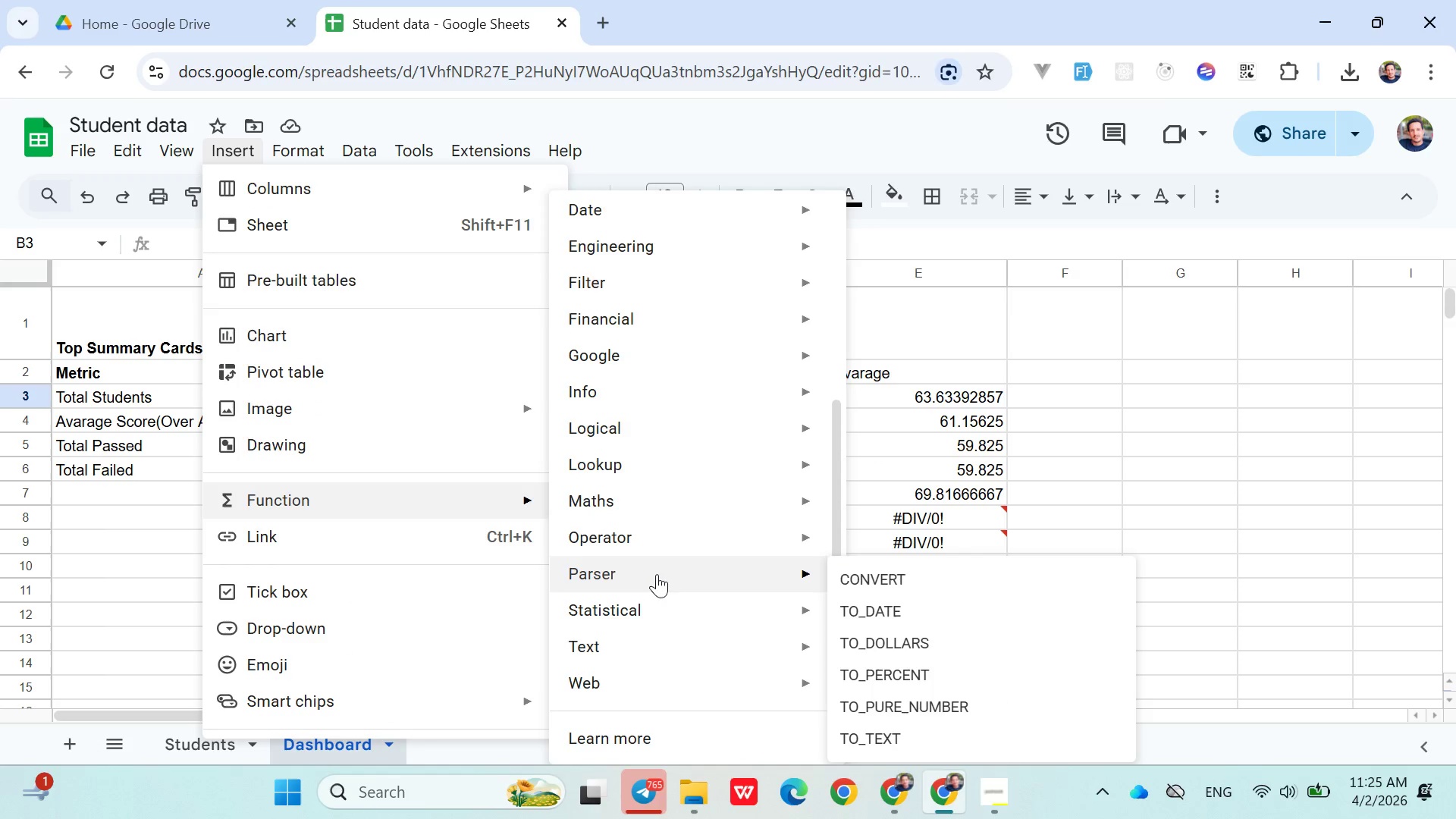 
left_click([645, 339])
 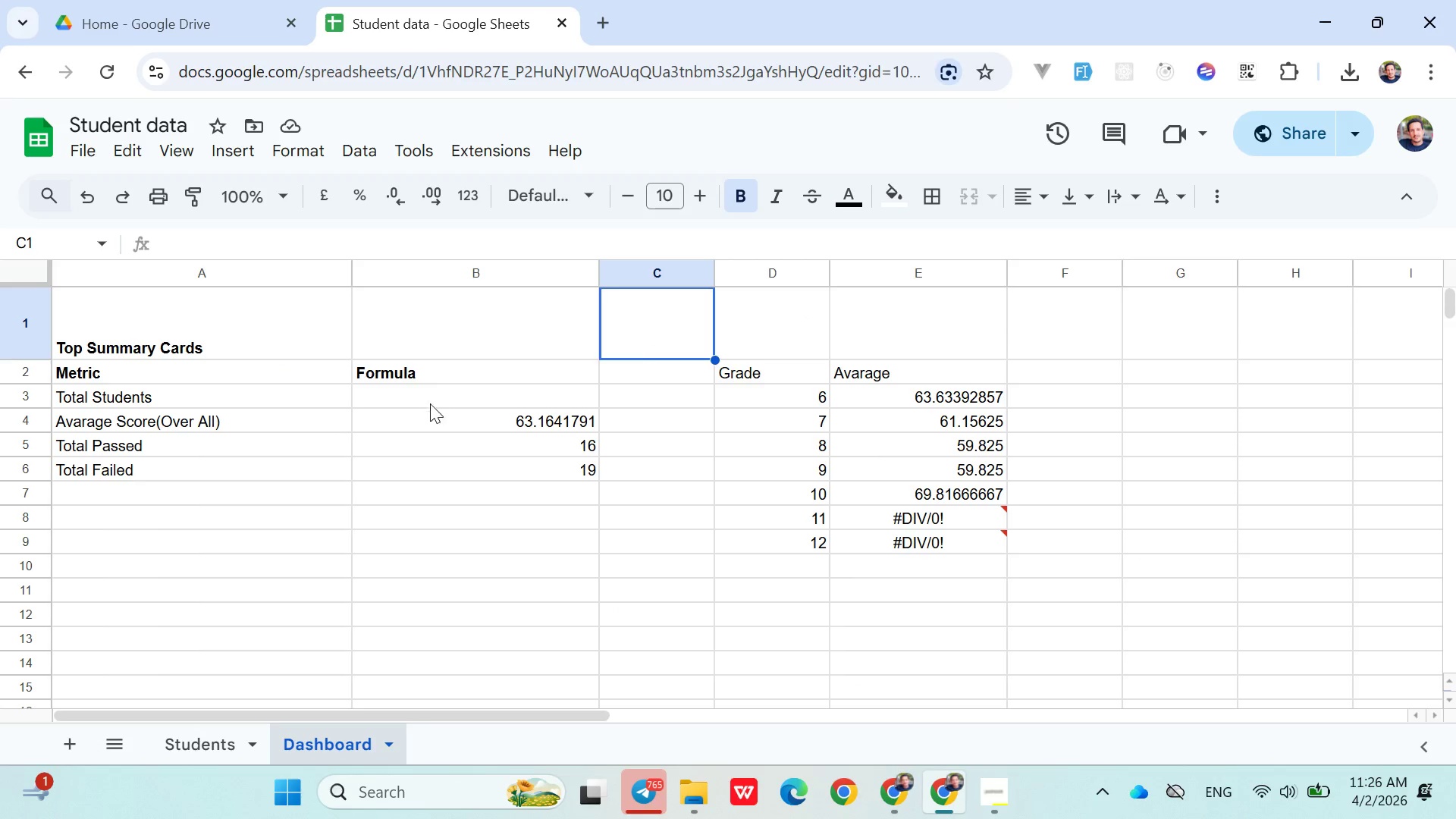 
left_click([429, 416])
 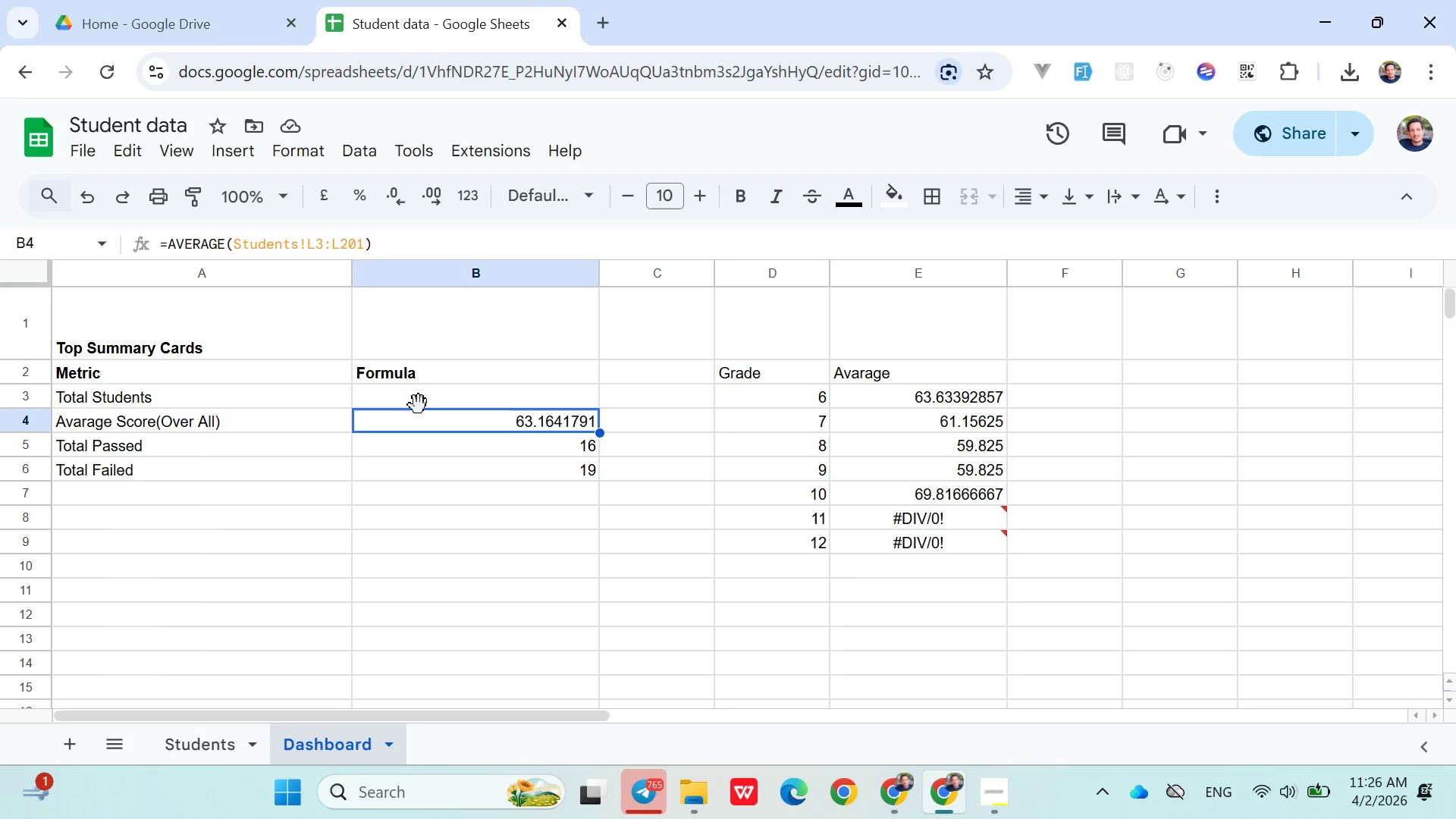 
left_click([419, 403])
 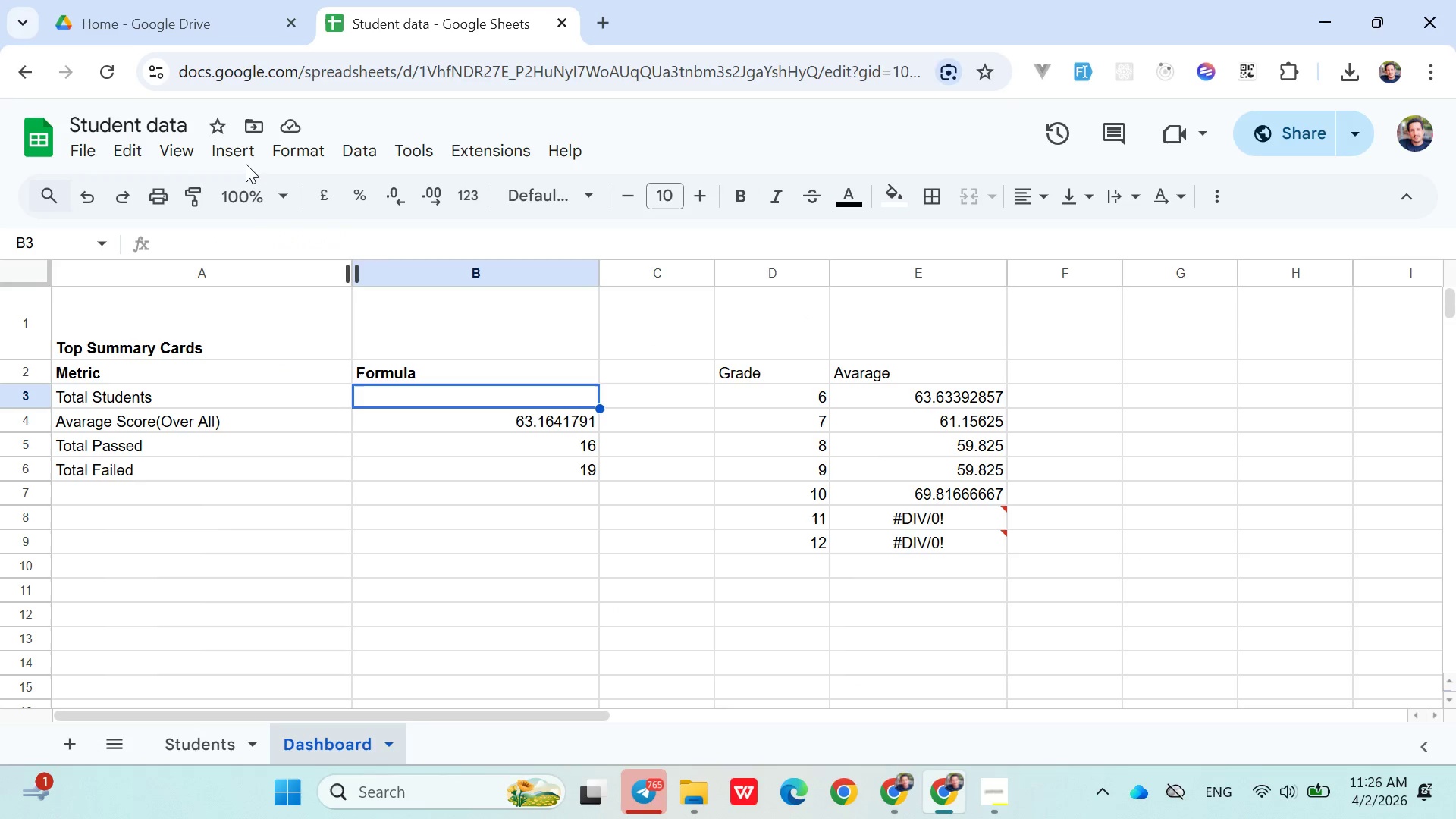 
left_click([244, 160])
 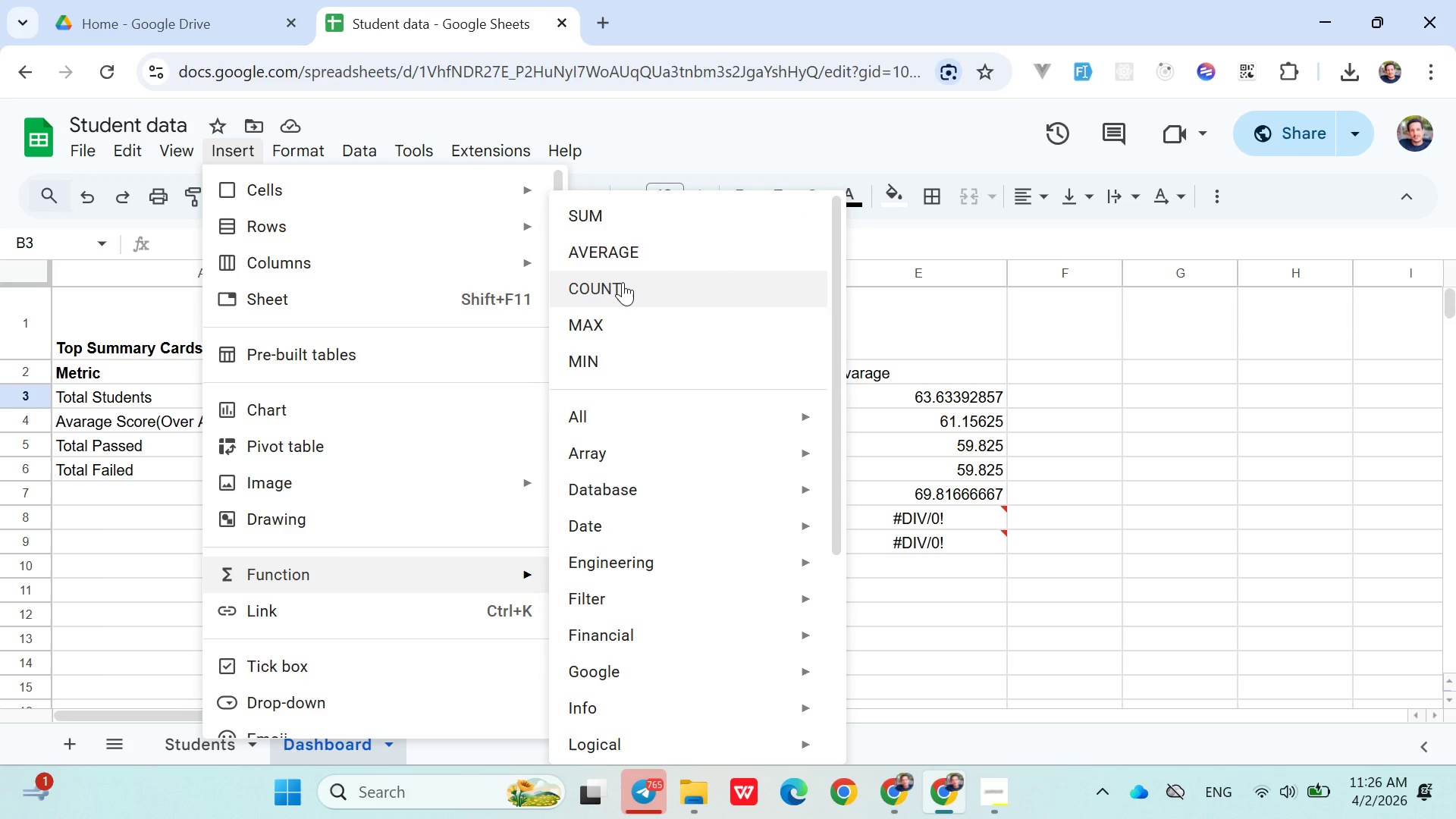 
wait(14.66)
 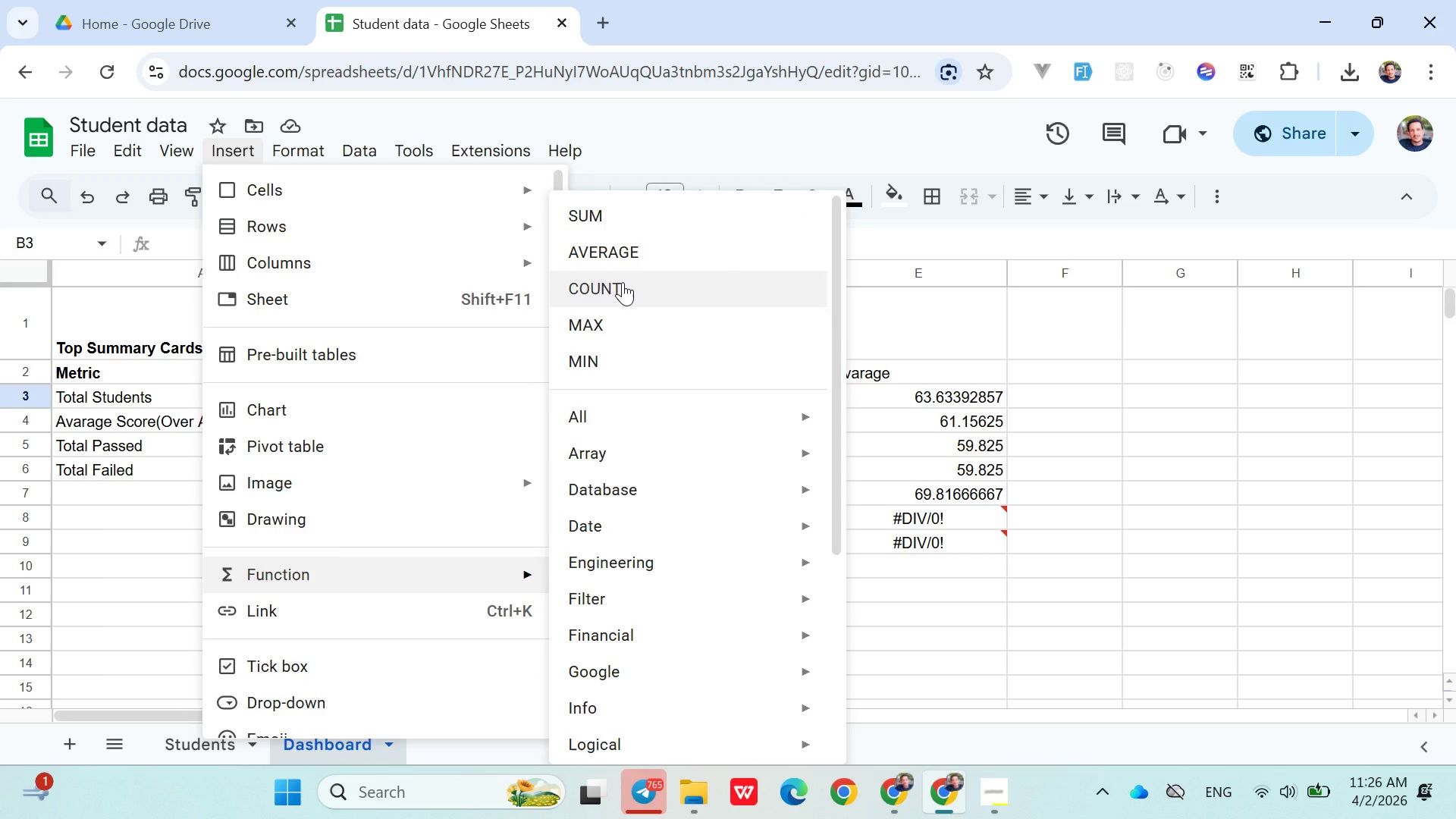 
left_click([623, 282])
 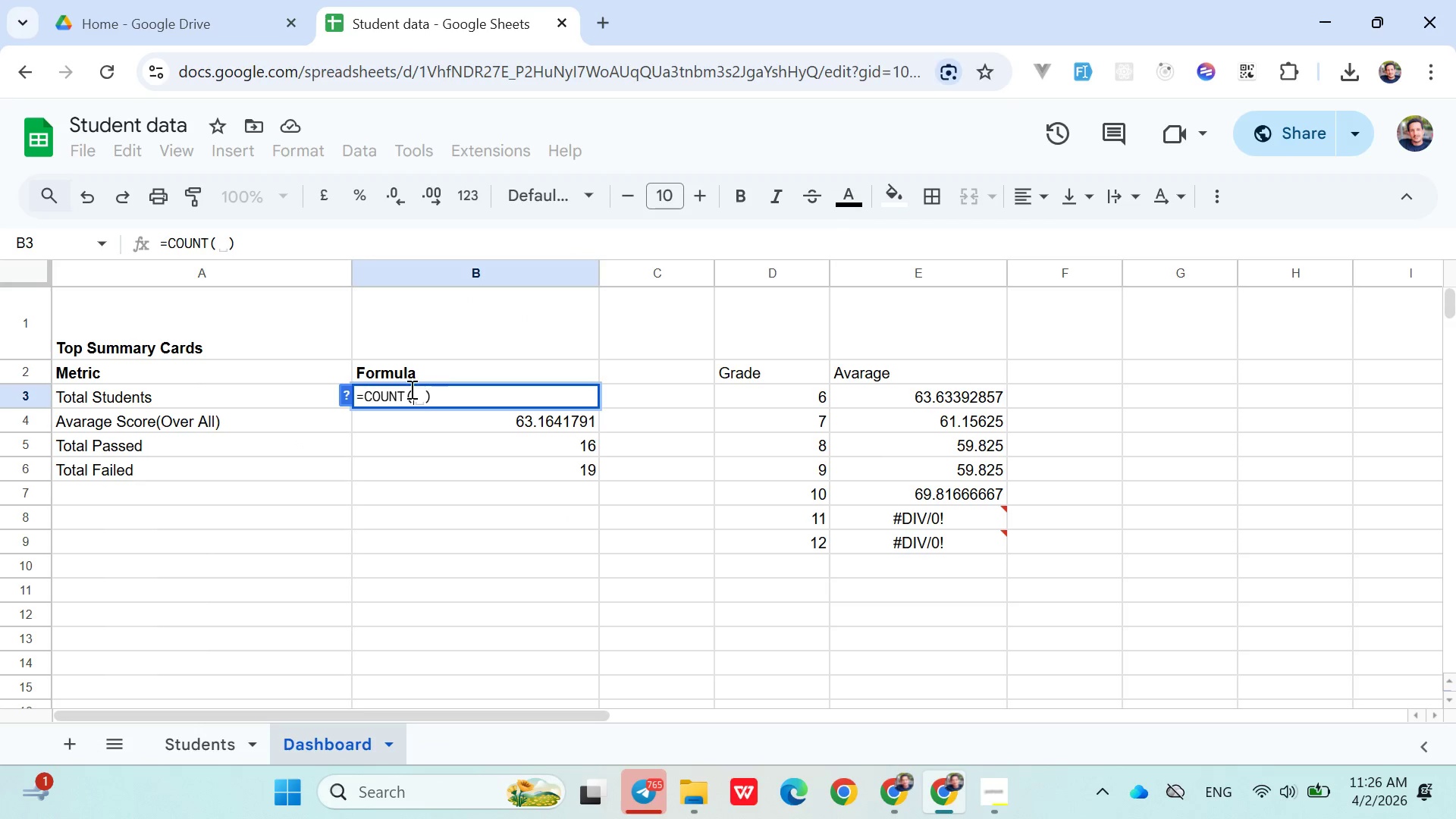 
left_click([403, 389])
 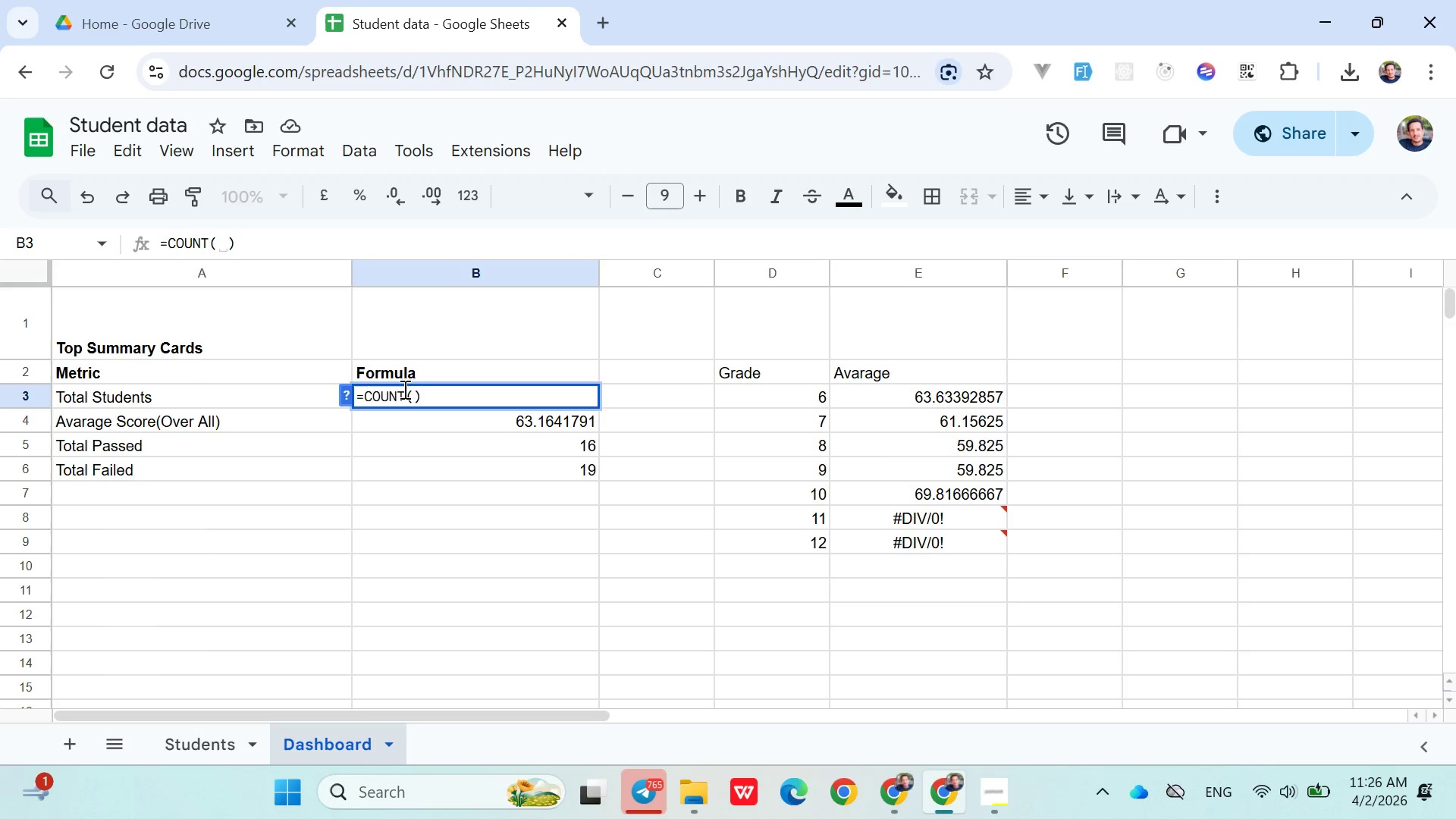 
key(Shift+A)
 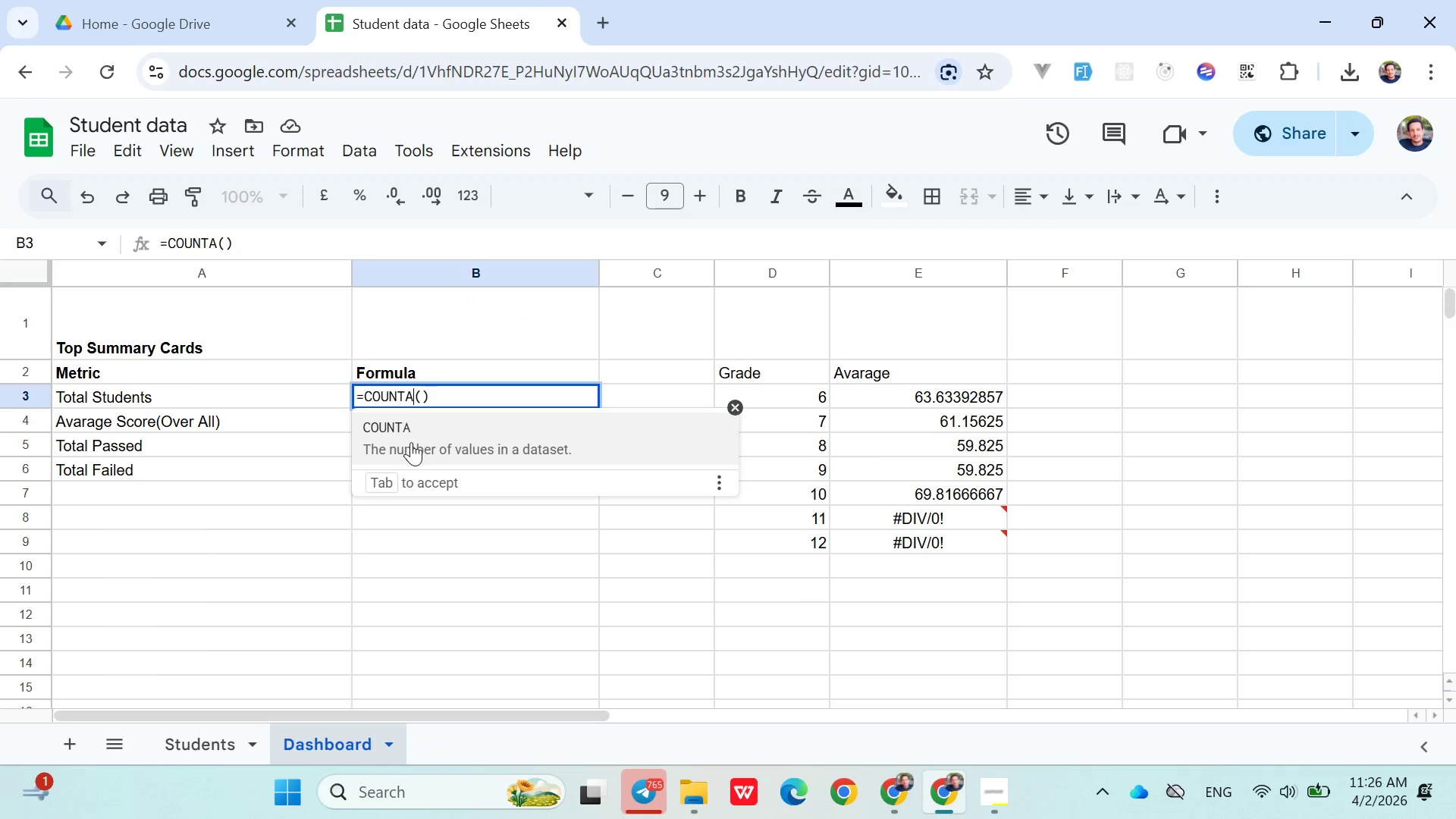 
left_click([410, 443])
 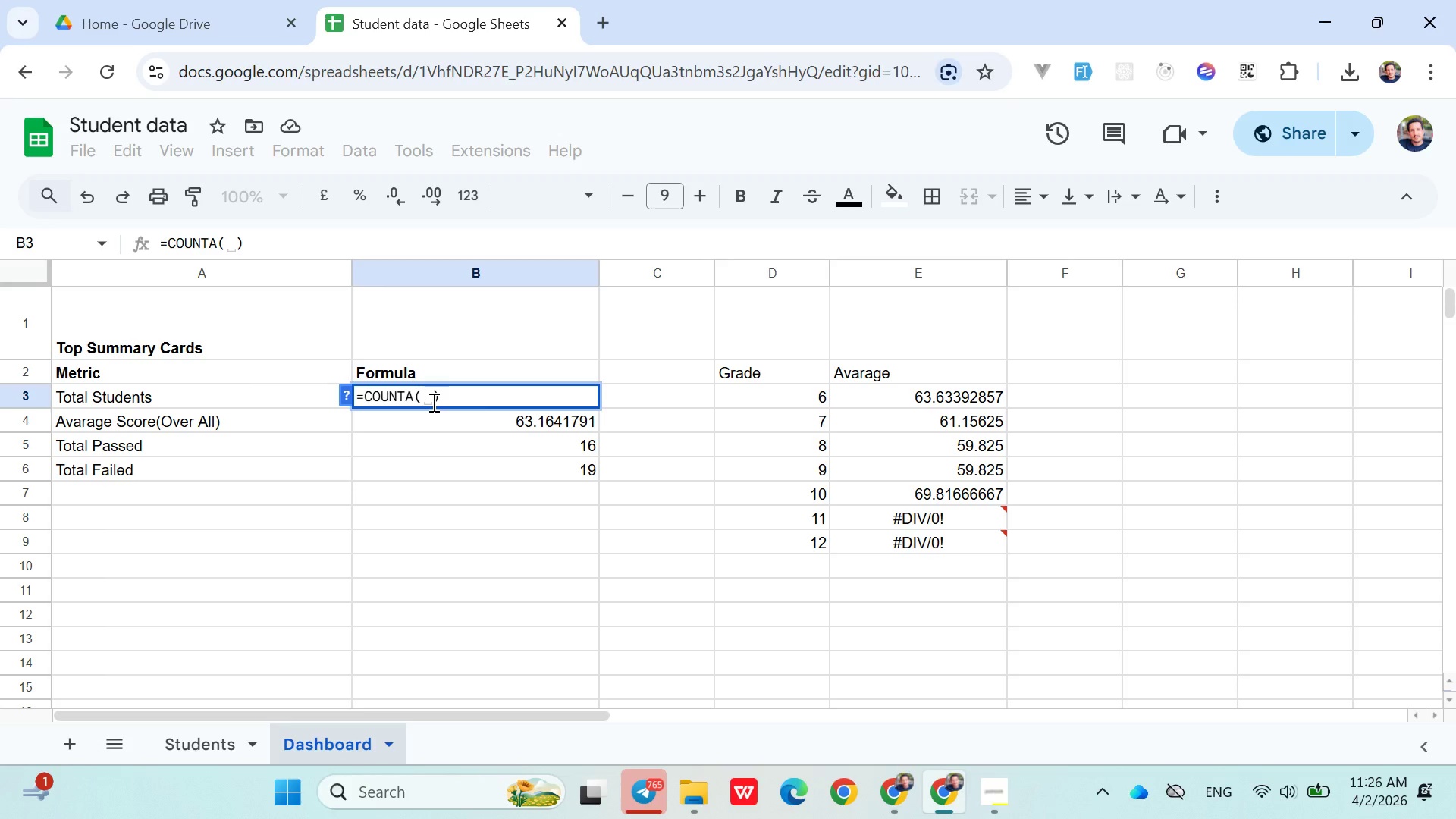 
type(Studn)
key(Backspace)
type(ents!)
 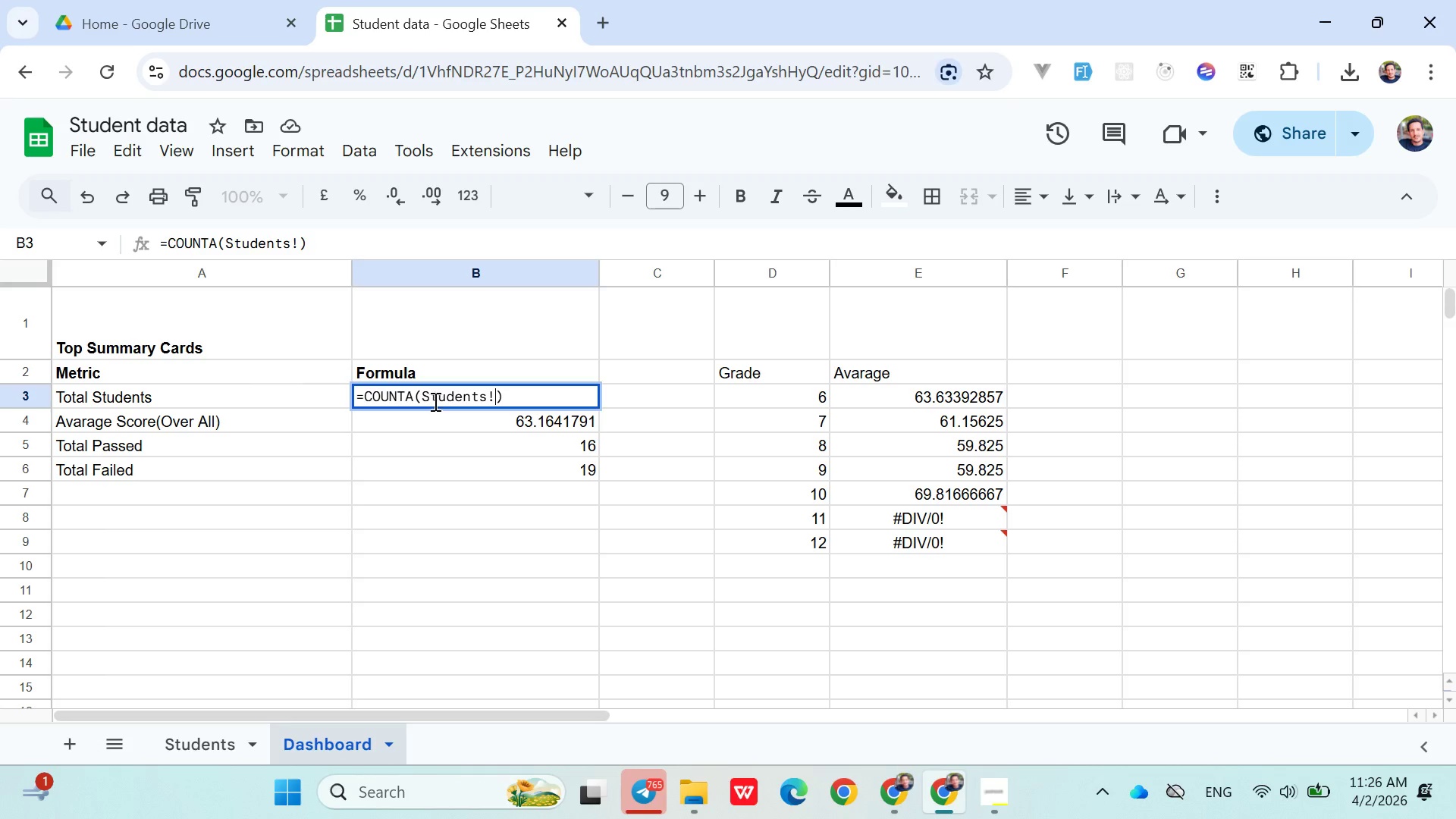 
wait(6.16)
 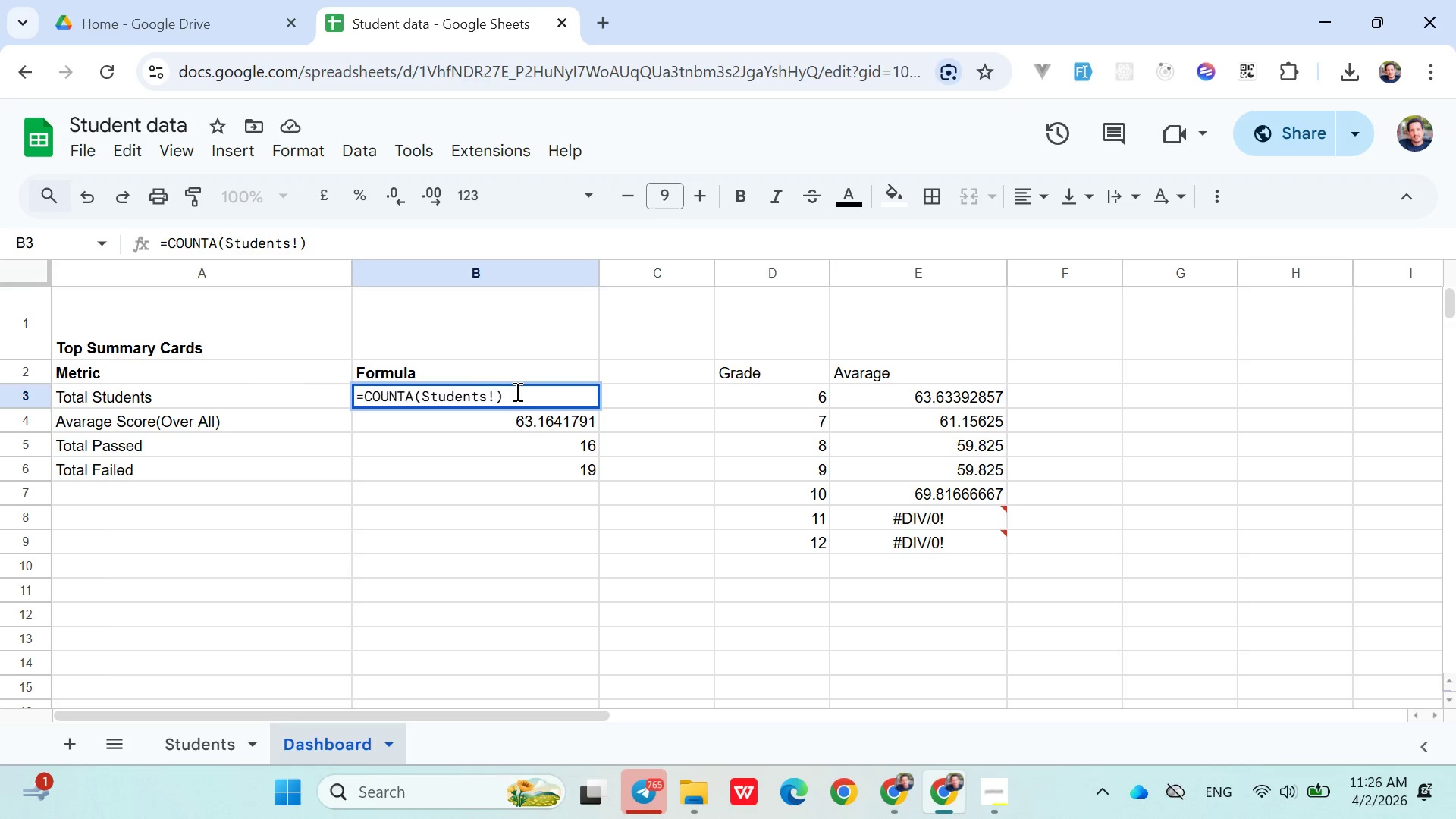 
type( A2)
key(Backspace)
key(Backspace)
 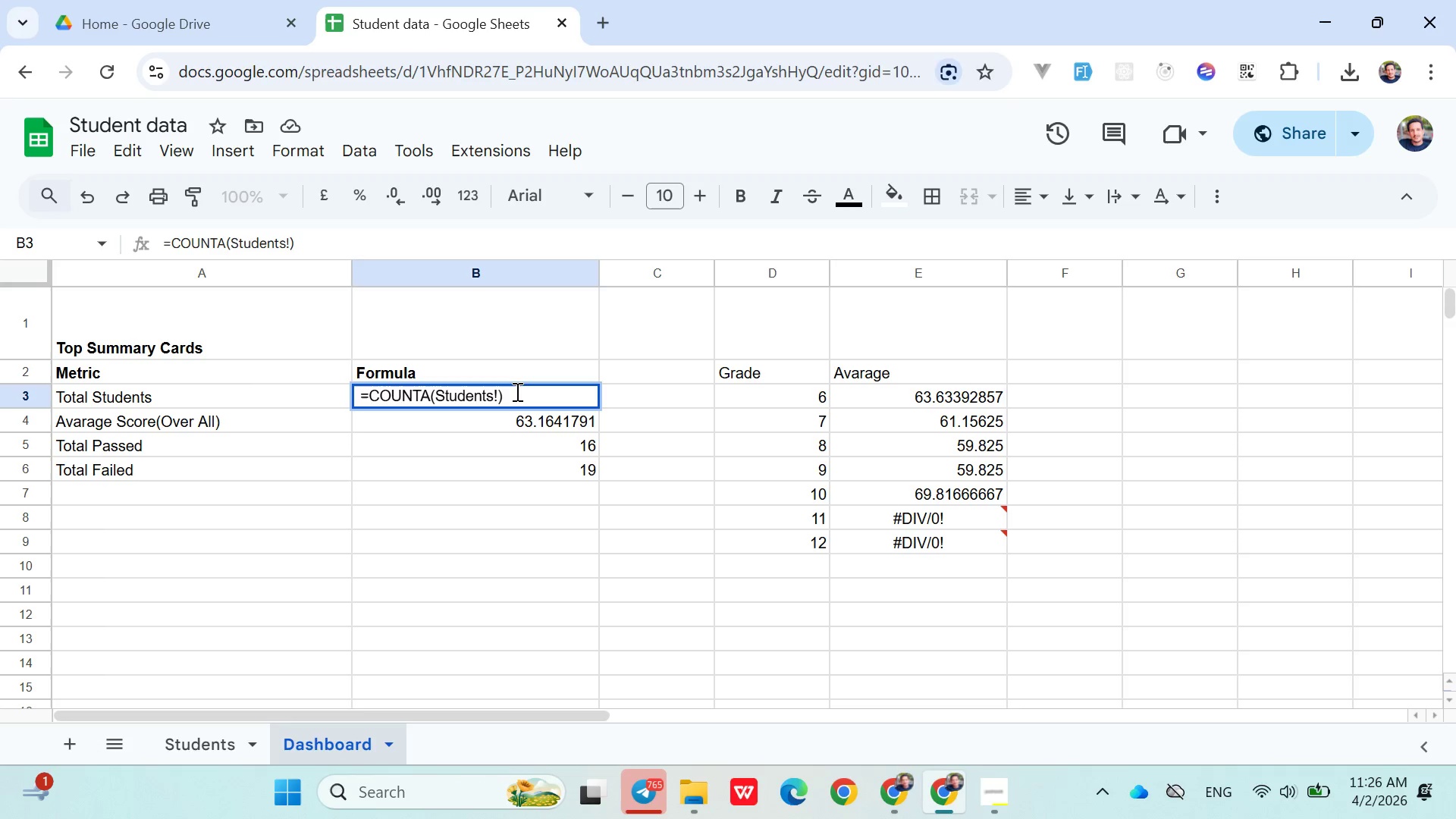 
key(ArrowLeft)
 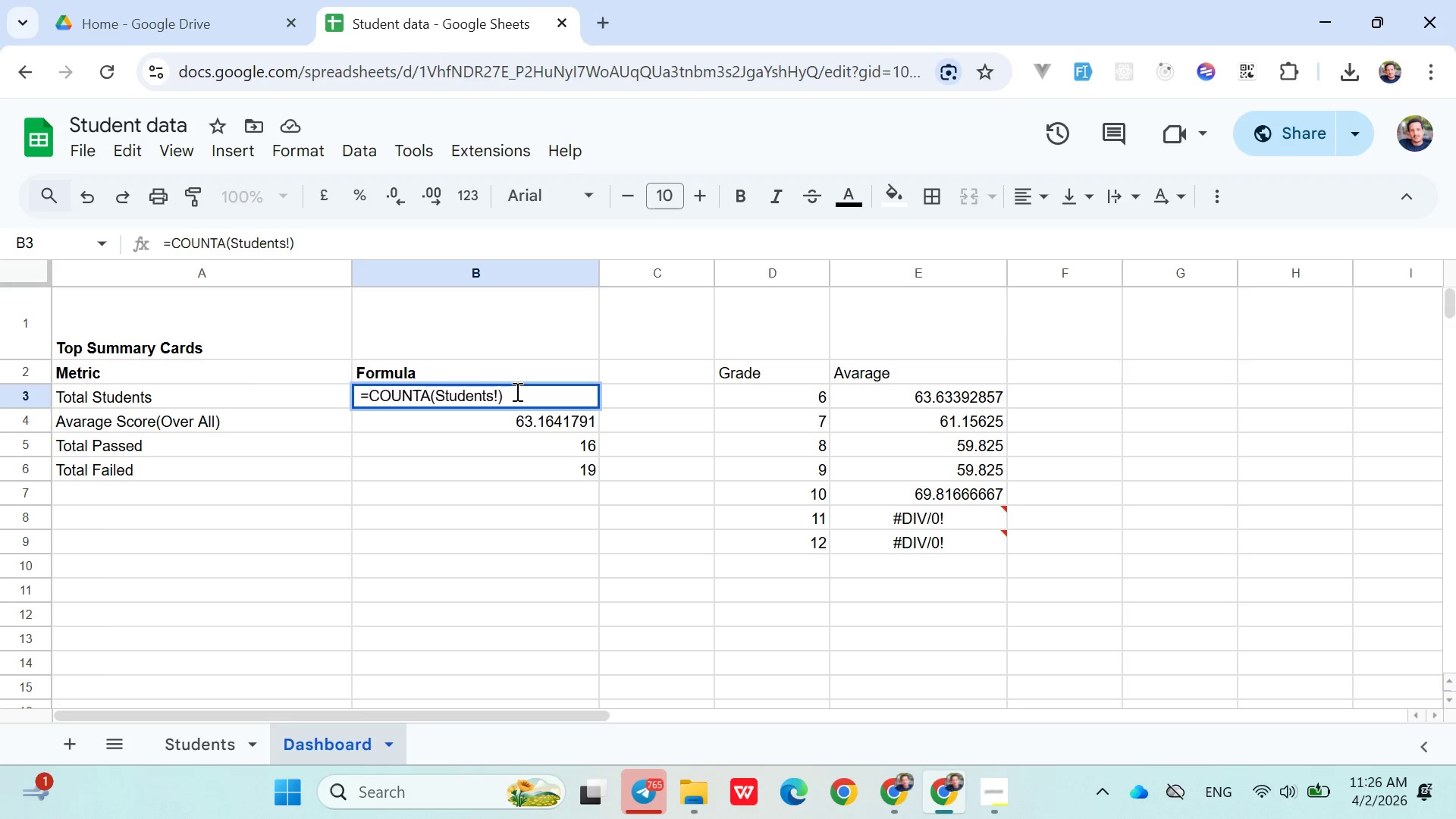 
type(A2:A201)
 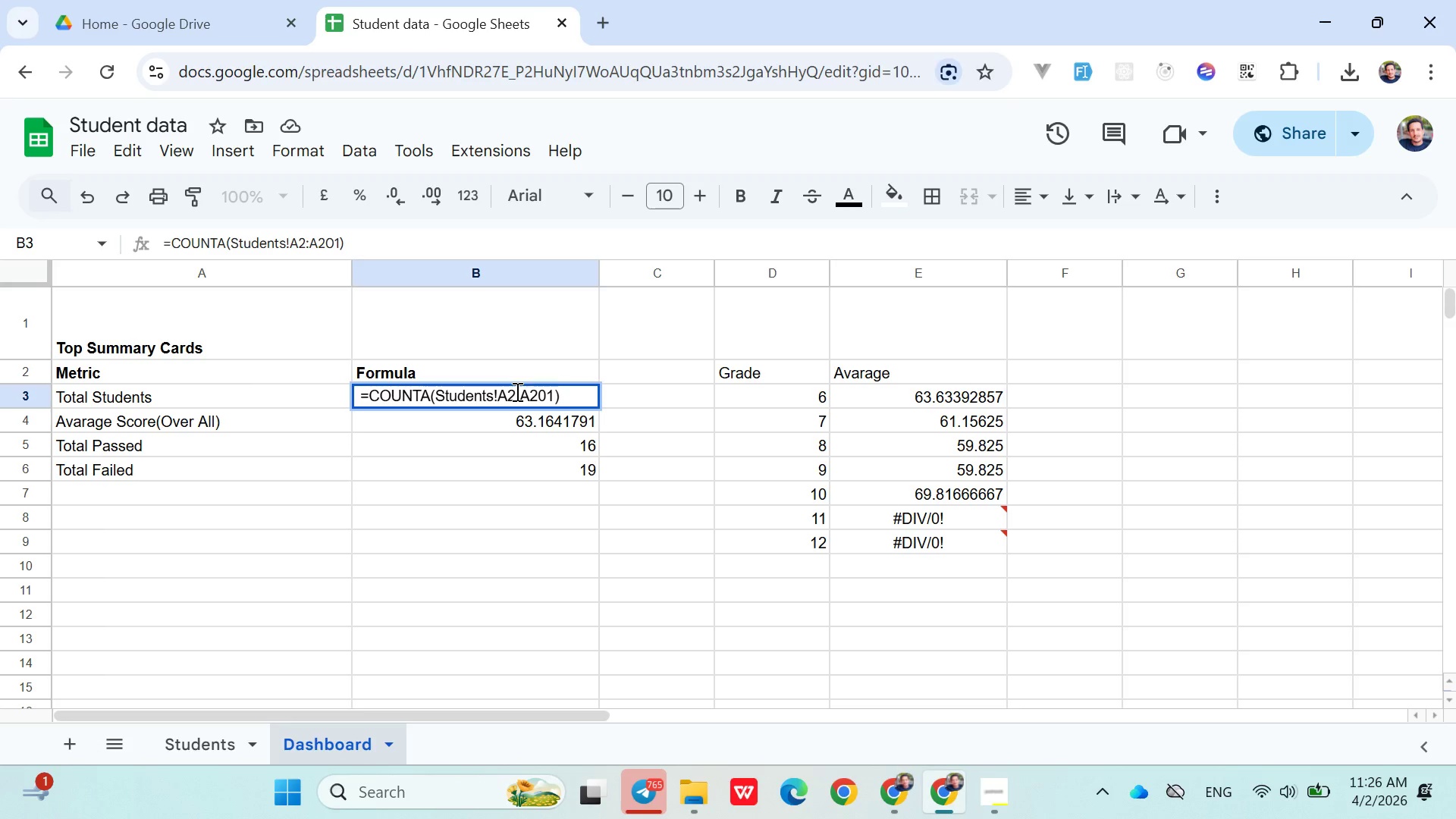 
left_click([579, 391])
 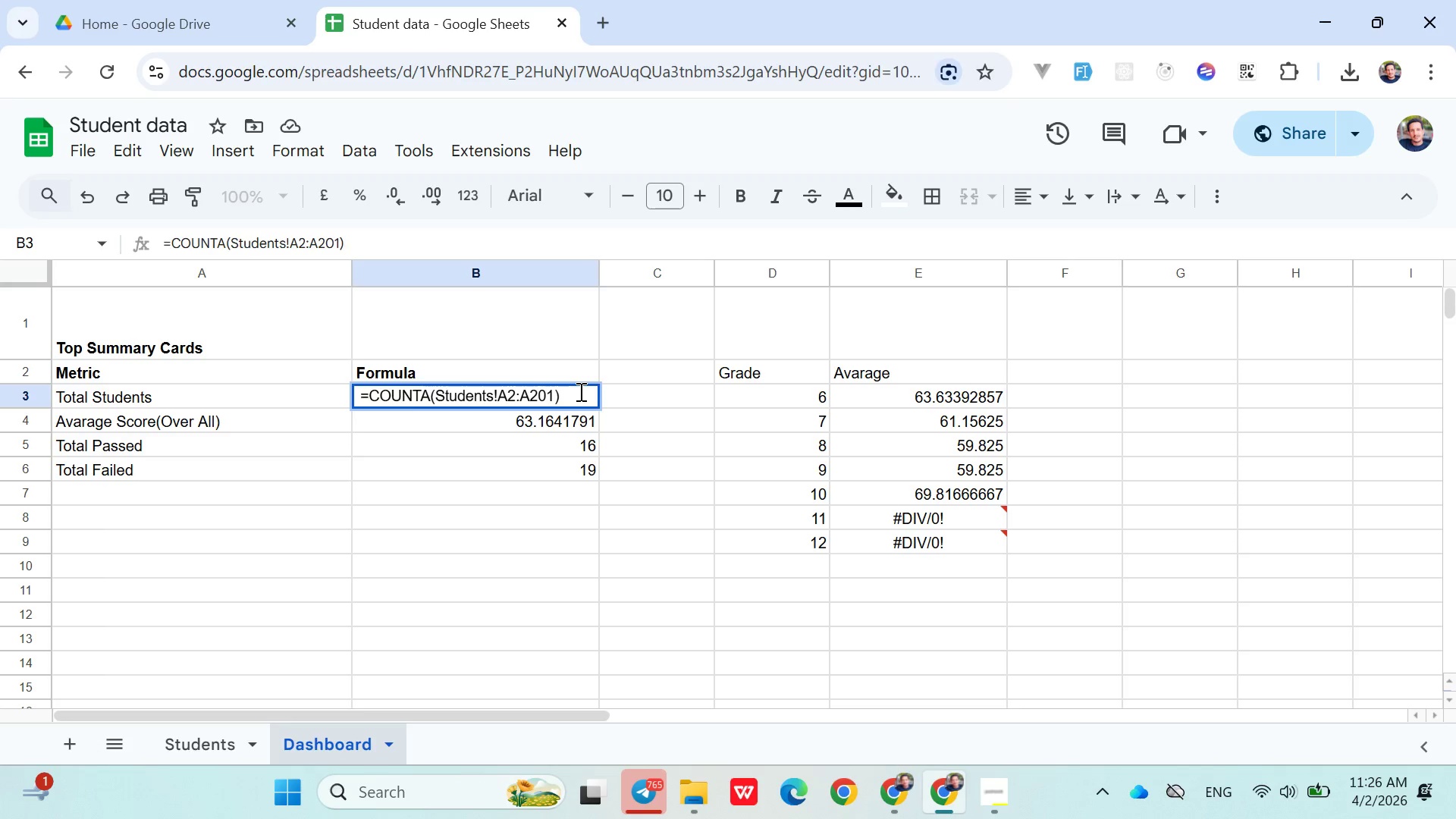 
key(Enter)
 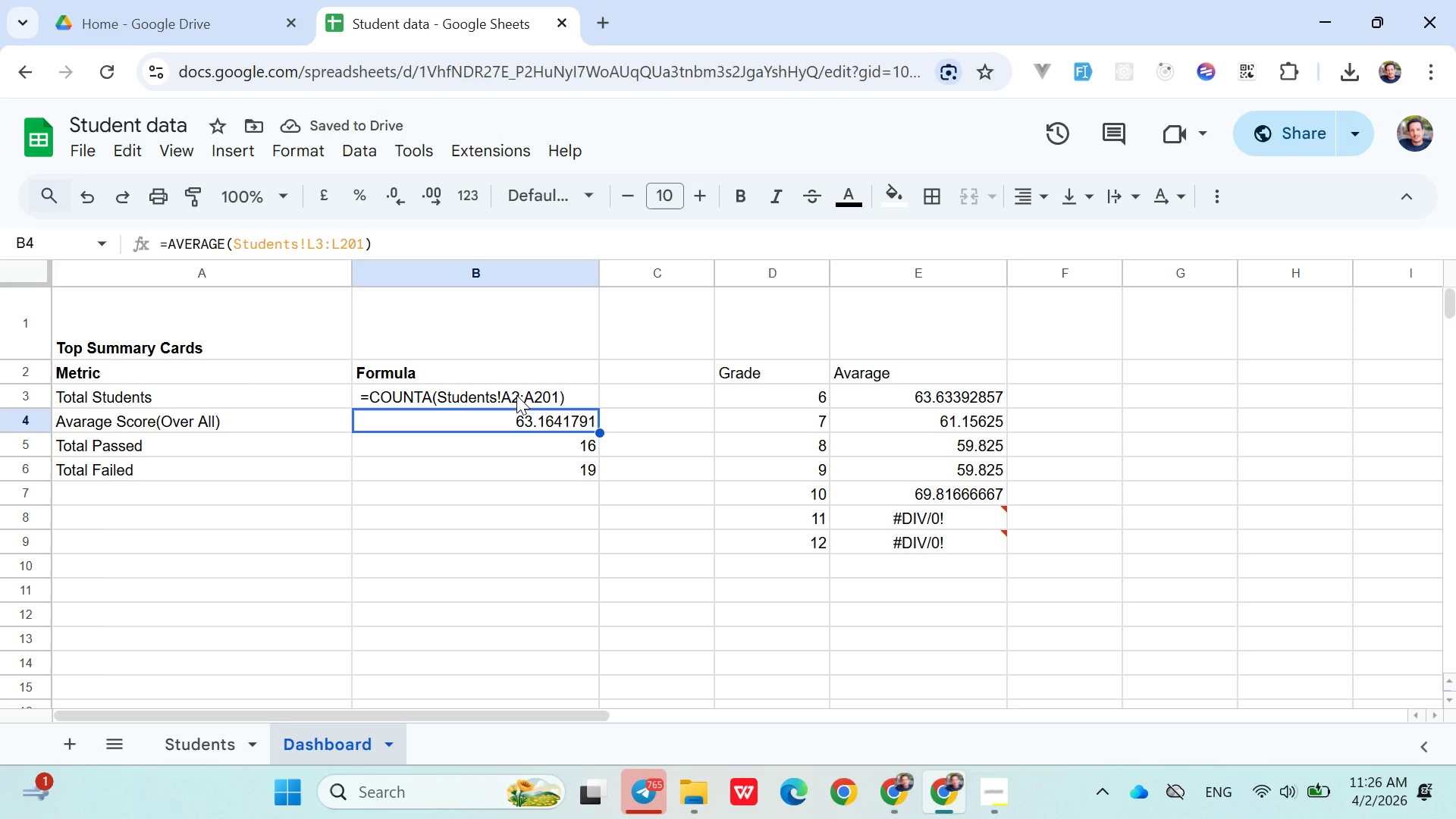 
double_click([516, 395])
 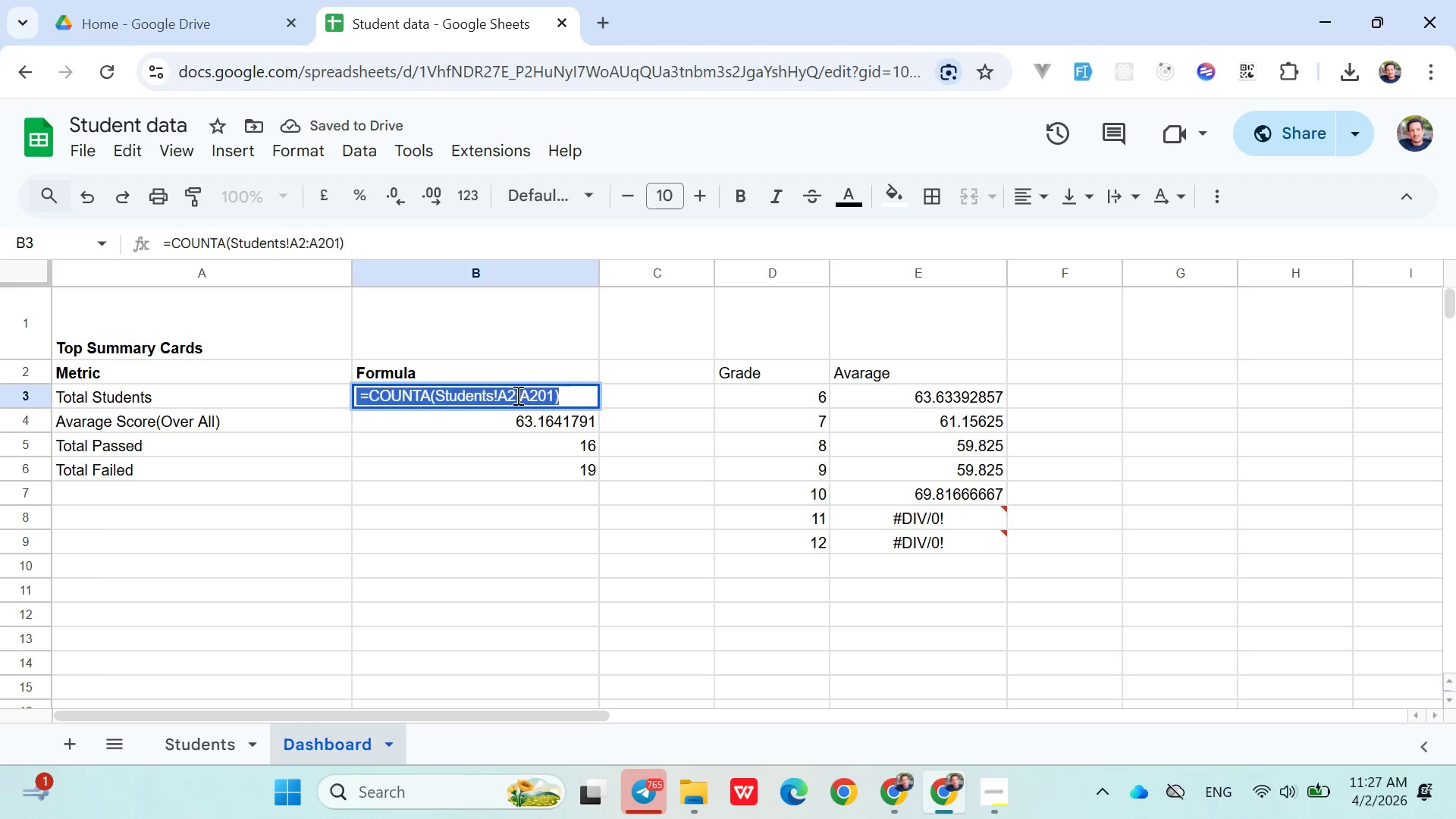 
triple_click([516, 395])
 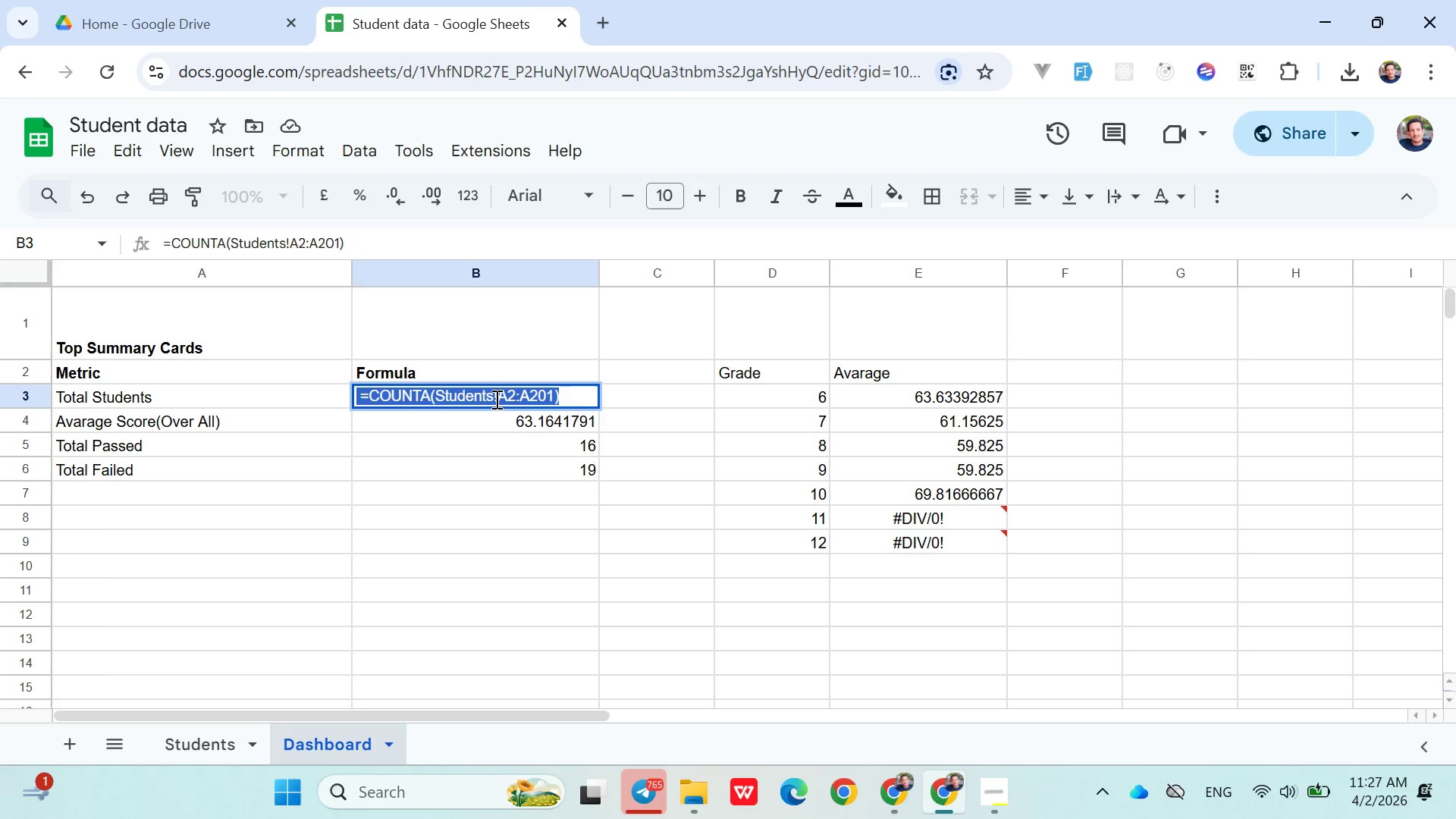 
left_click([495, 400])
 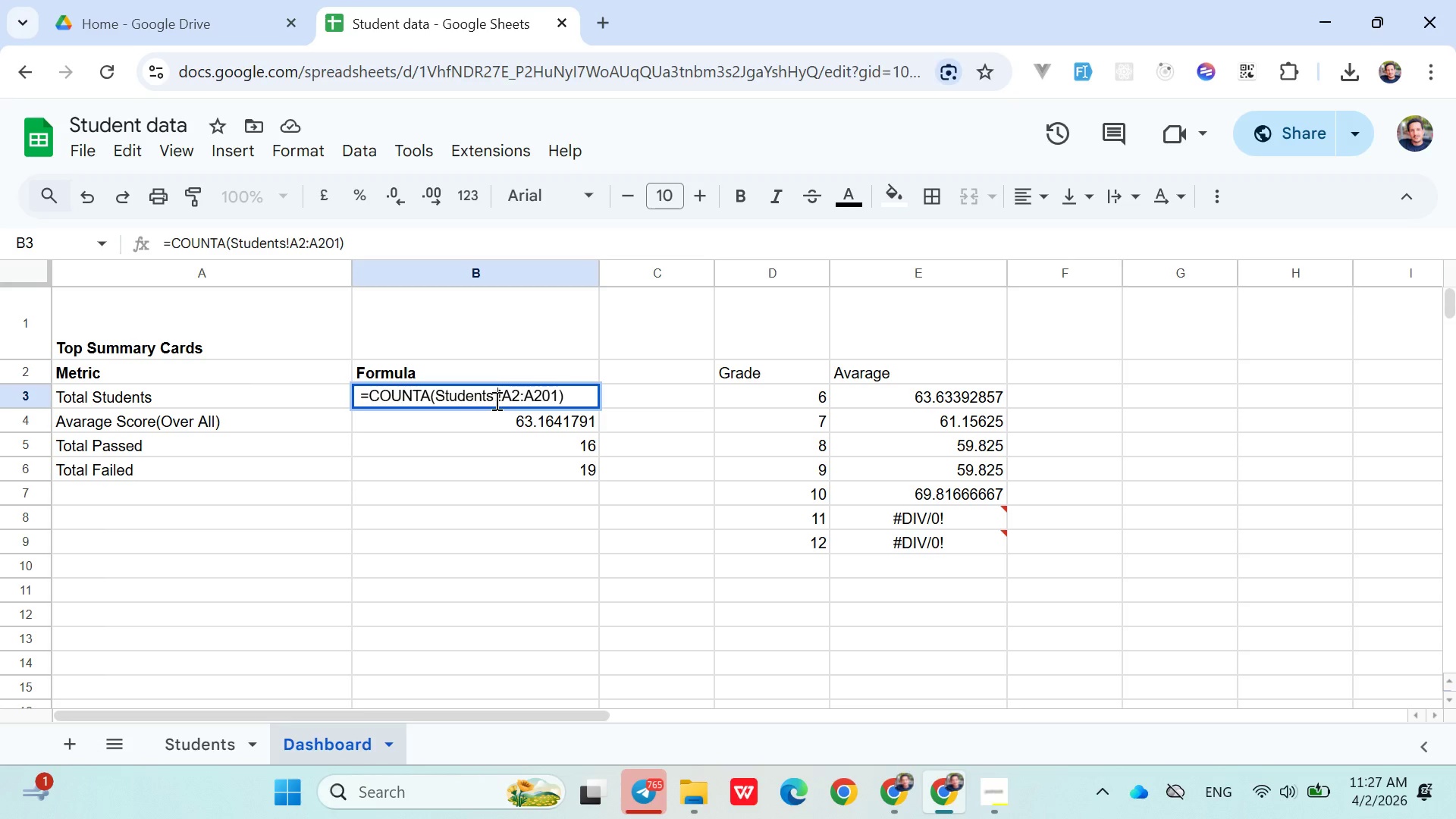 
key(Space)
 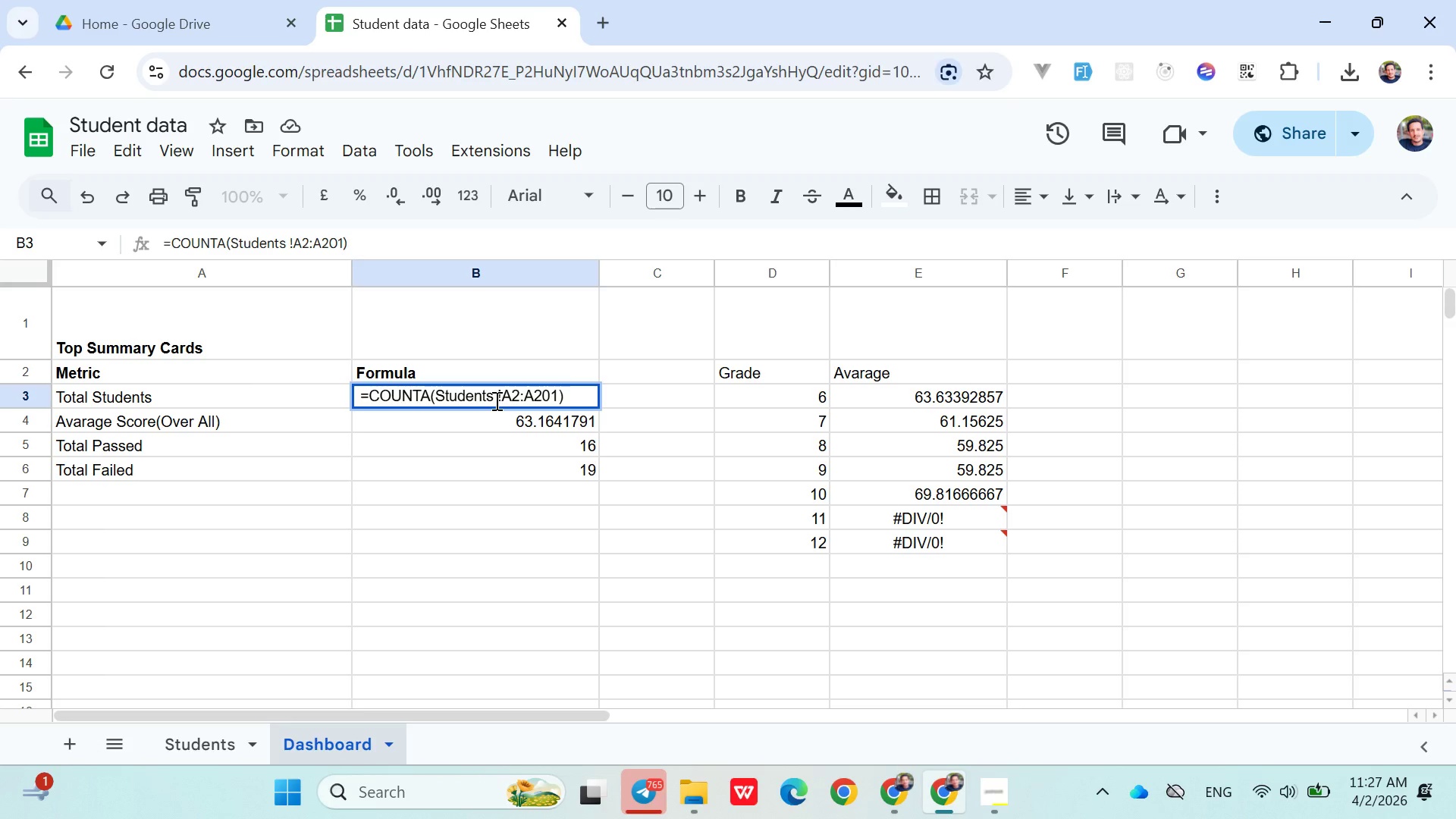 
key(ArrowRight)
 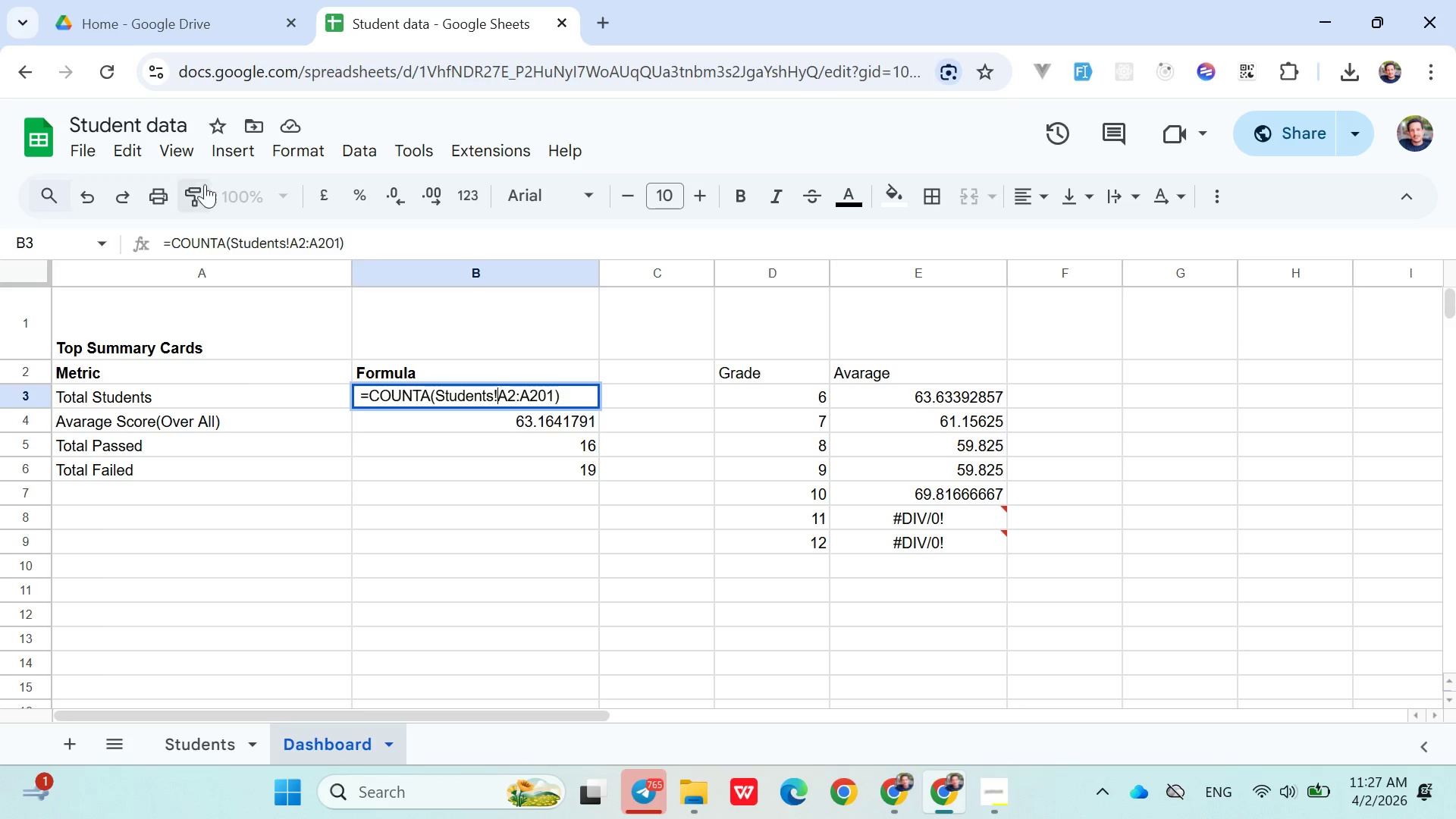 
left_click([215, 158])
 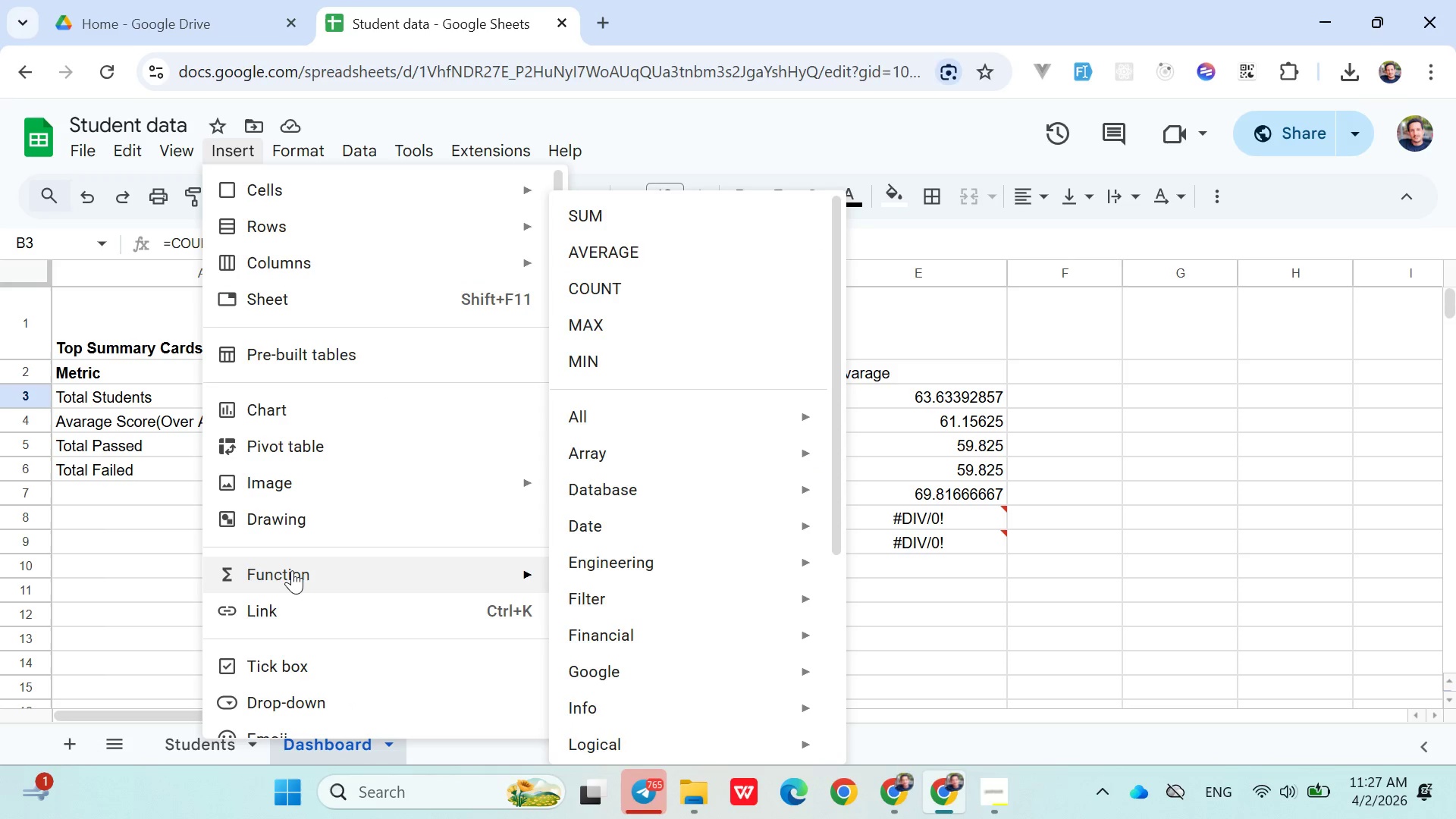 
left_click([292, 570])
 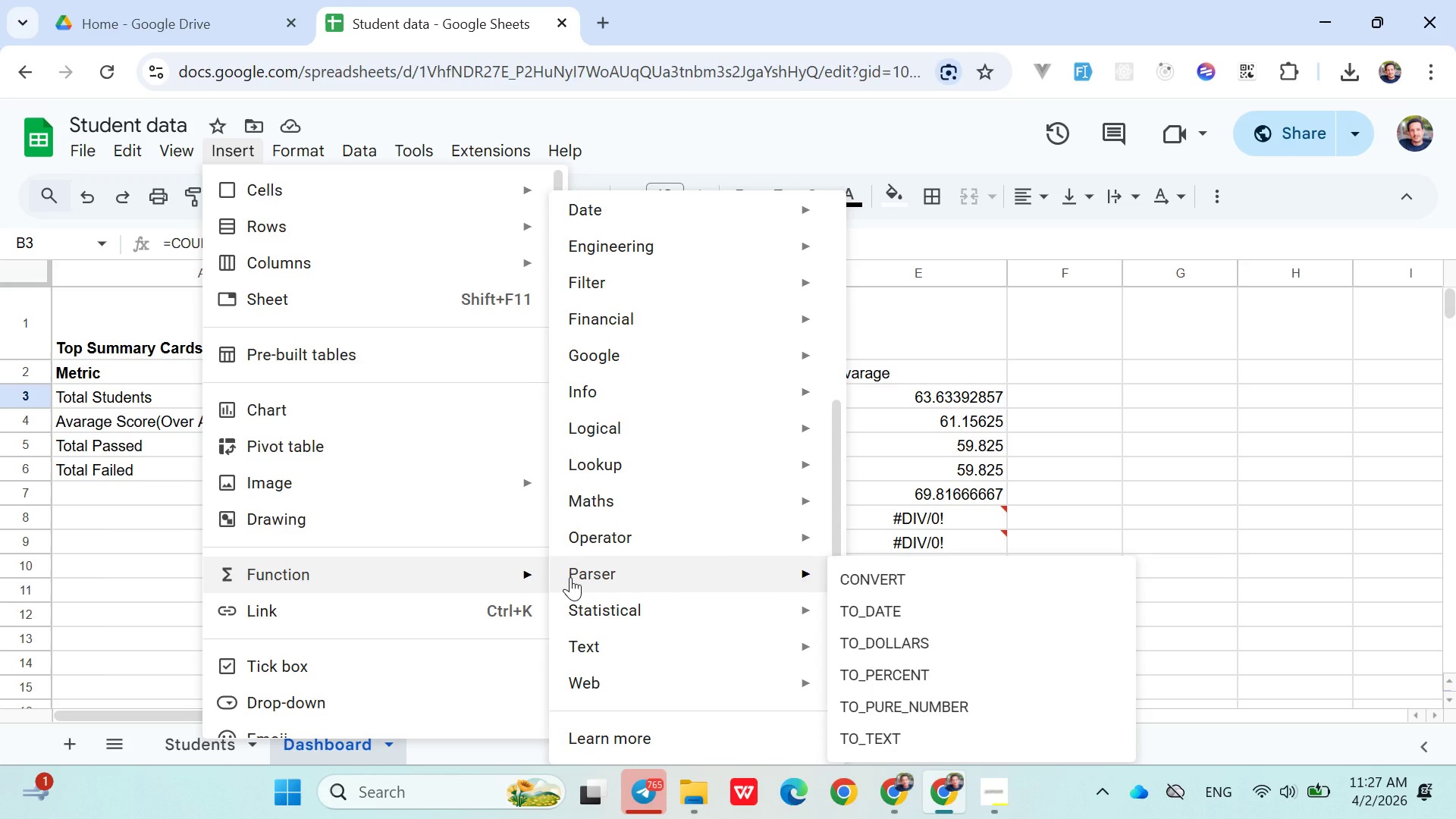 
left_click([634, 548])
 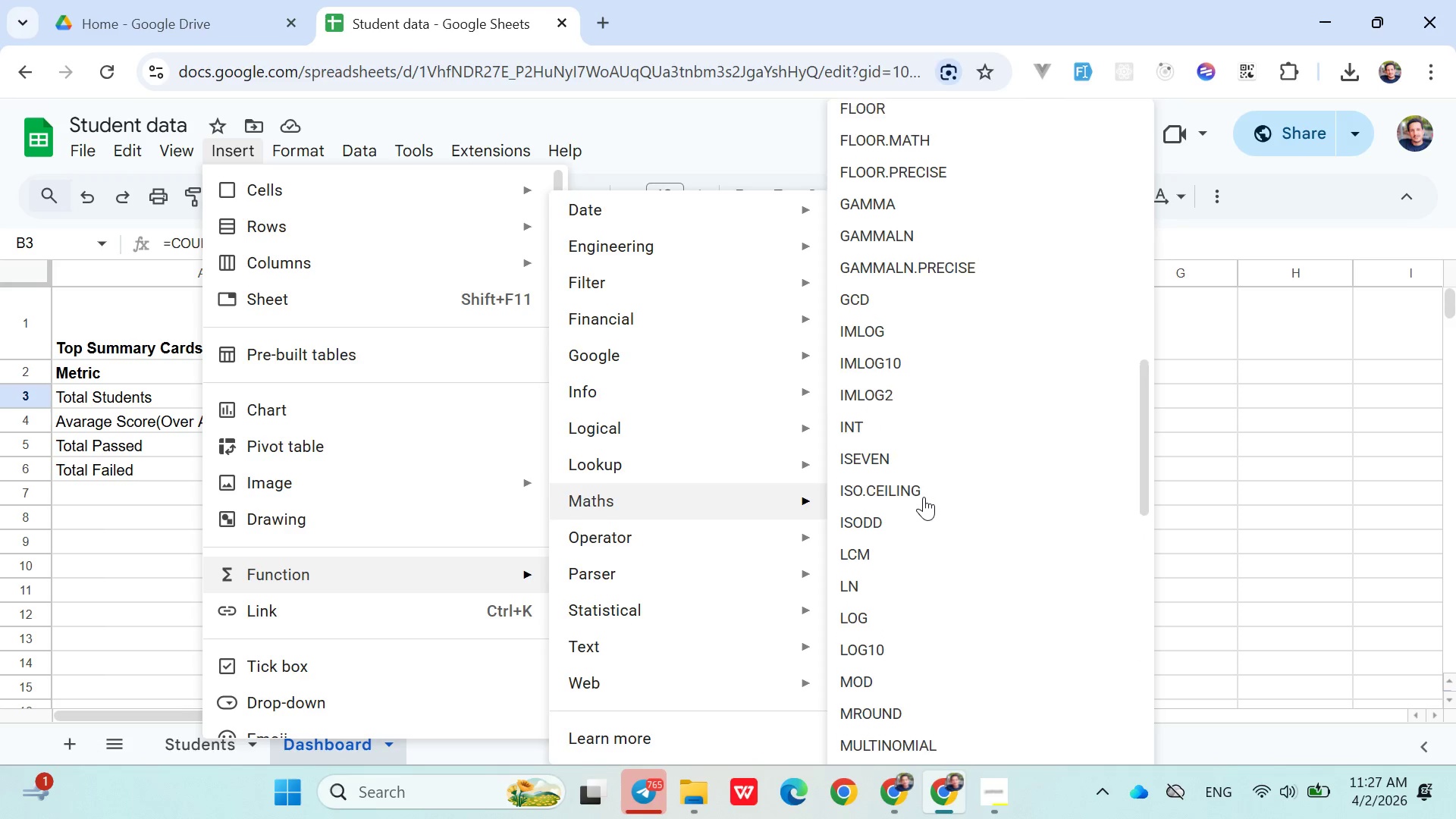 
wait(27.31)
 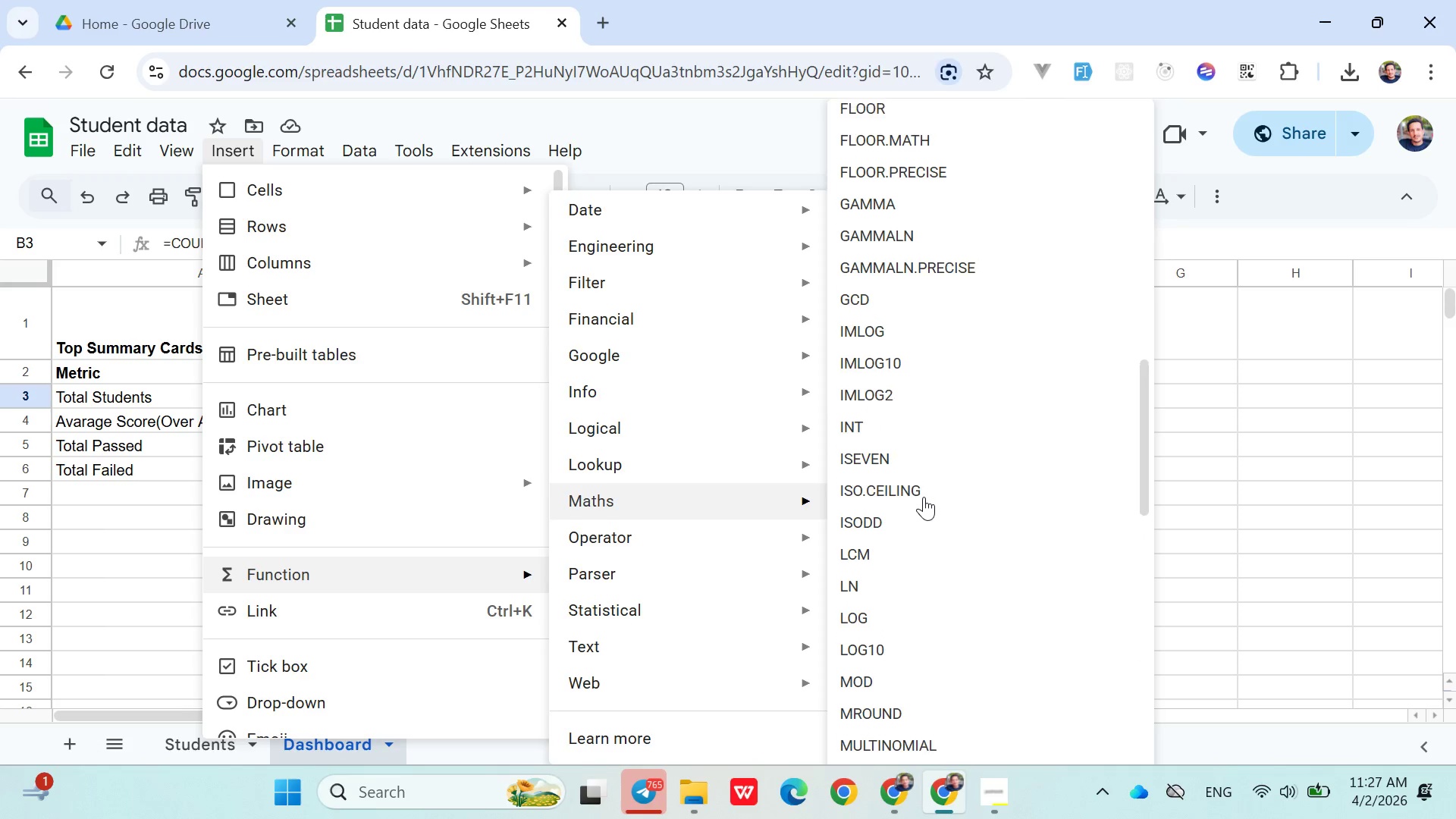 
left_click([639, 399])
 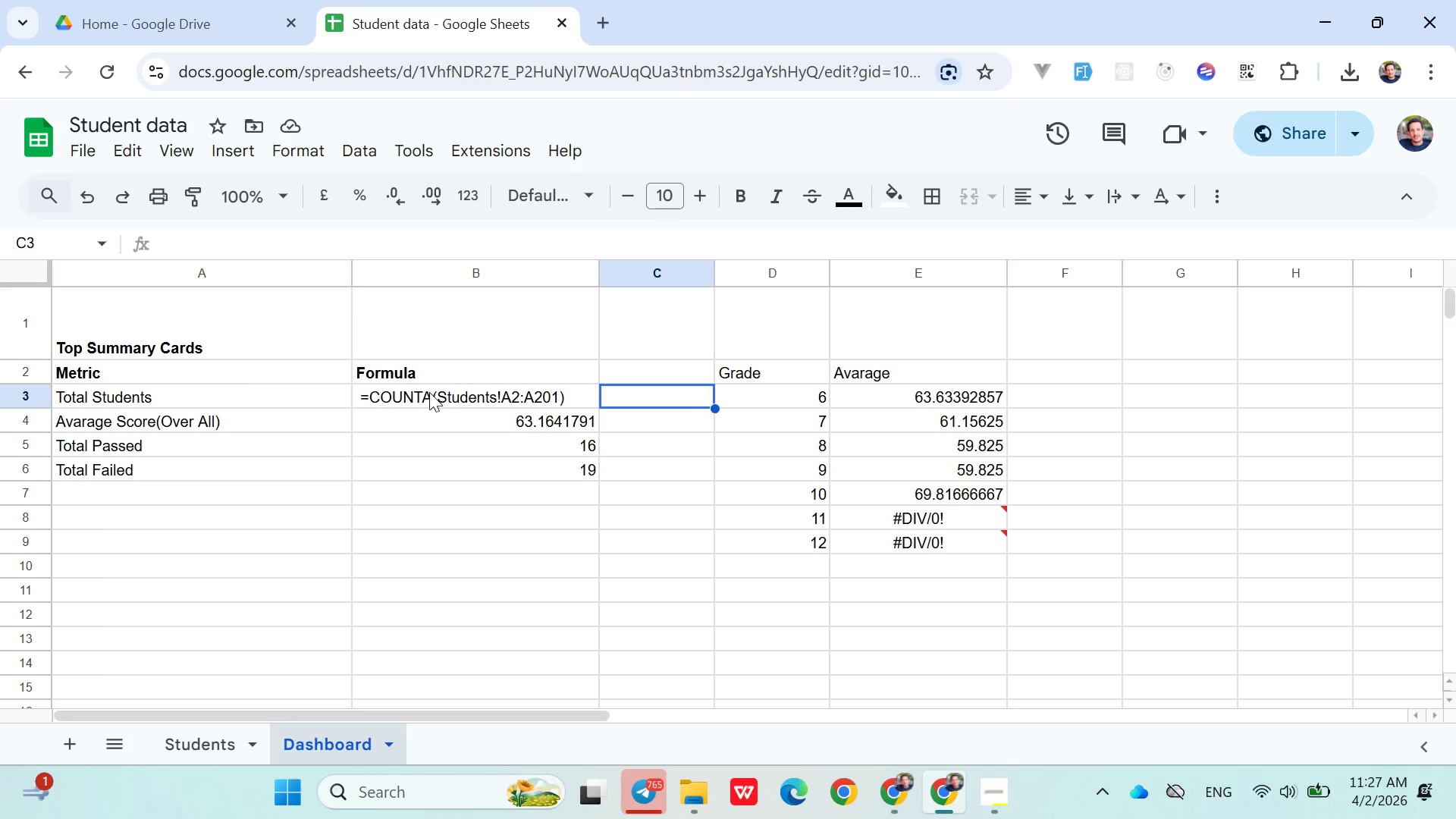 
double_click([425, 393])
 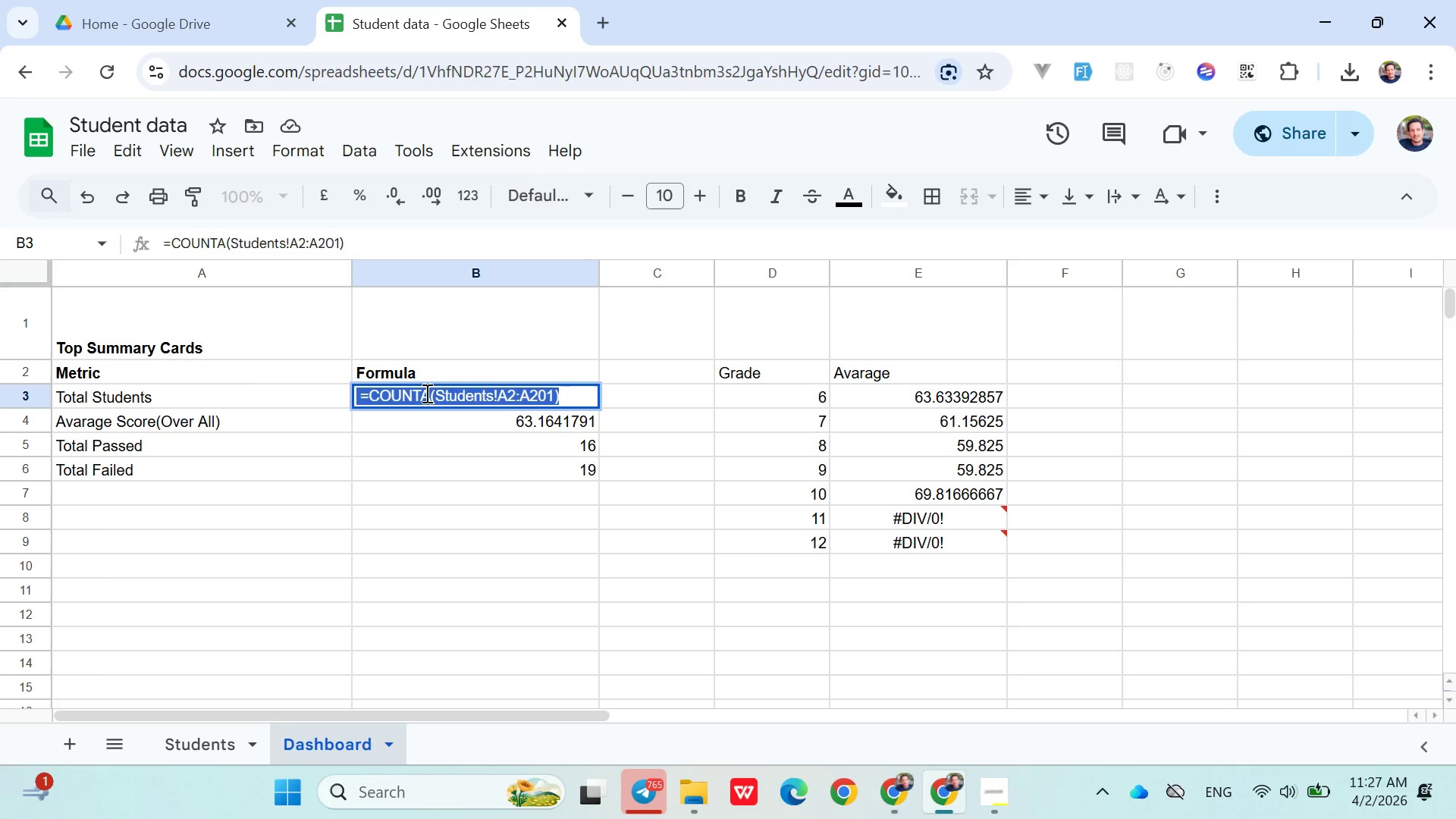 
triple_click([425, 393])
 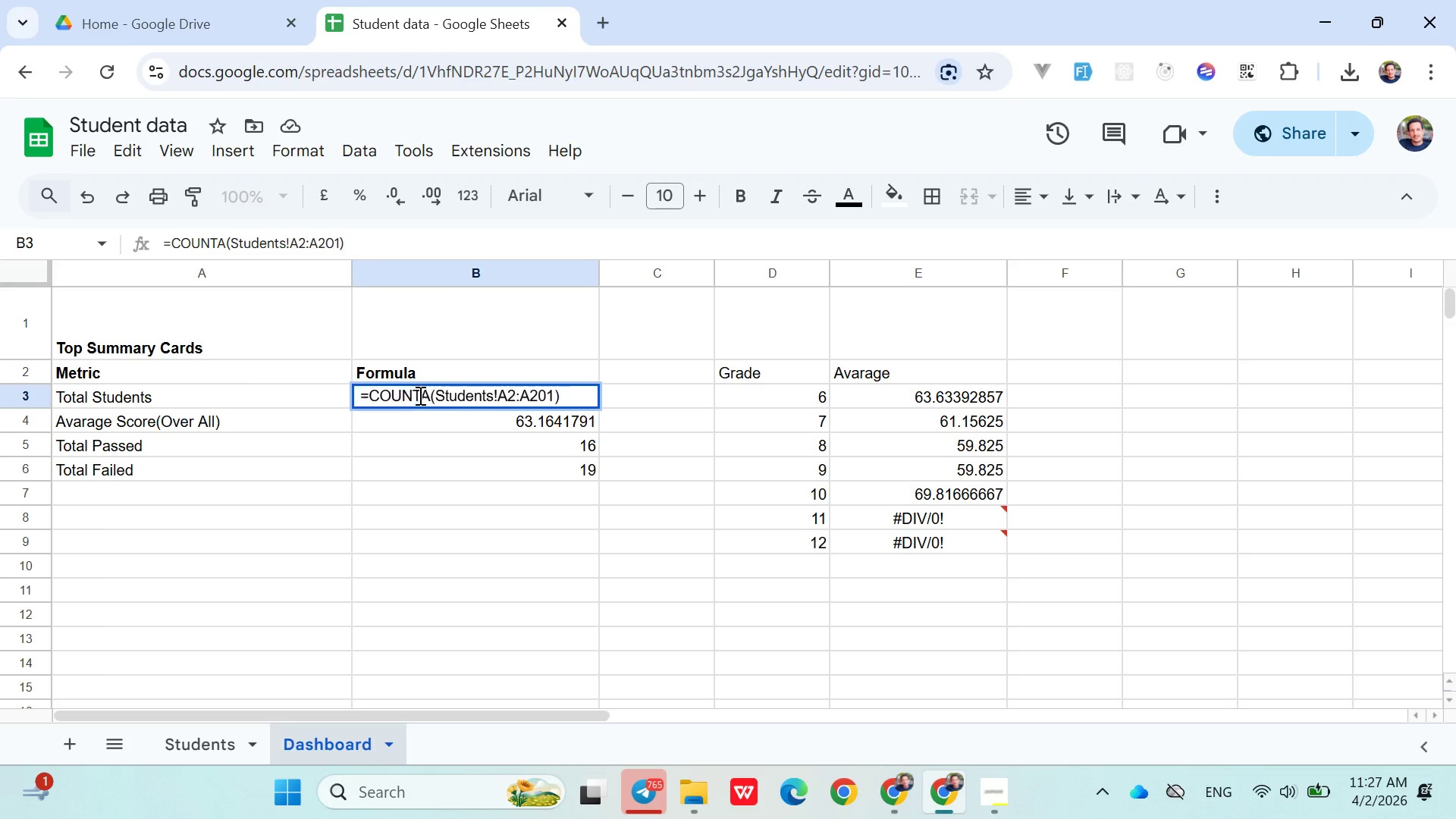 
double_click([419, 395])
 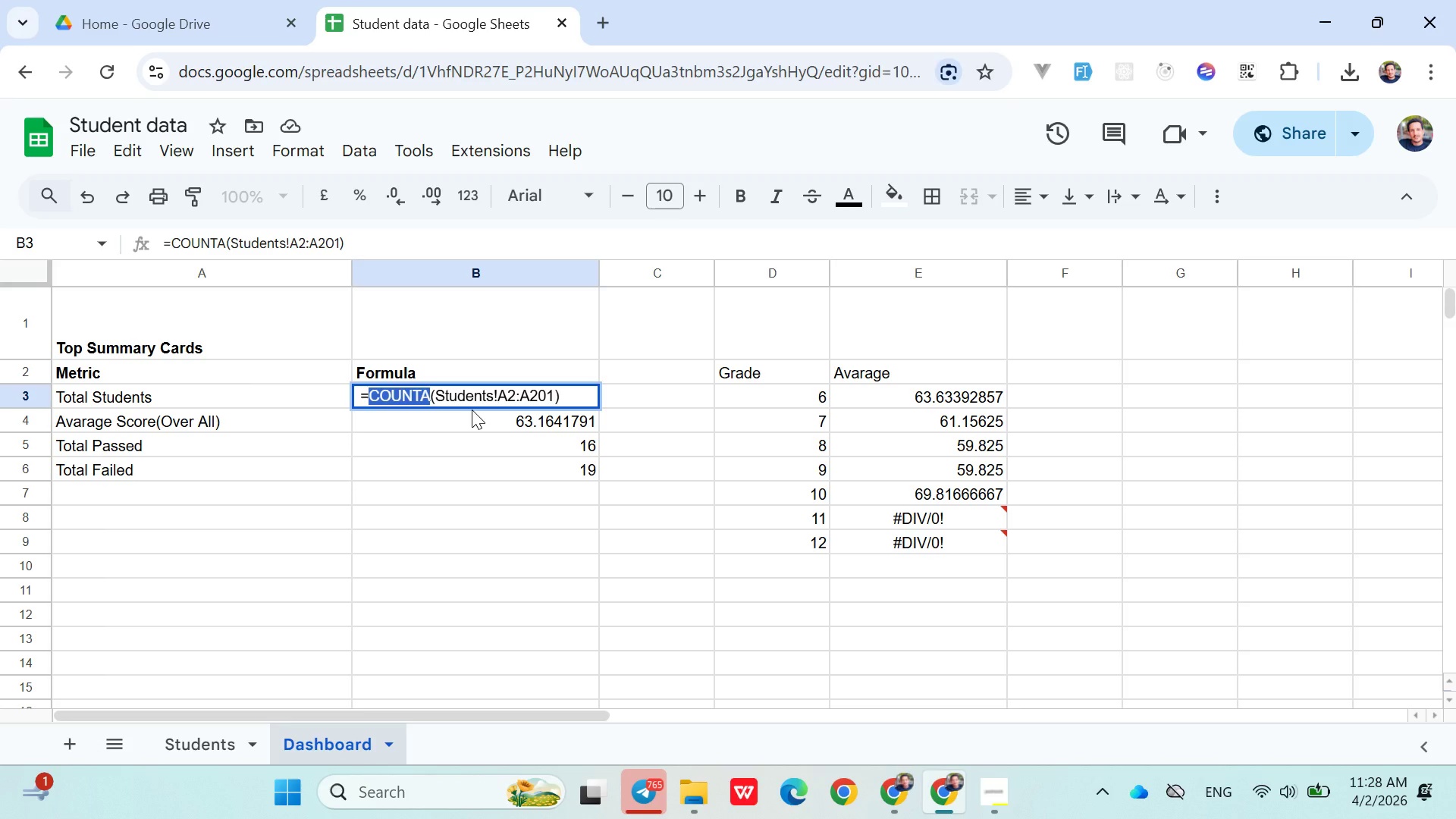 
wait(33.58)
 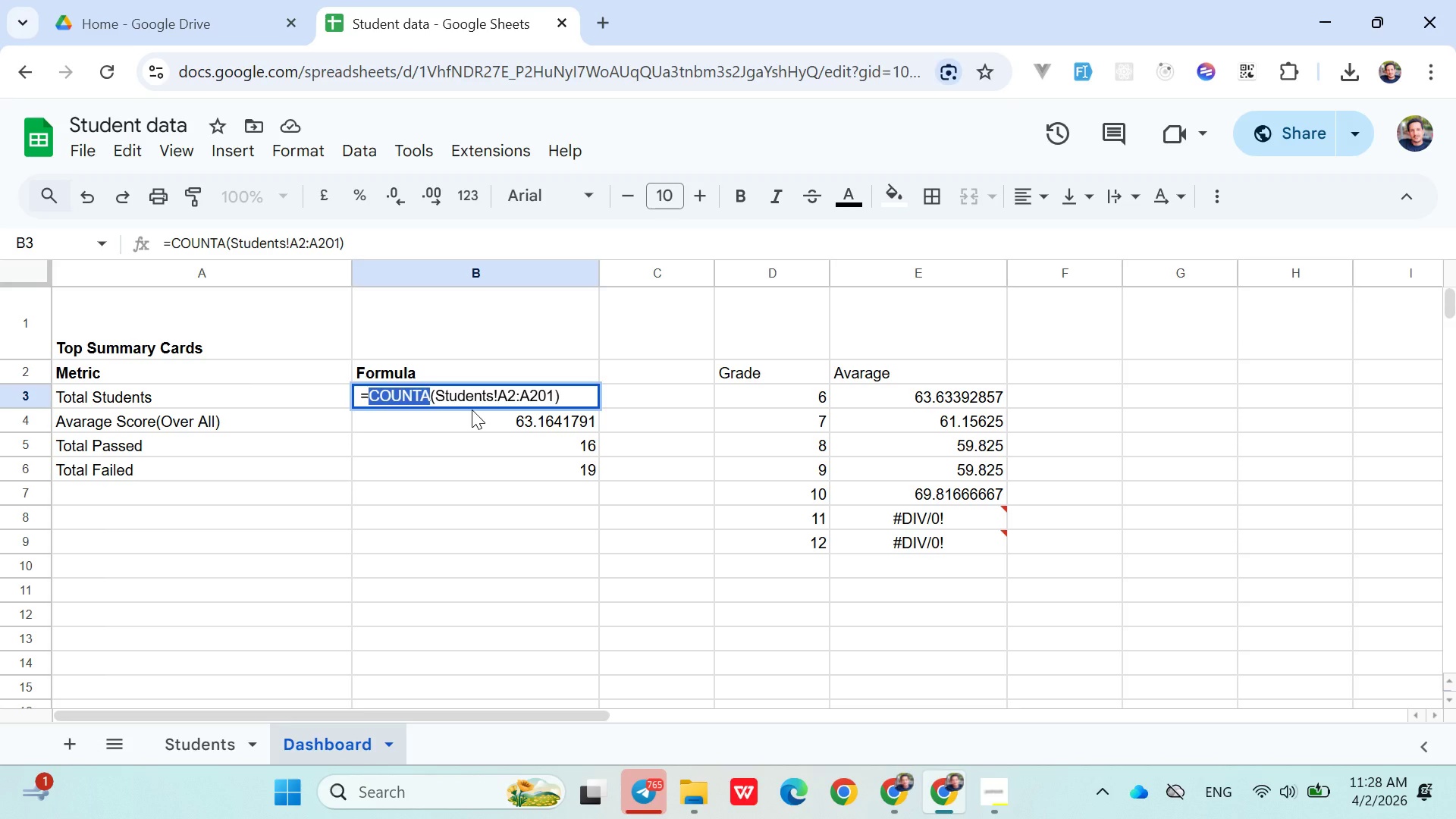 
double_click([458, 394])
 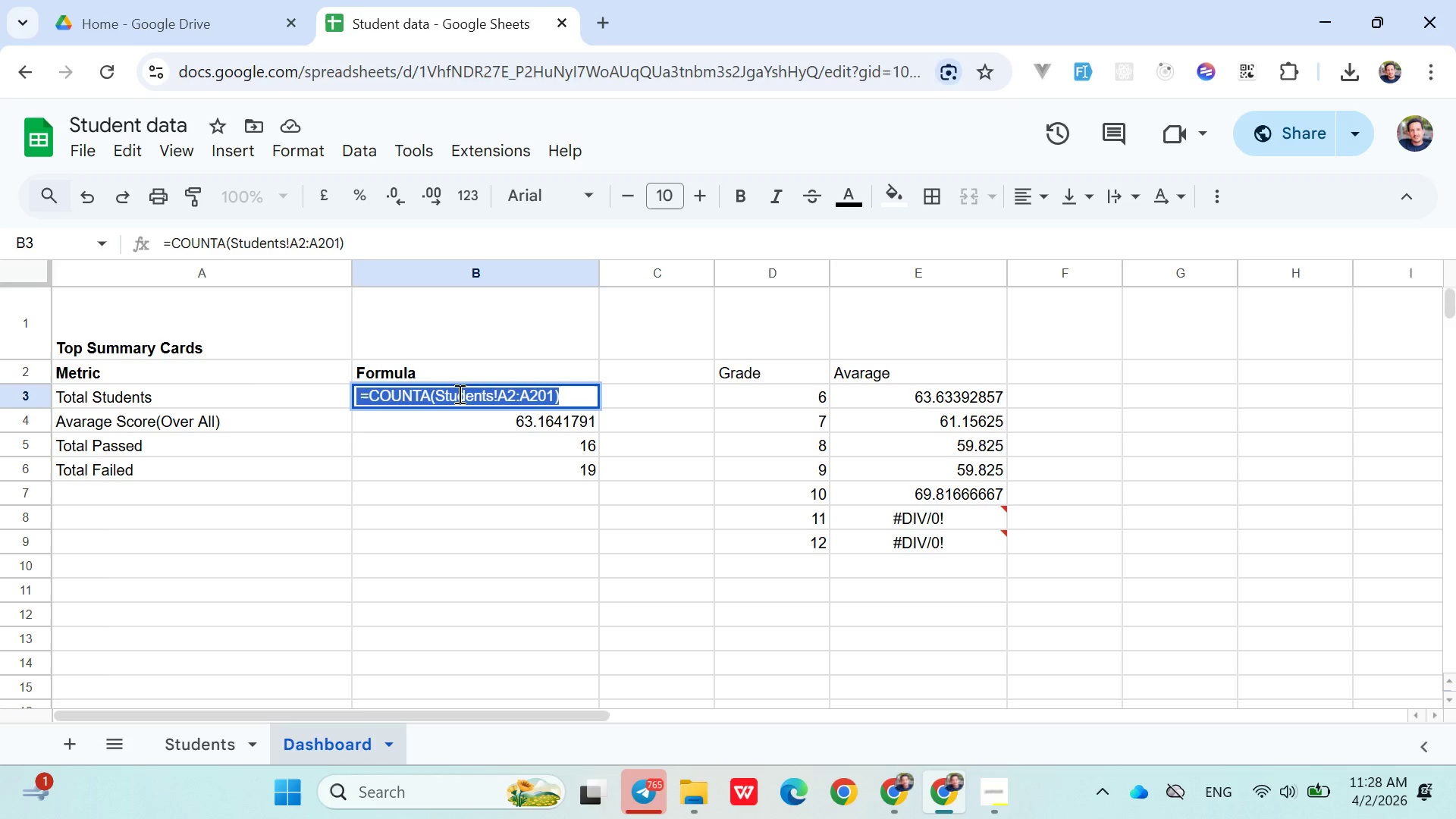 
triple_click([458, 394])
 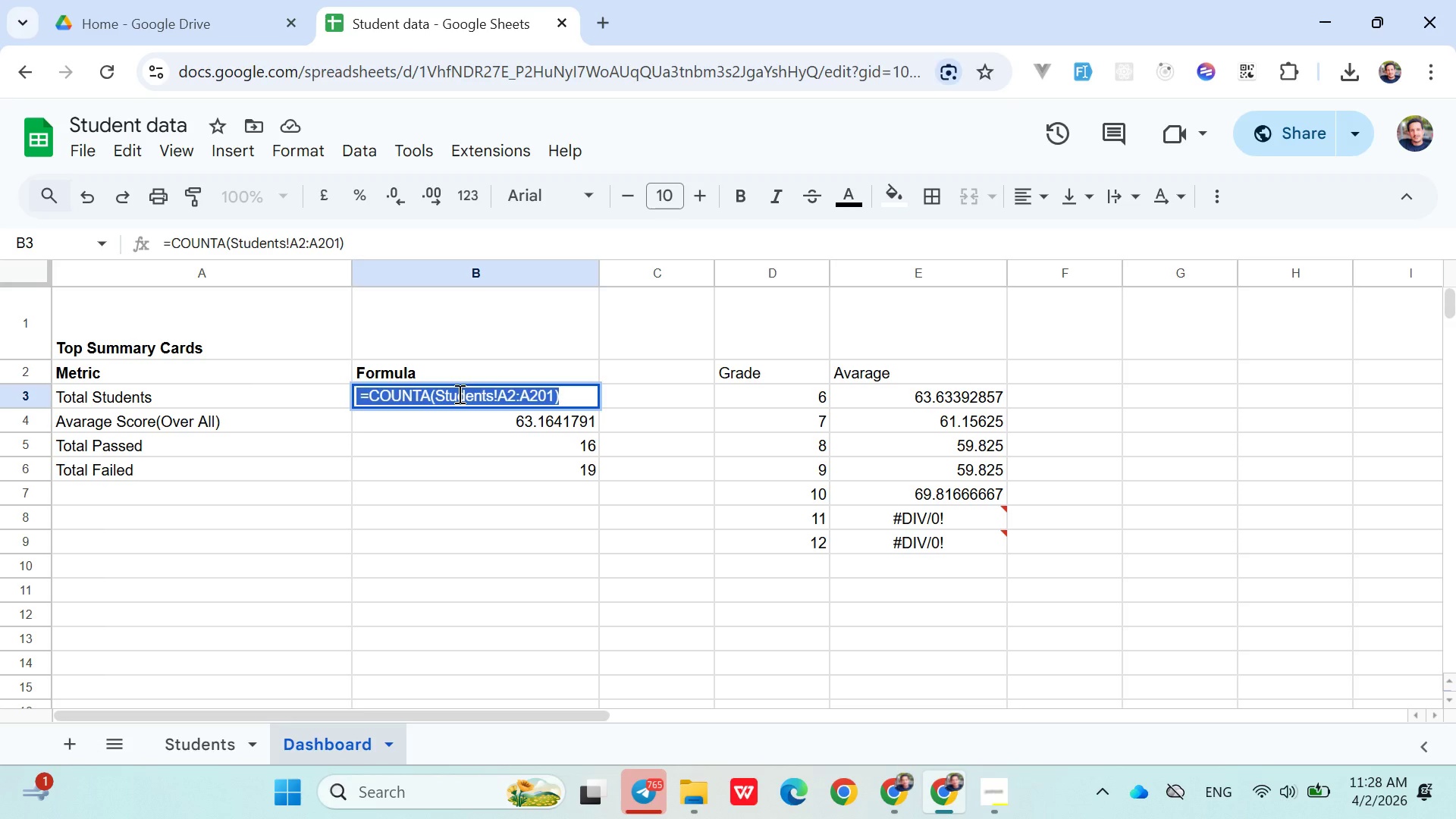 
key(Backspace)
type(+)
key(Backspace)
type(=COUNT)
 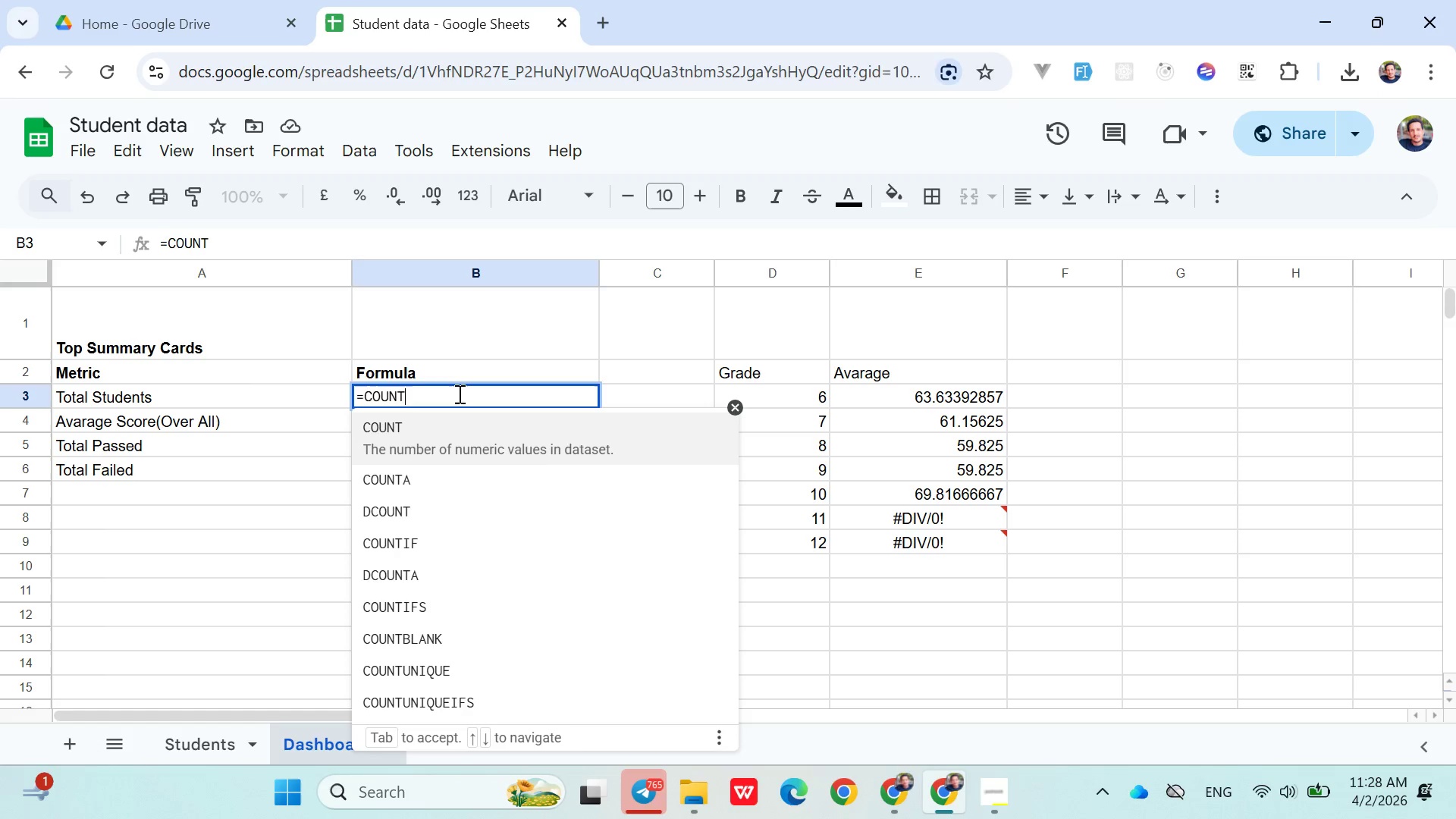 
left_click([420, 473])
 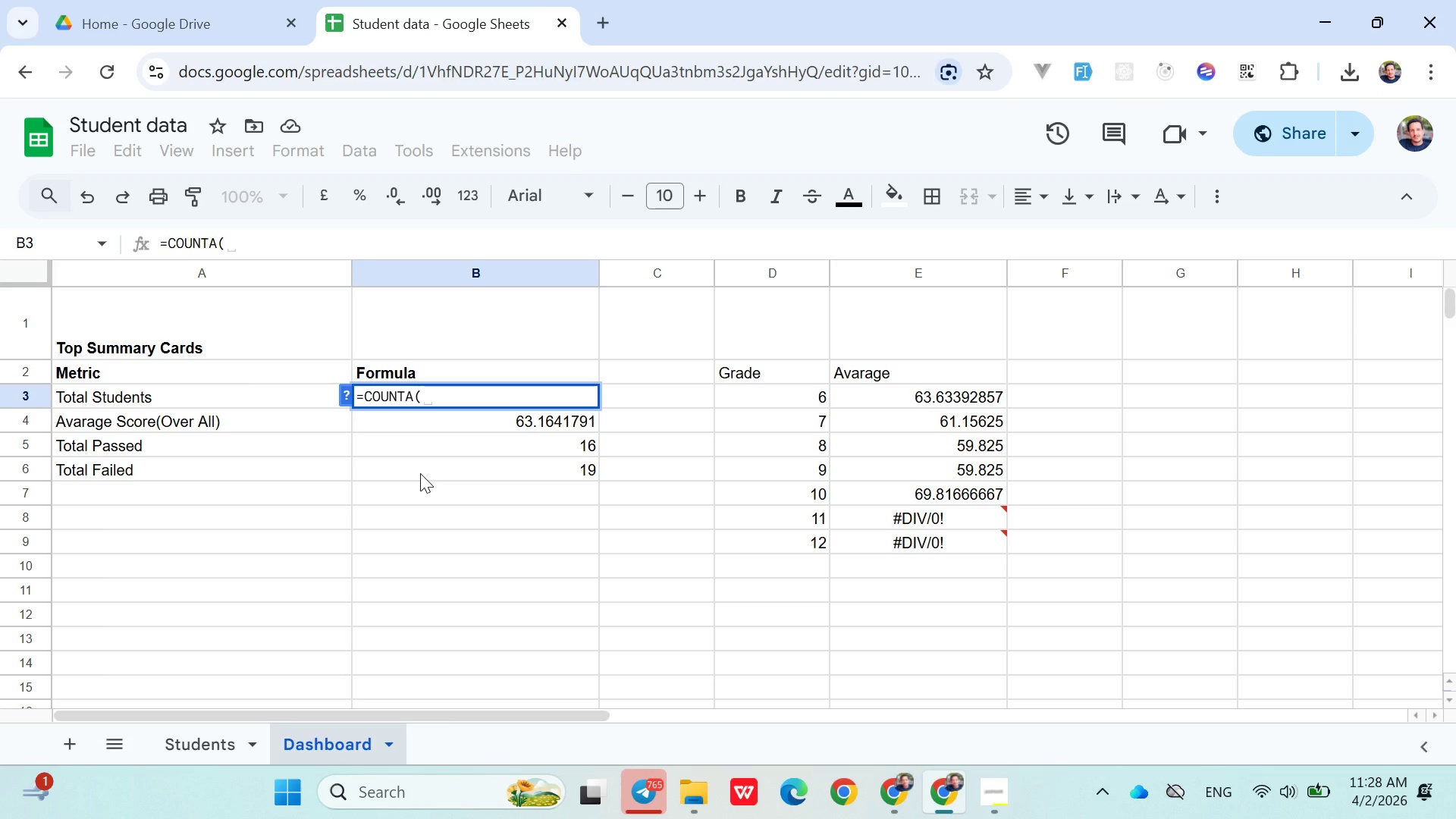 
type(Students))
 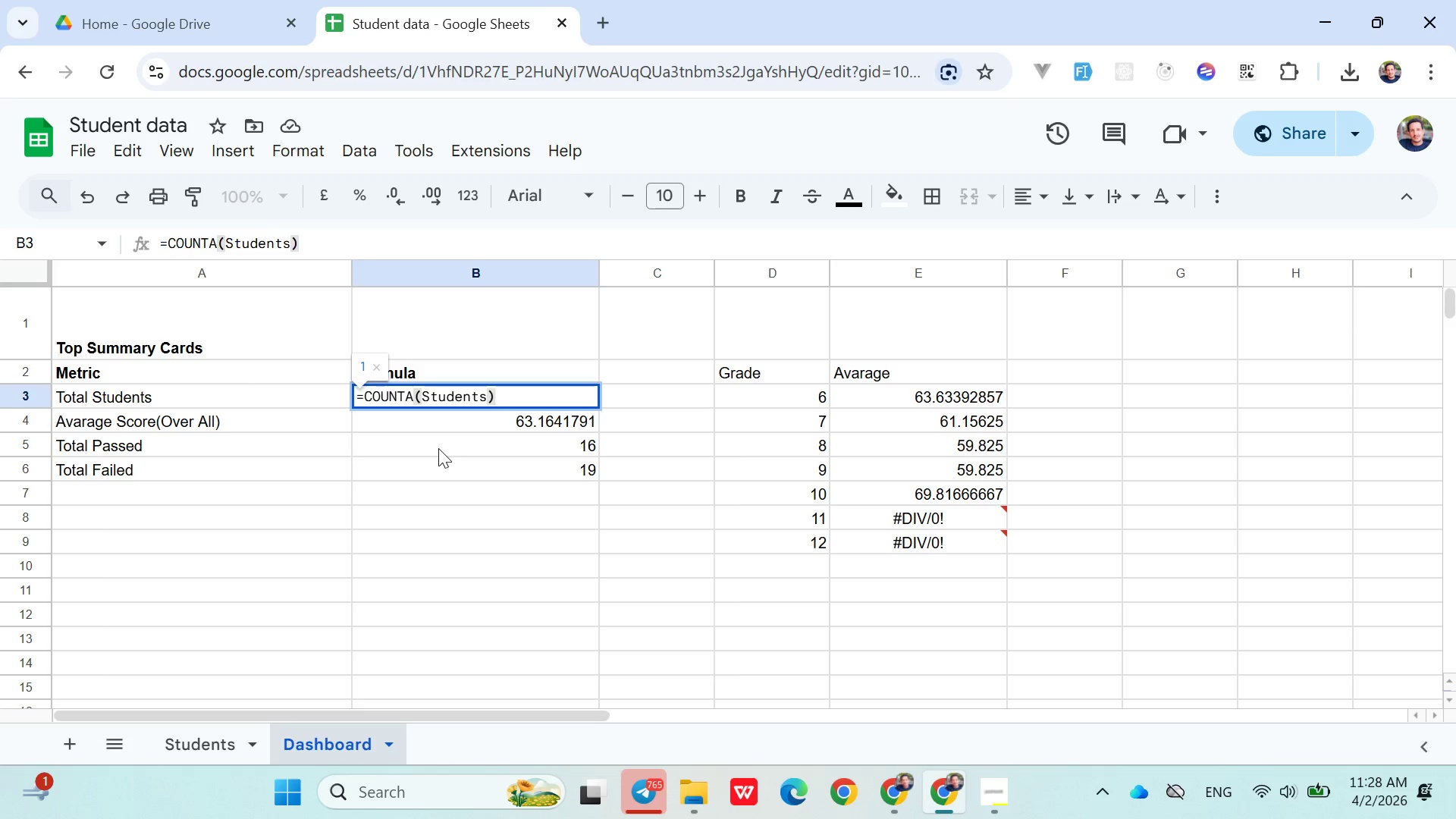 
wait(46.34)
 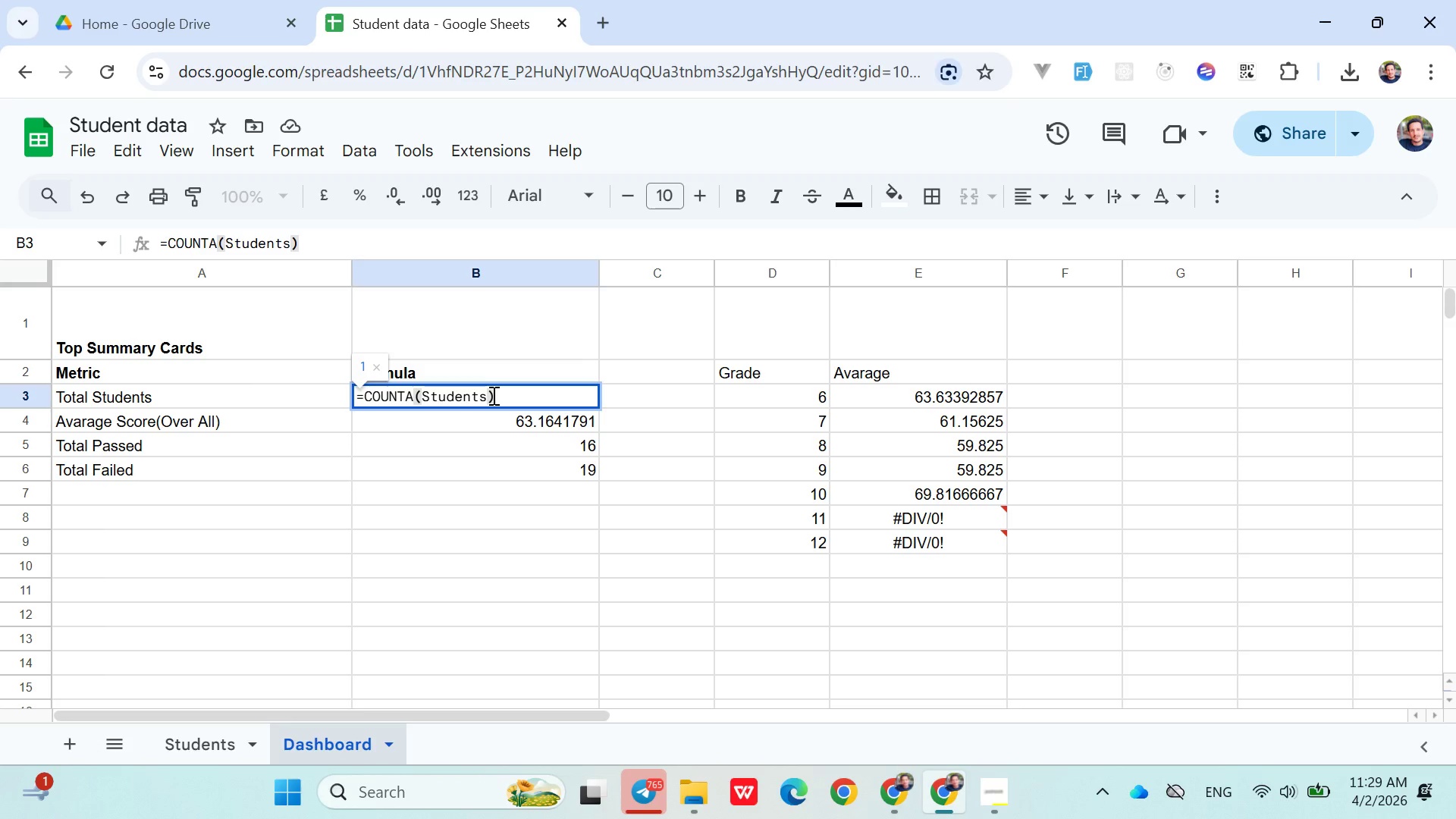 
left_click([500, 395])
 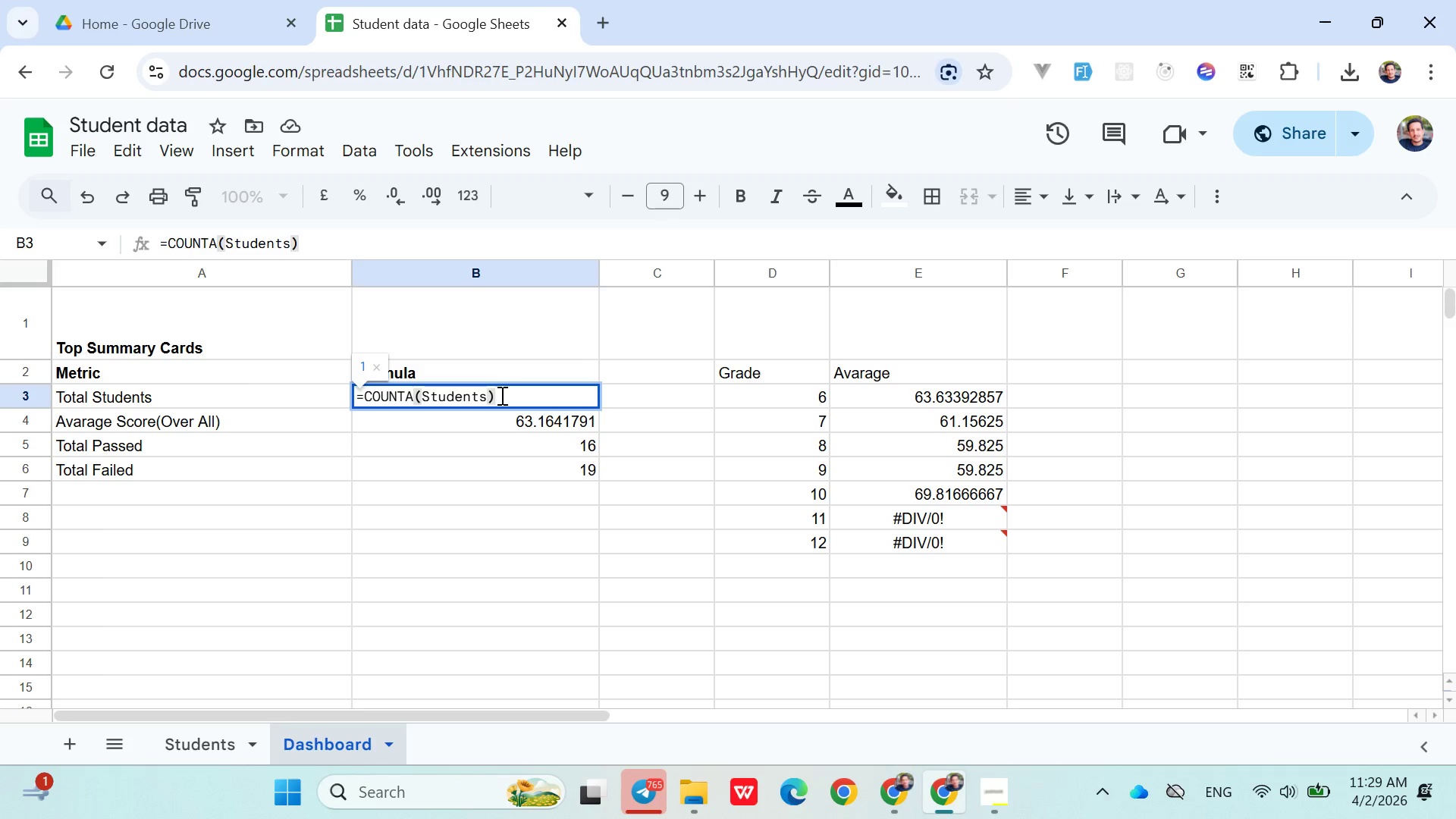 
key(ArrowLeft)
 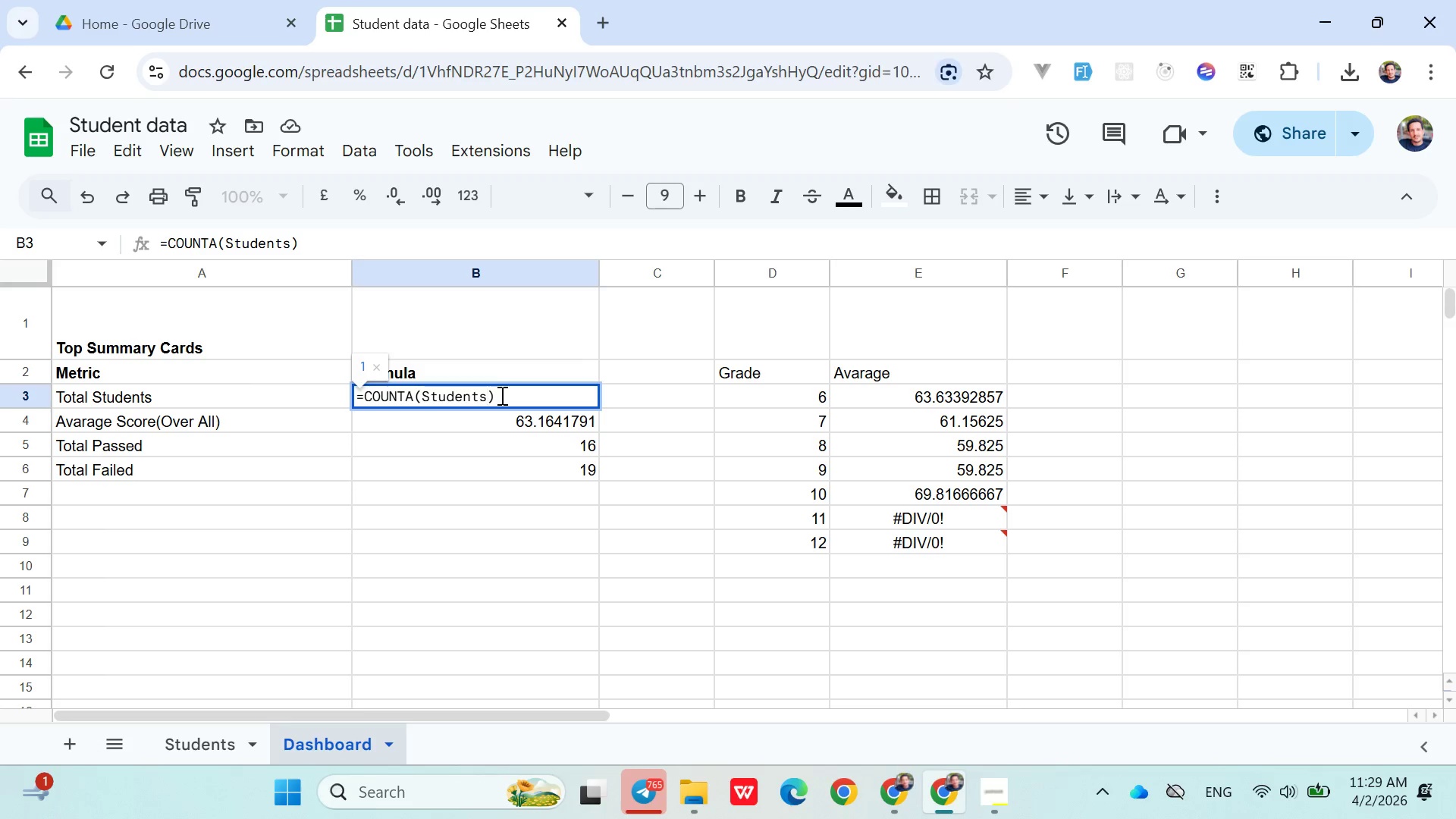 
type(! A2:A201)
 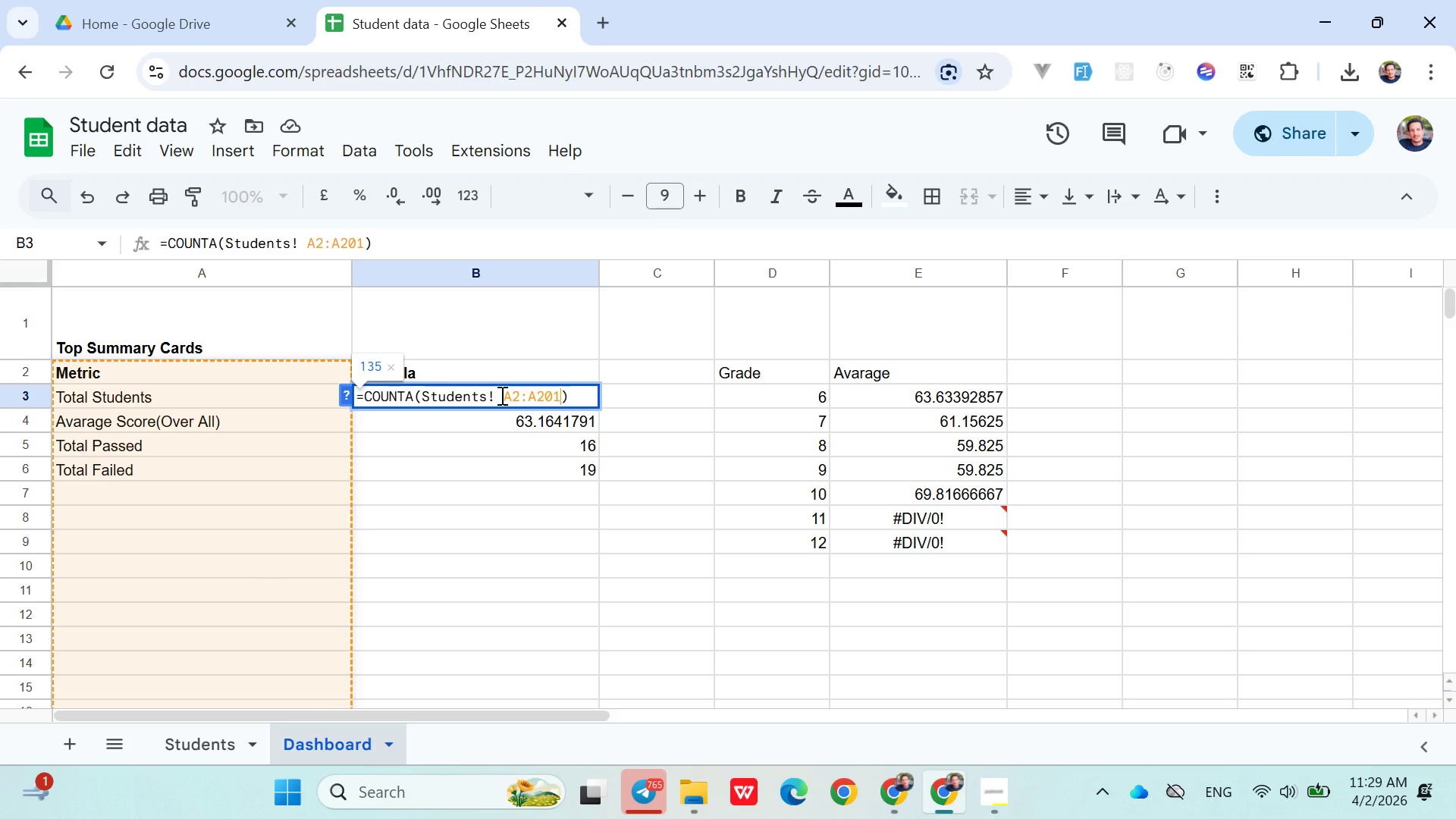 
key(ArrowLeft)
 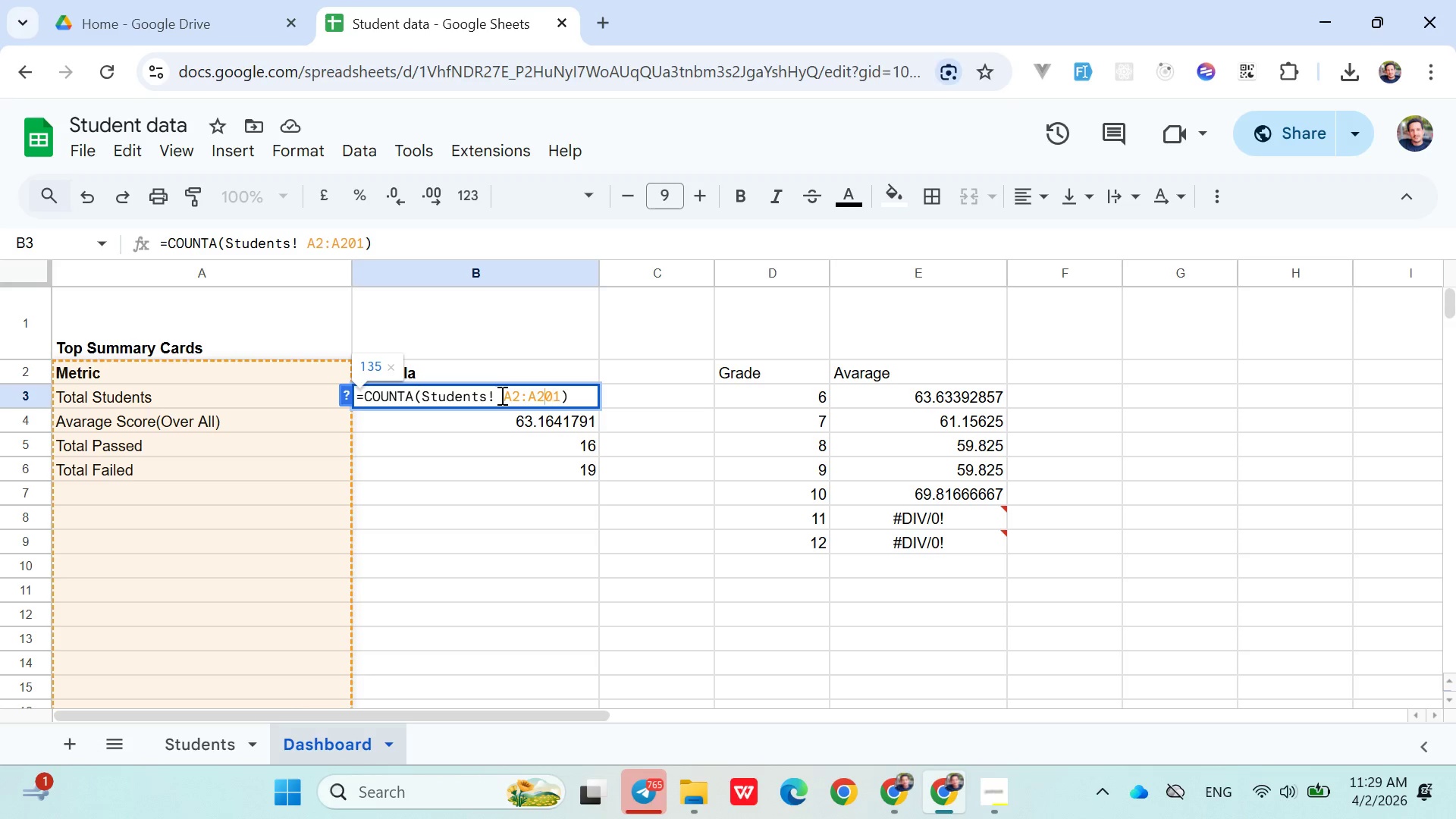 
key(ArrowLeft)
 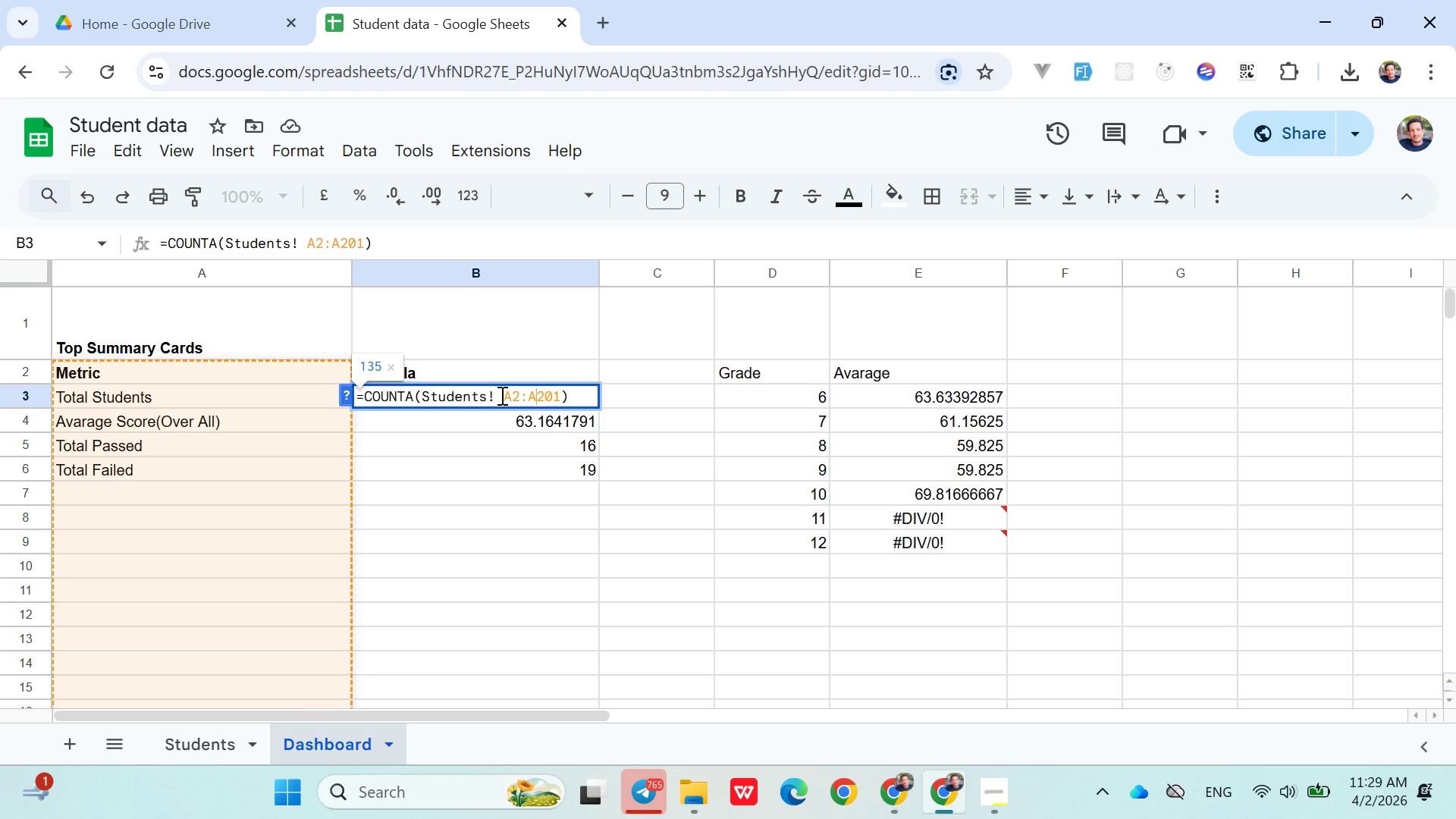 
key(ArrowLeft)
 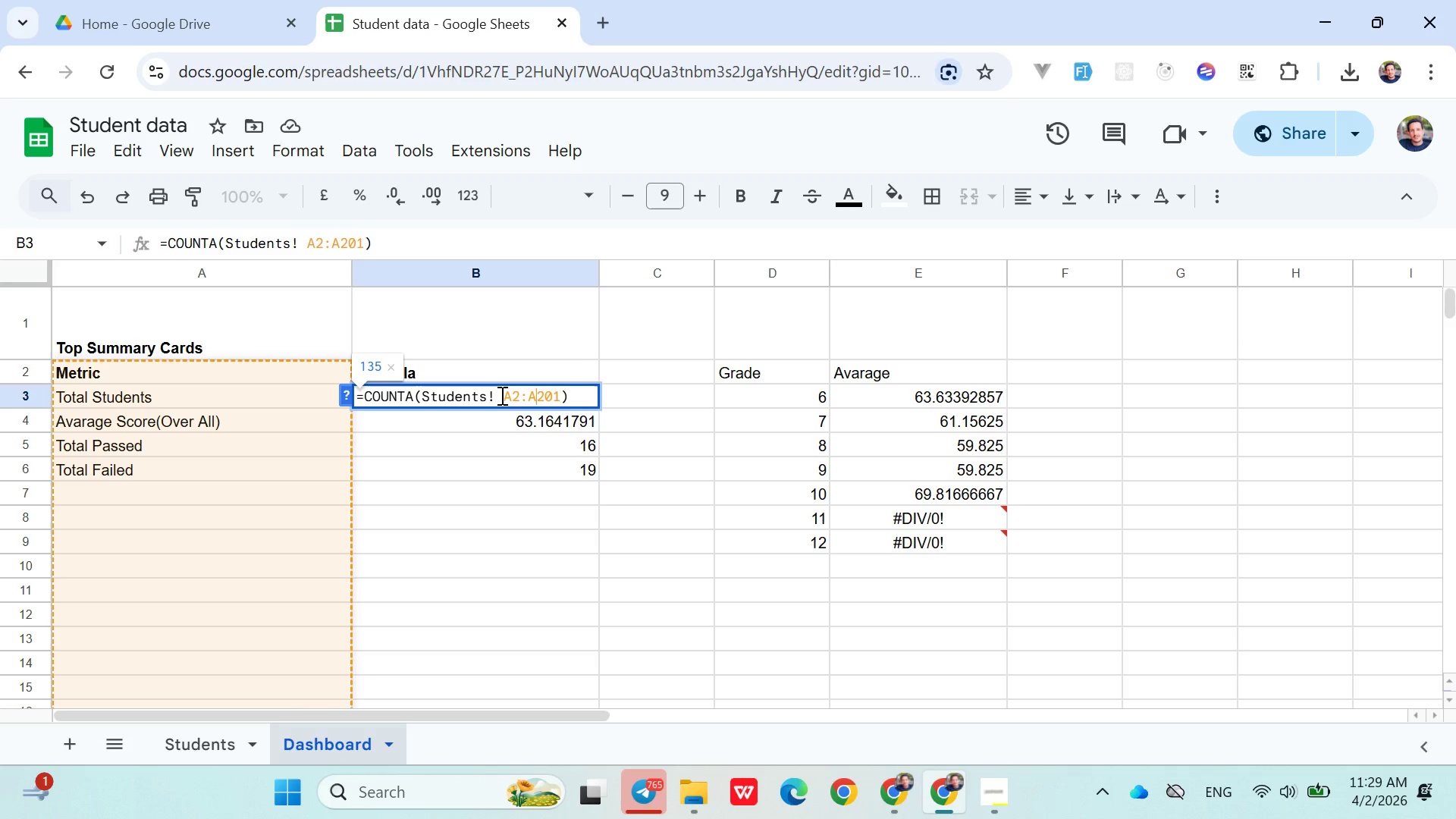 
key(ArrowLeft)
 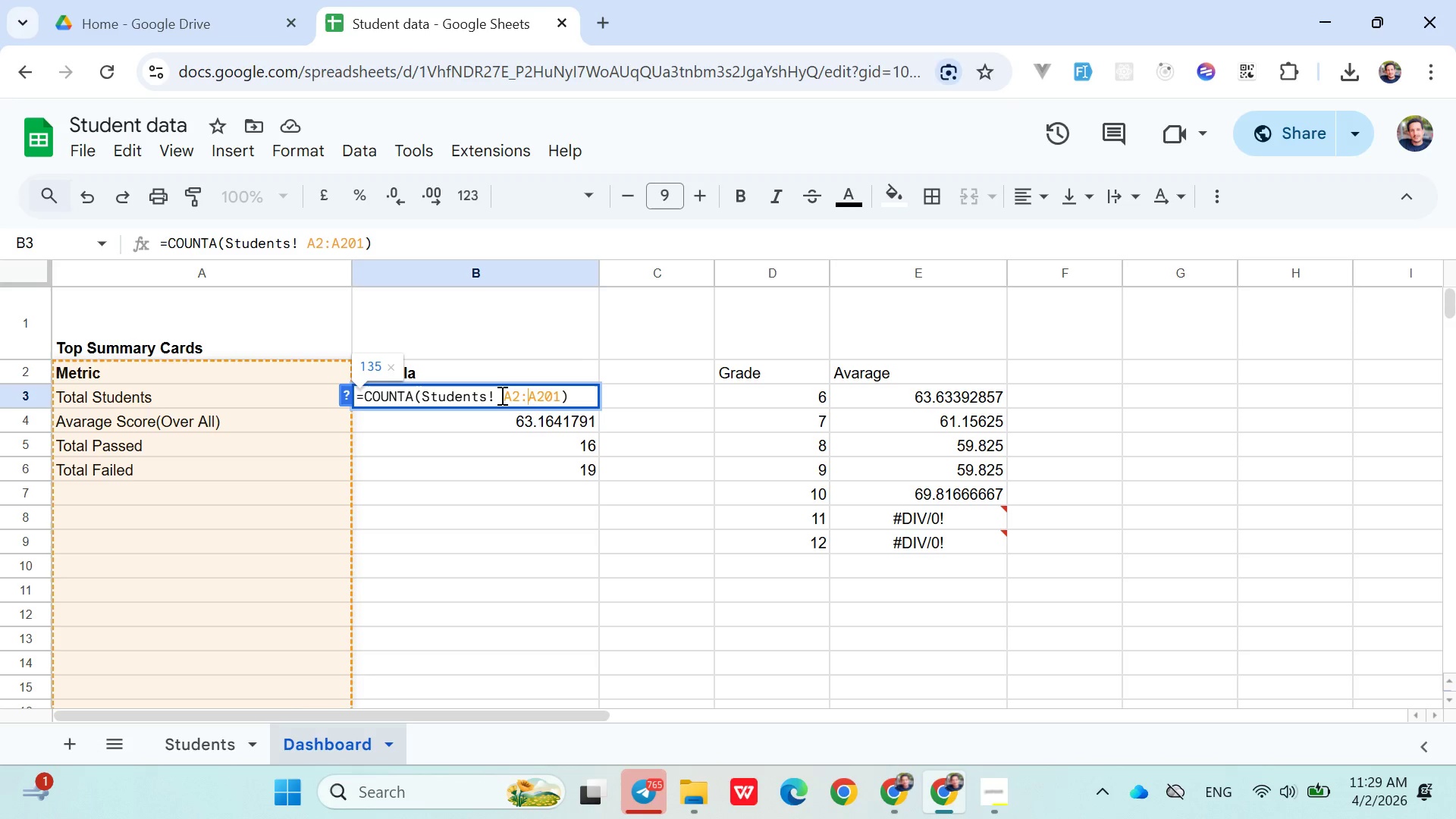 
key(ArrowLeft)
 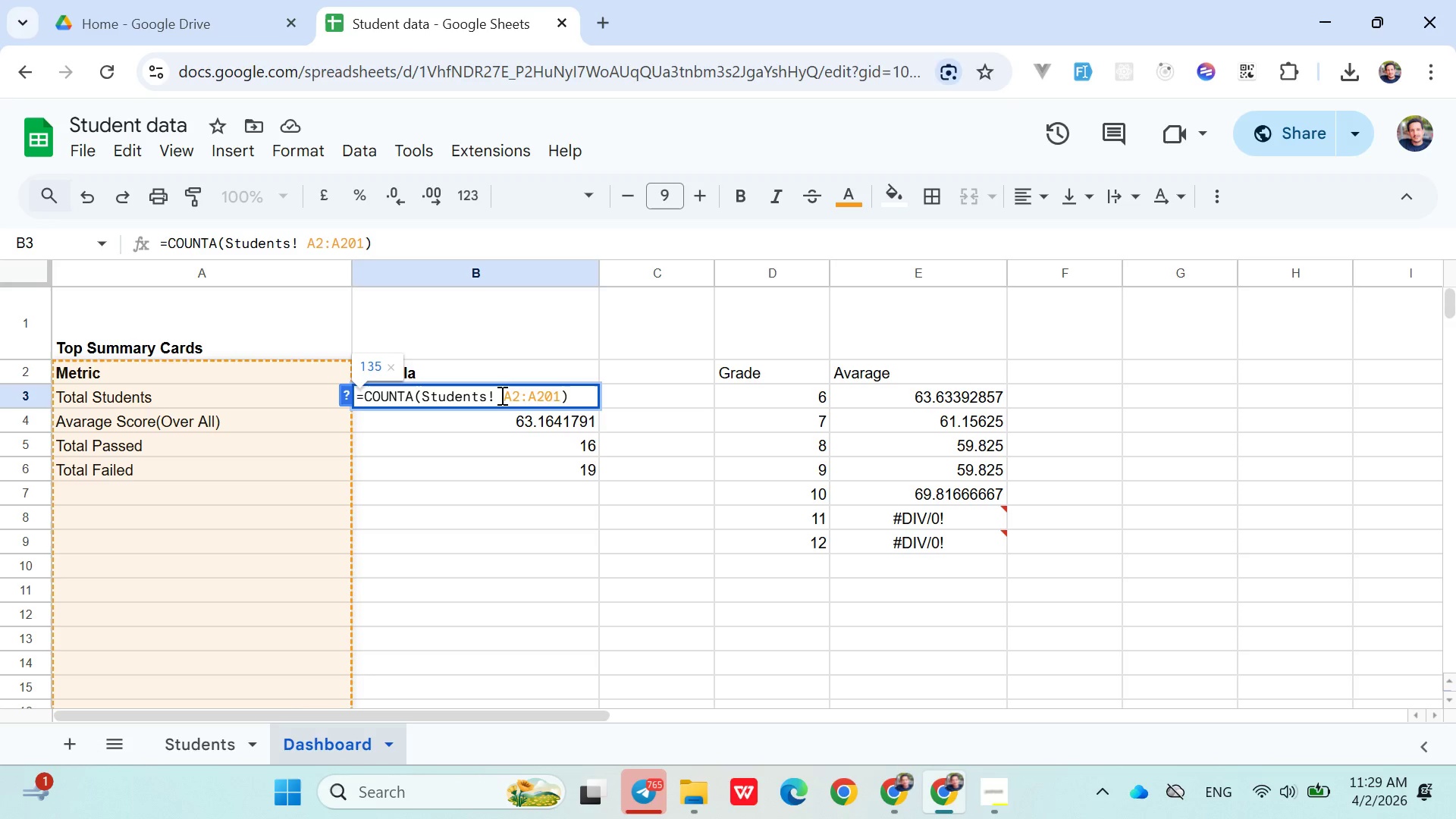 
key(Backspace)
 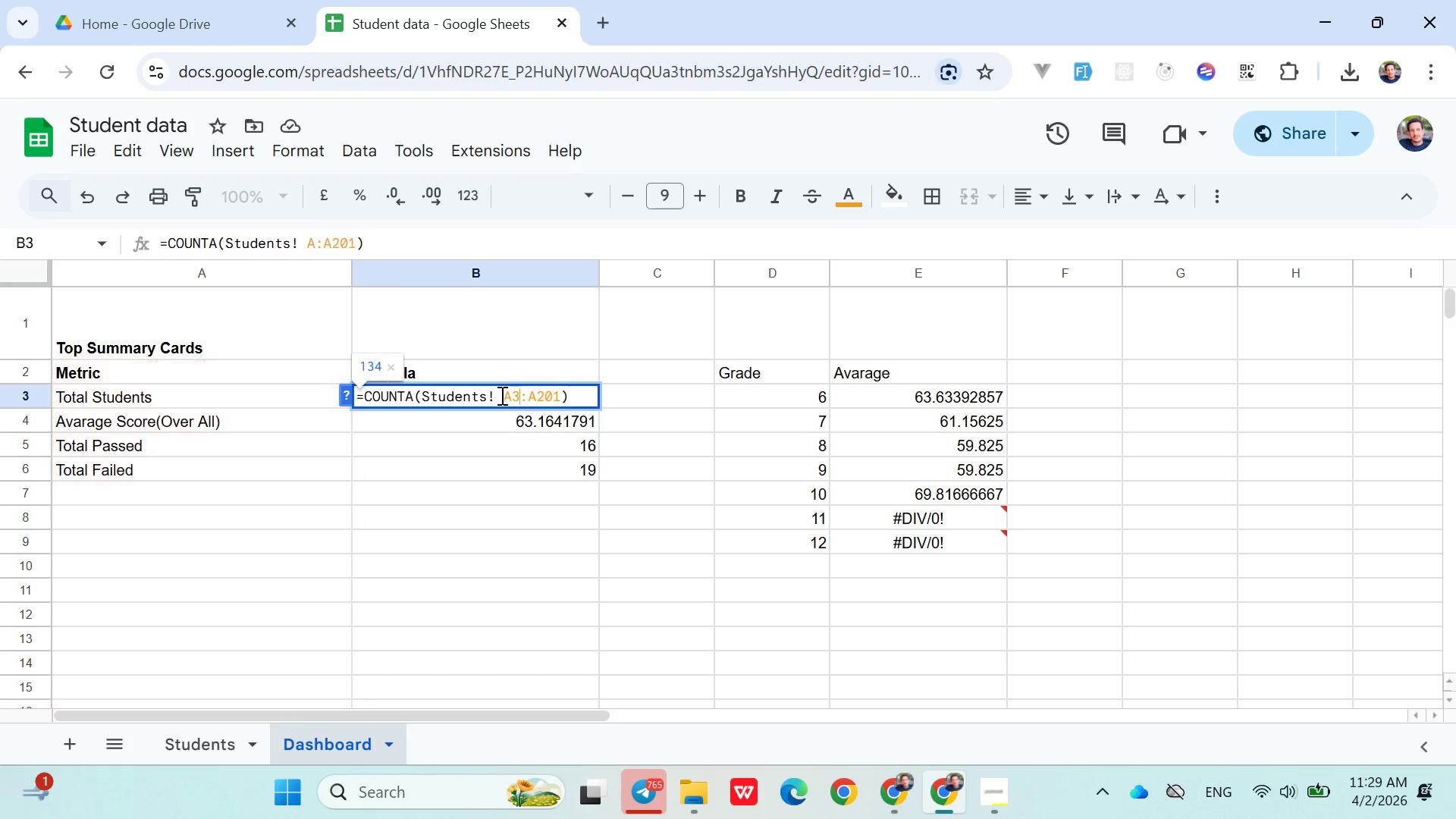 
key(3)
 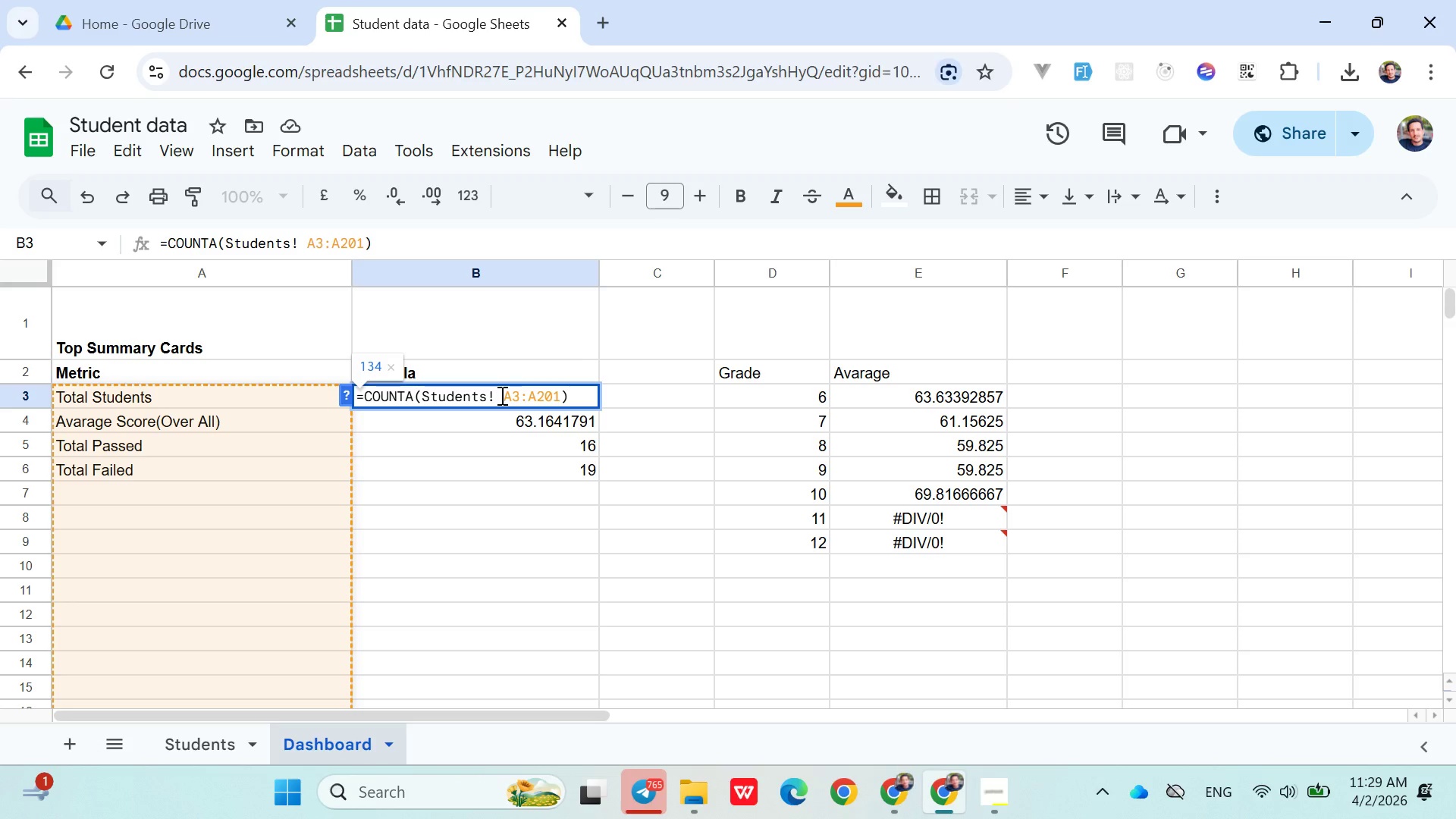 
key(ArrowRight)
 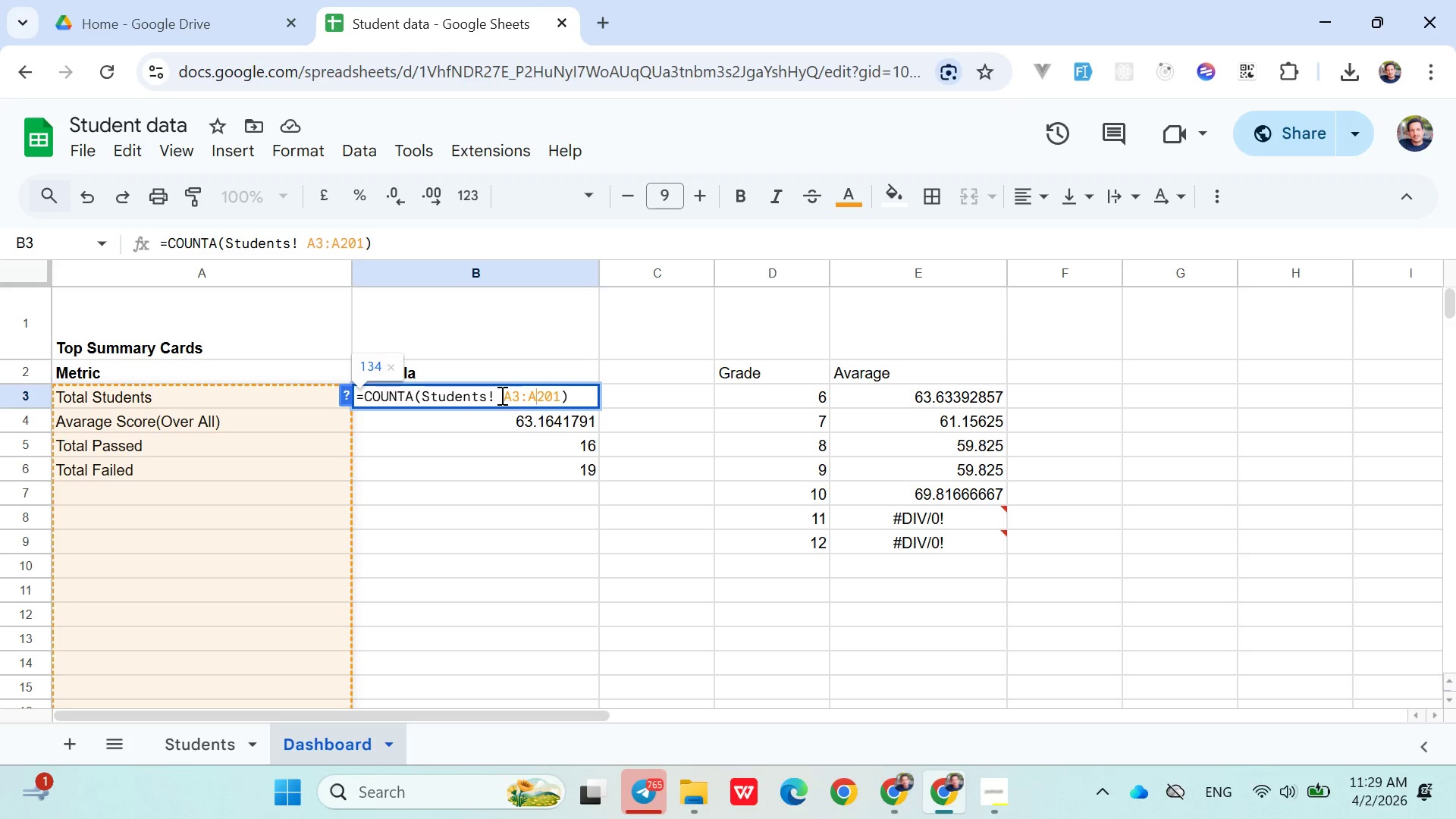 
key(ArrowRight)
 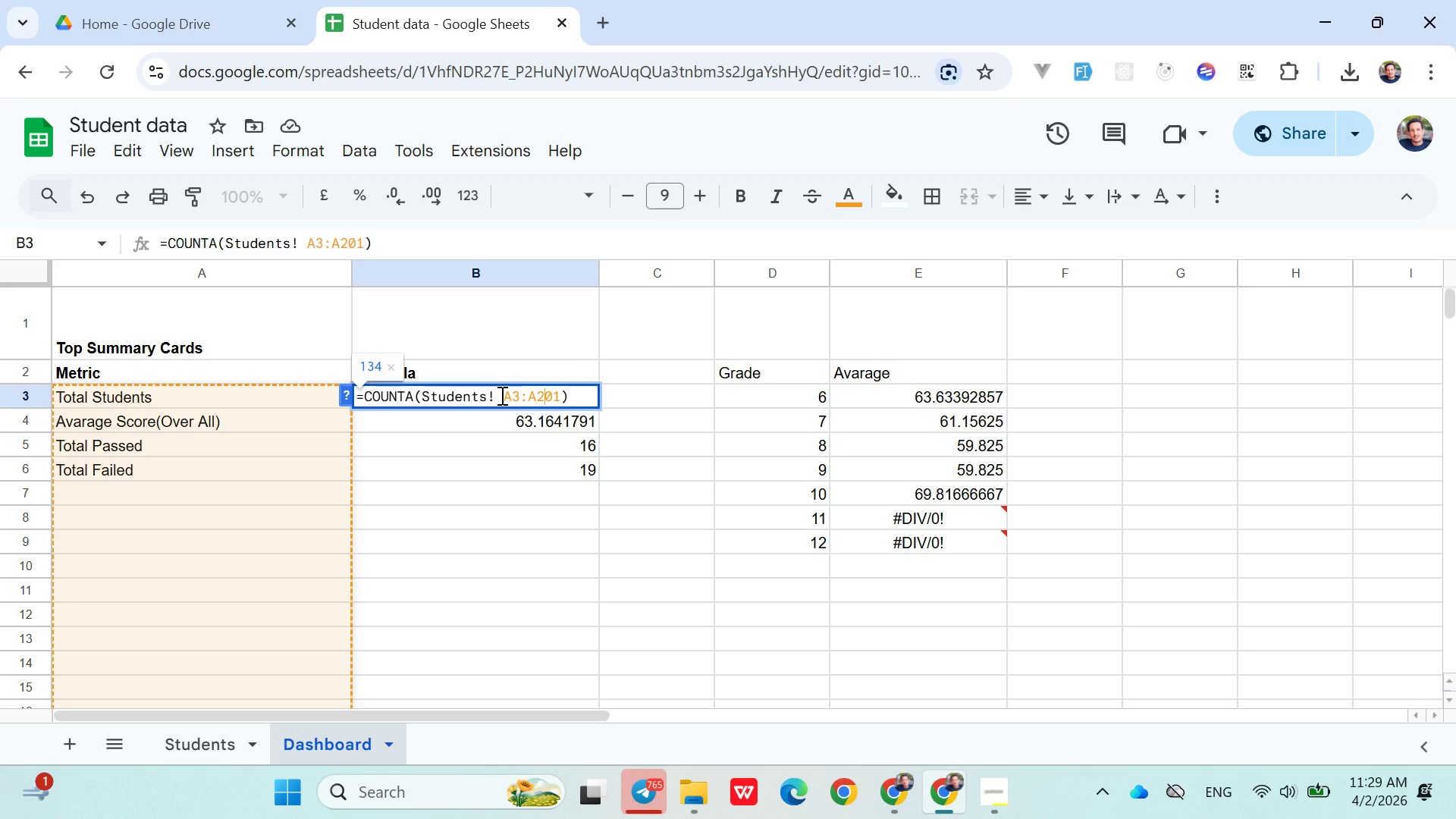 
key(ArrowRight)
 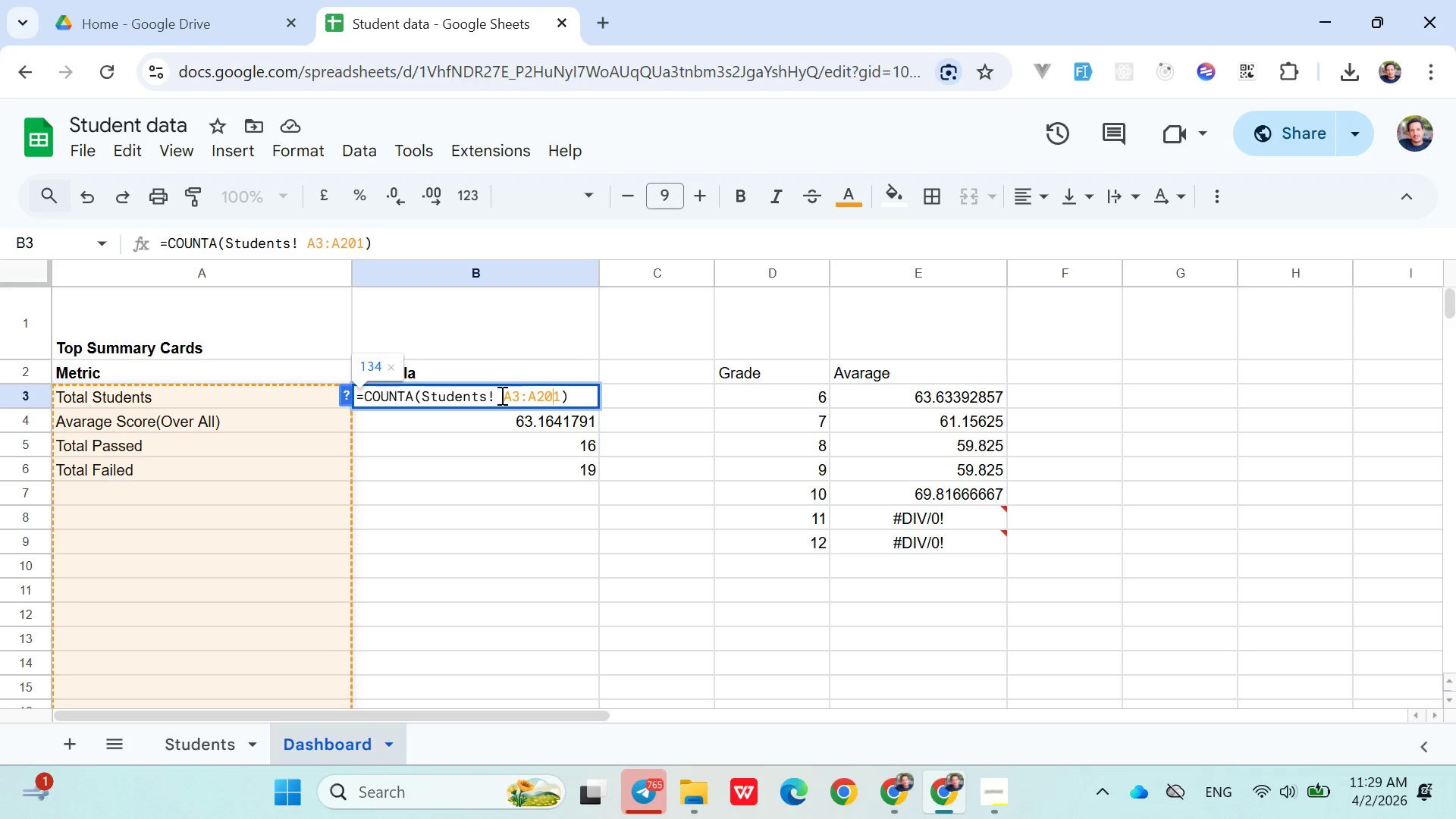 
key(ArrowRight)
 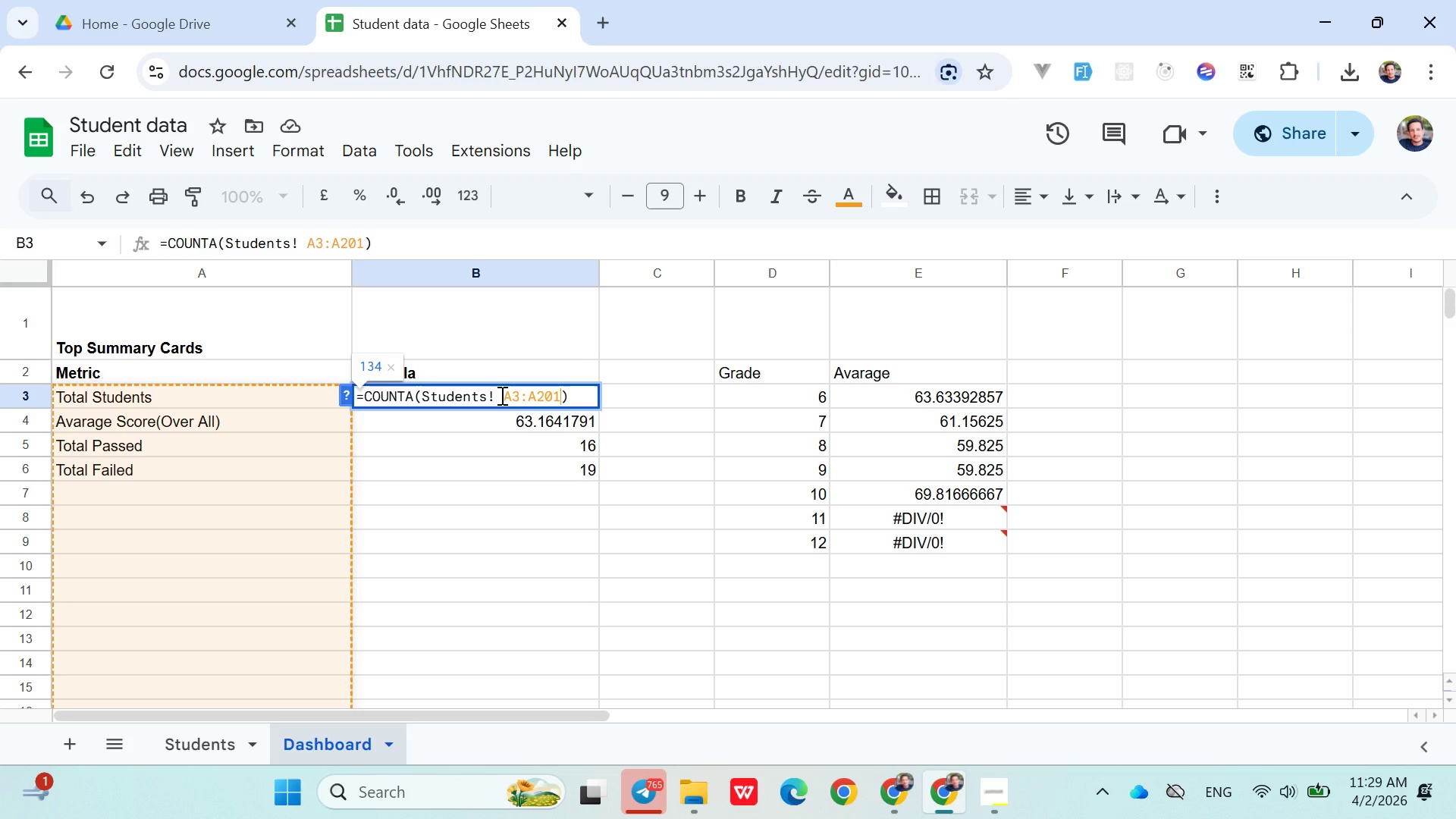 
key(ArrowRight)
 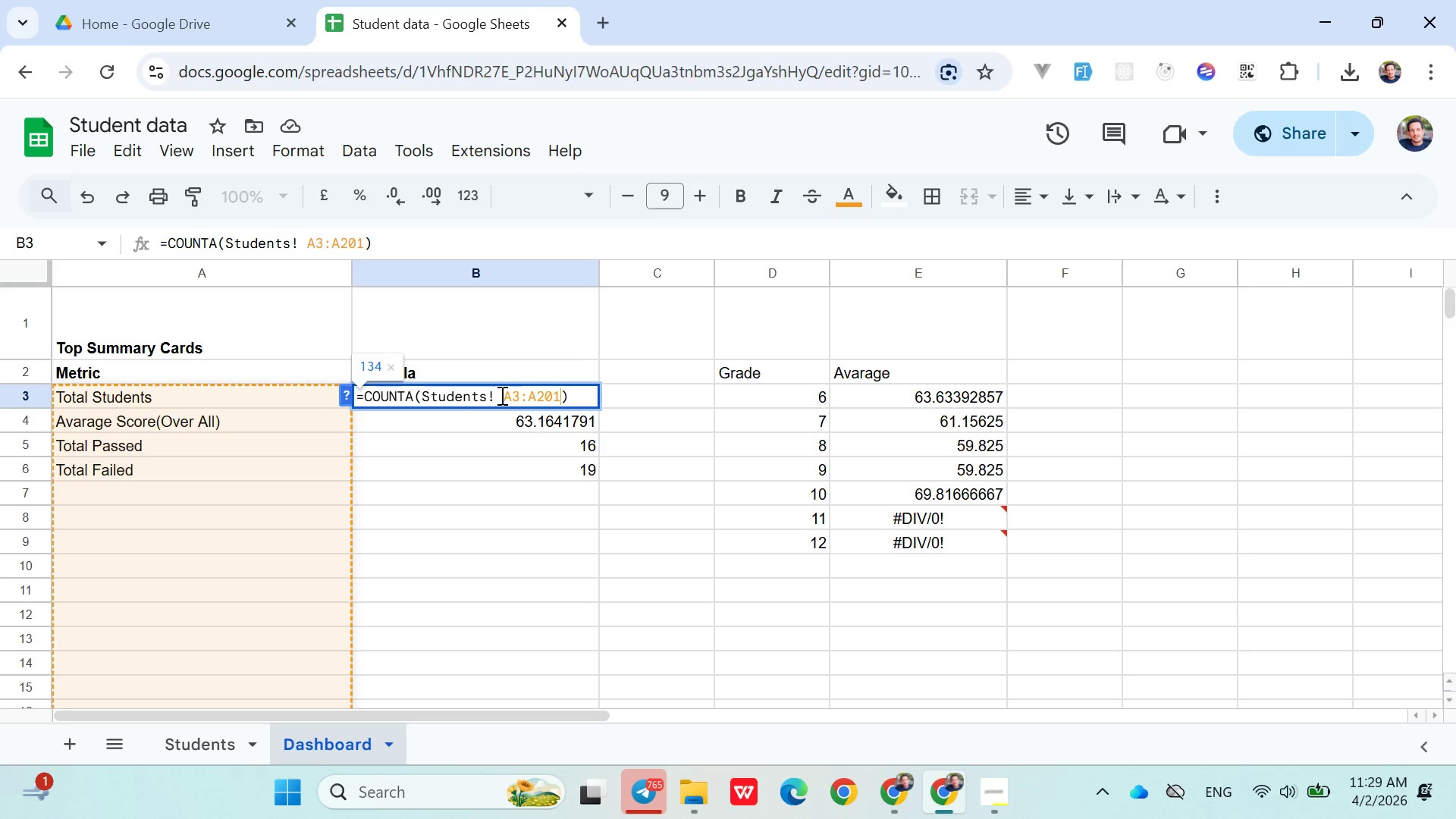 
key(Backspace)
 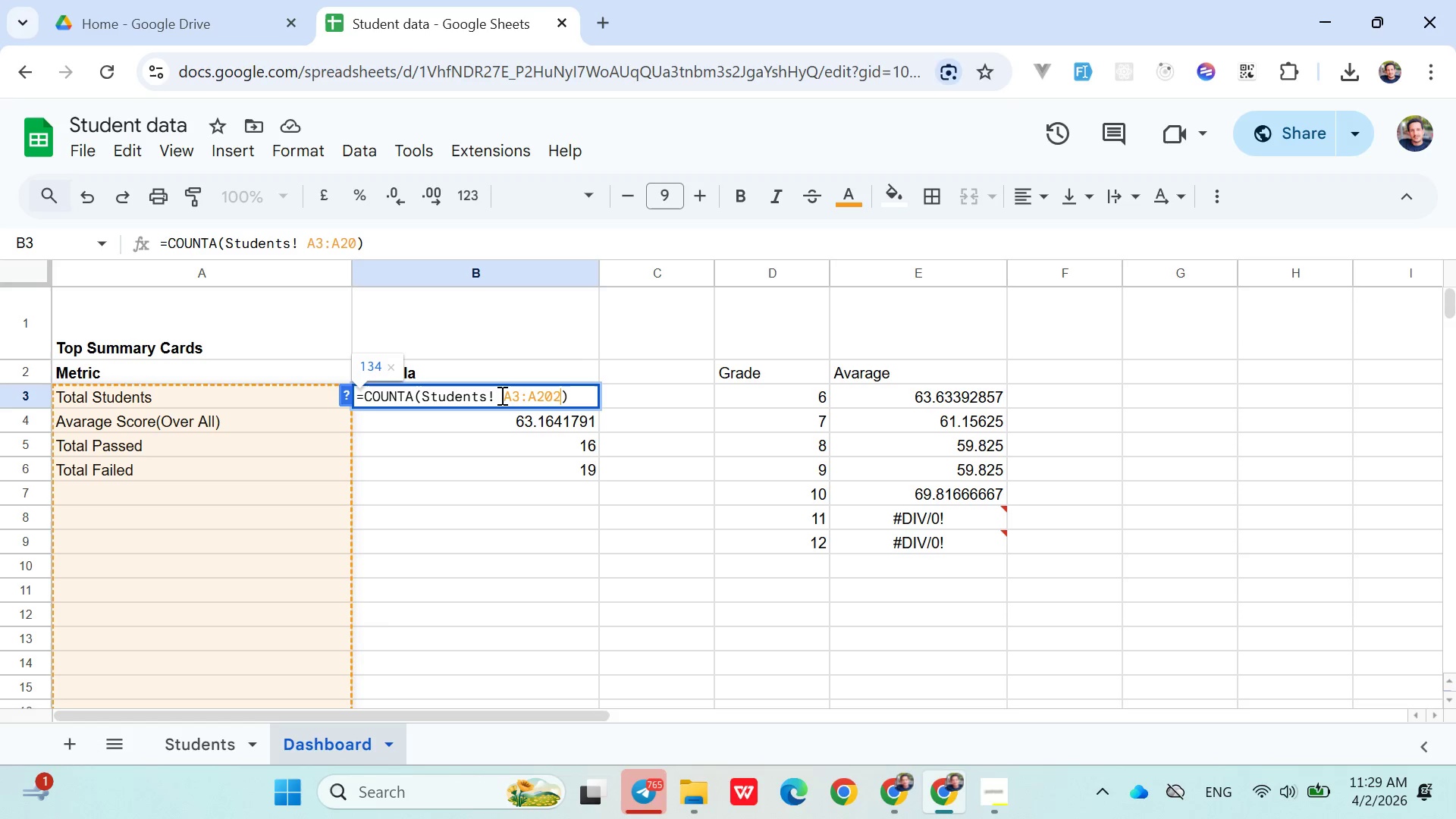 
key(2)
 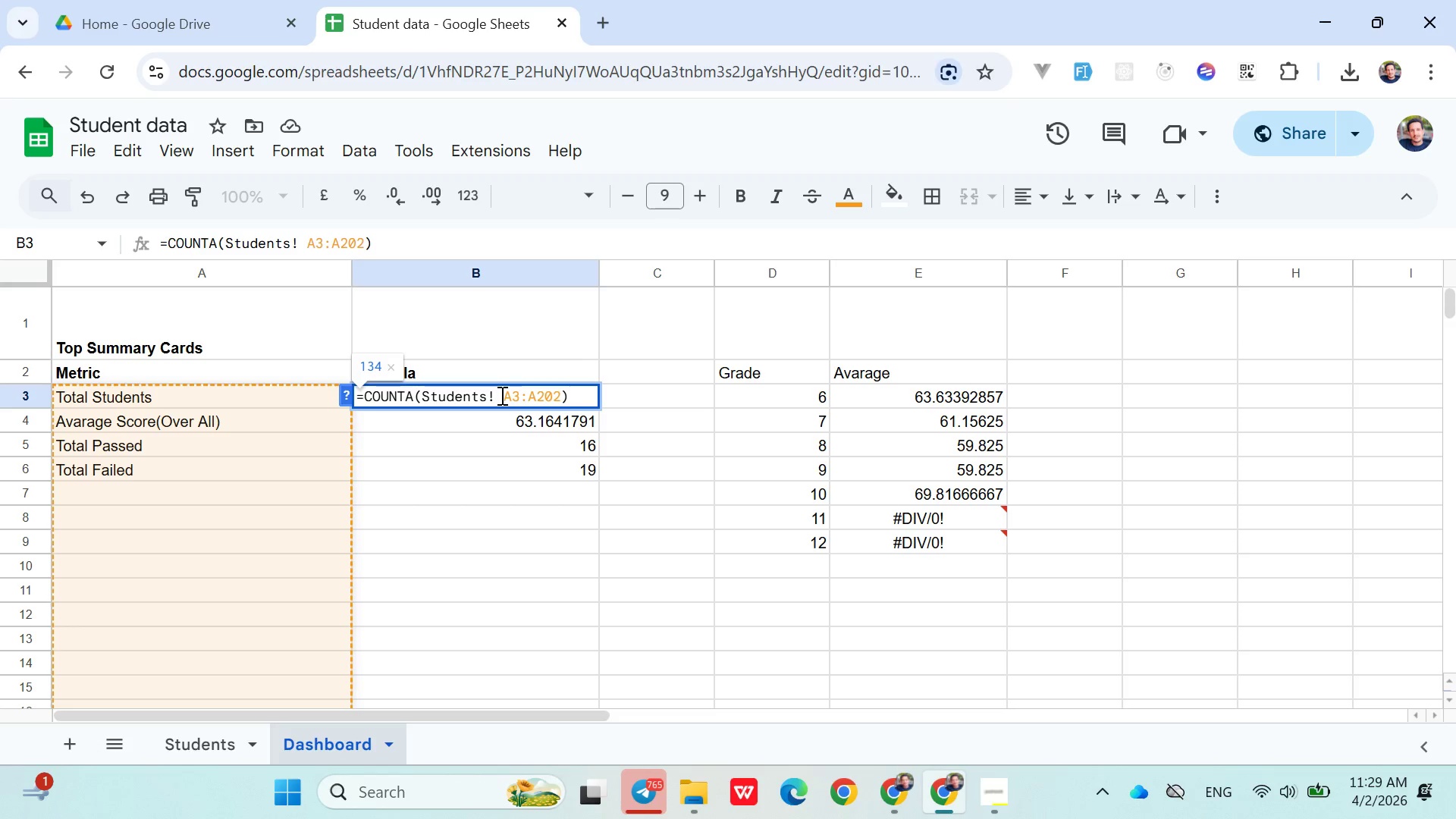 
key(ArrowRight)
 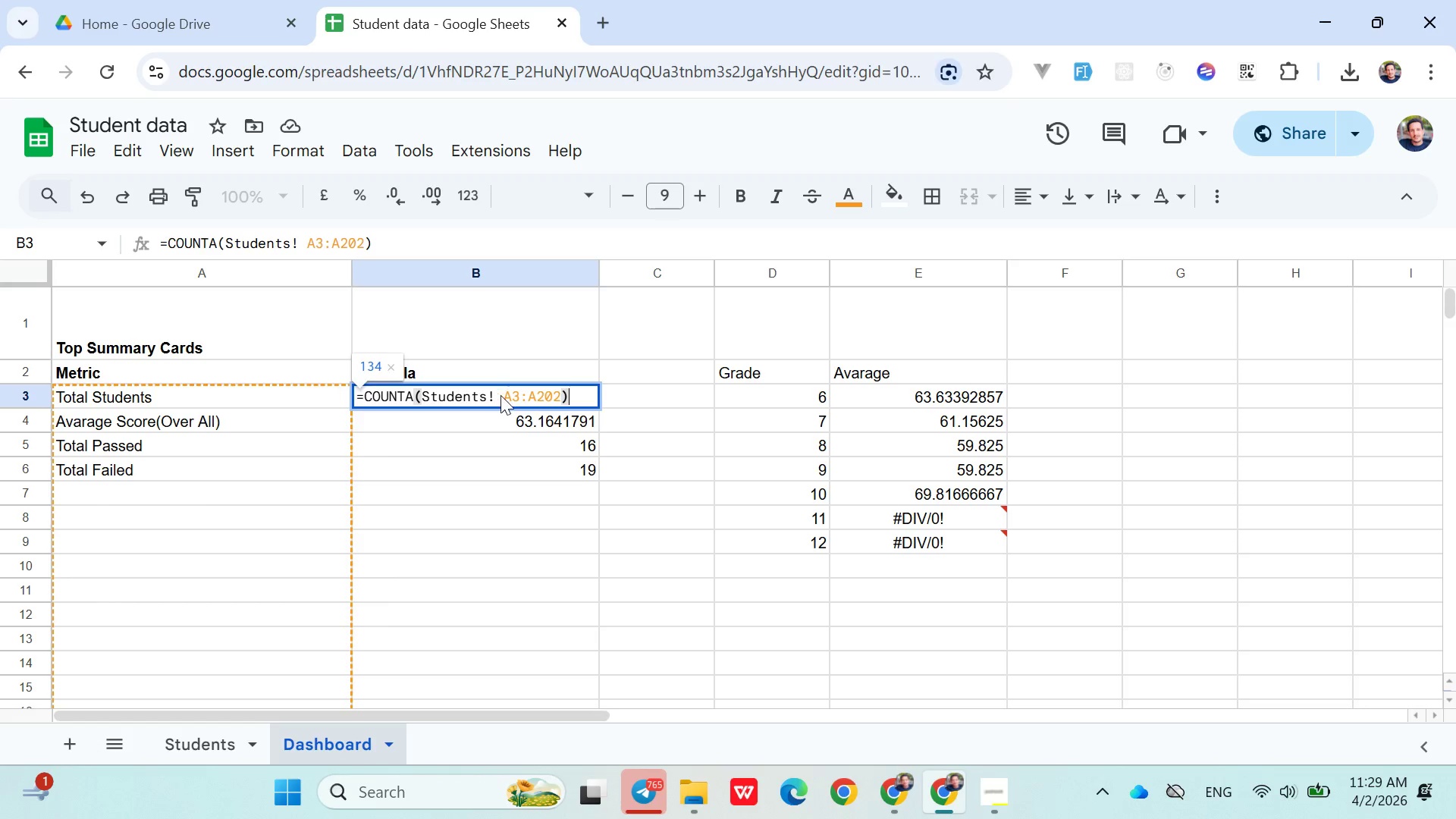 
key(Enter)
 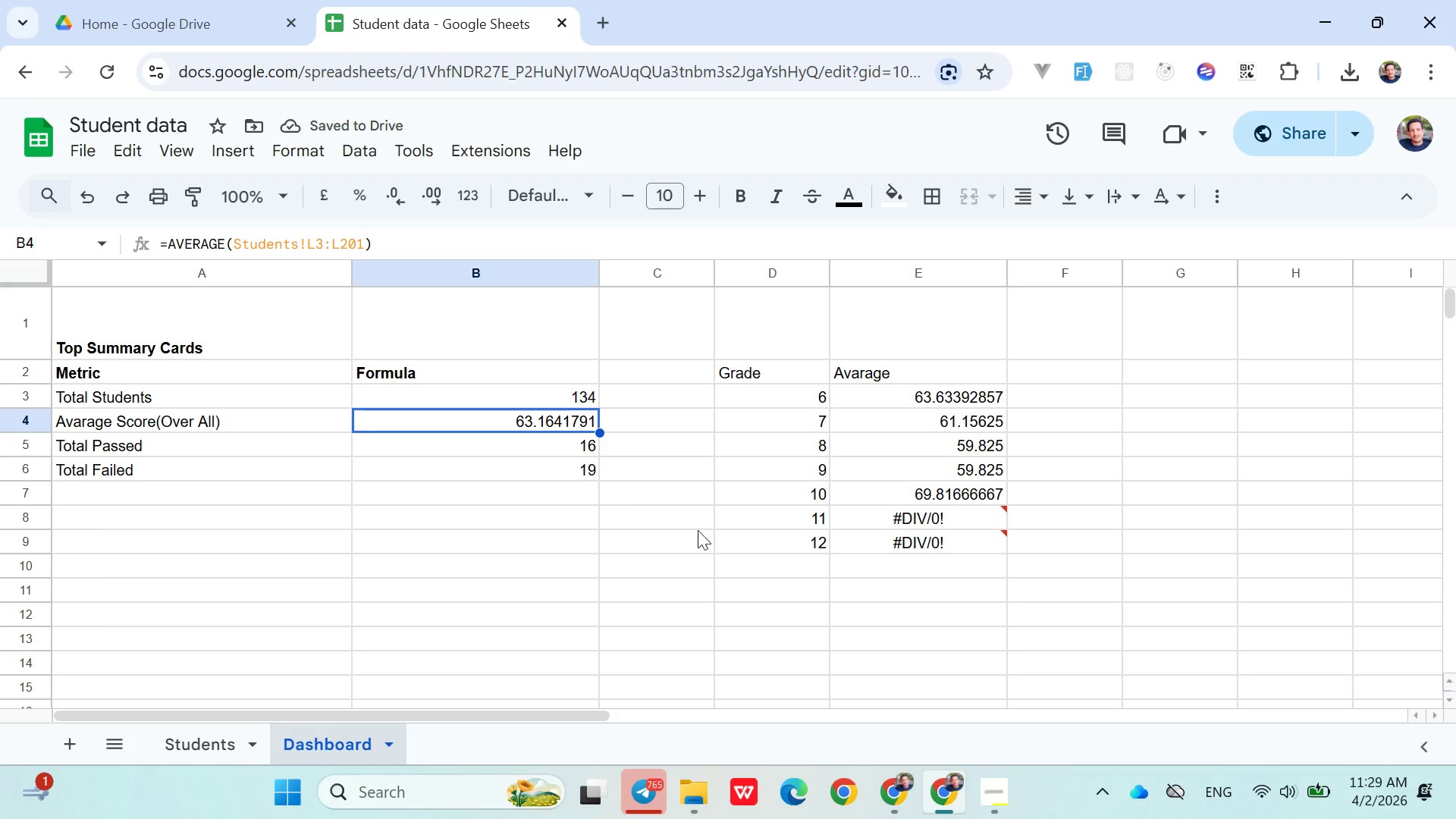 
mouse_move([874, 770])
 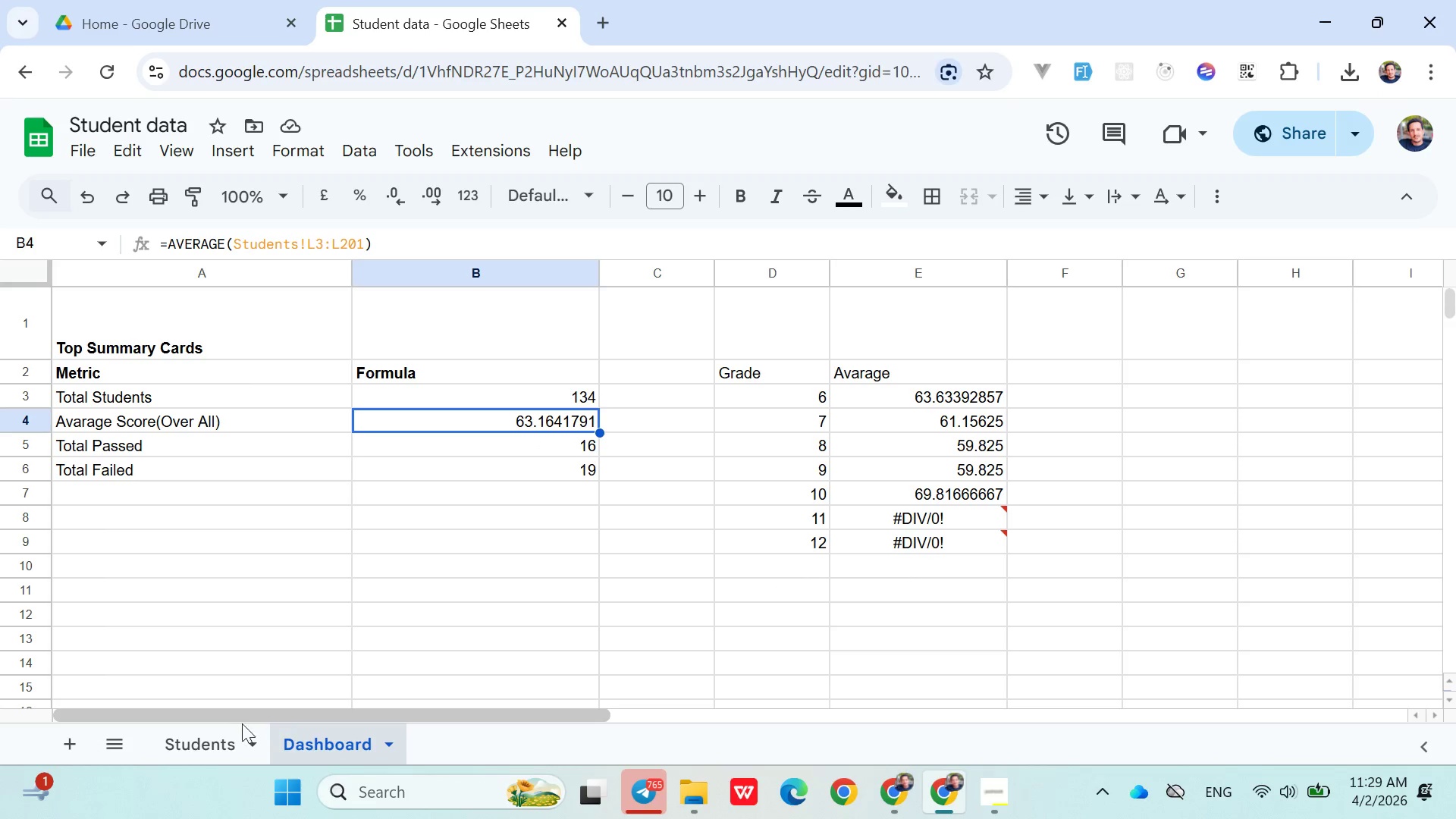 
left_click([226, 747])
 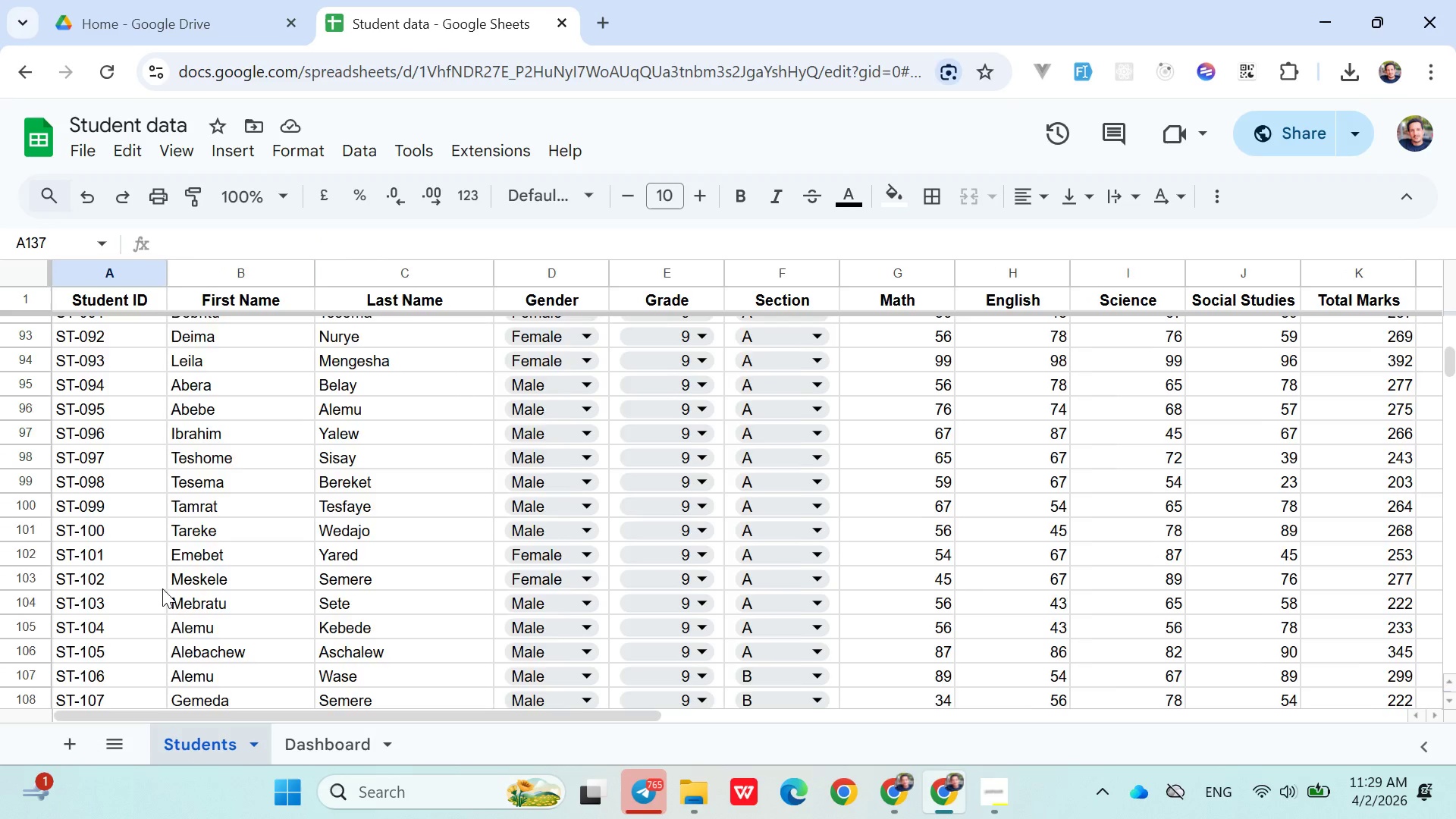 
wait(9.0)
 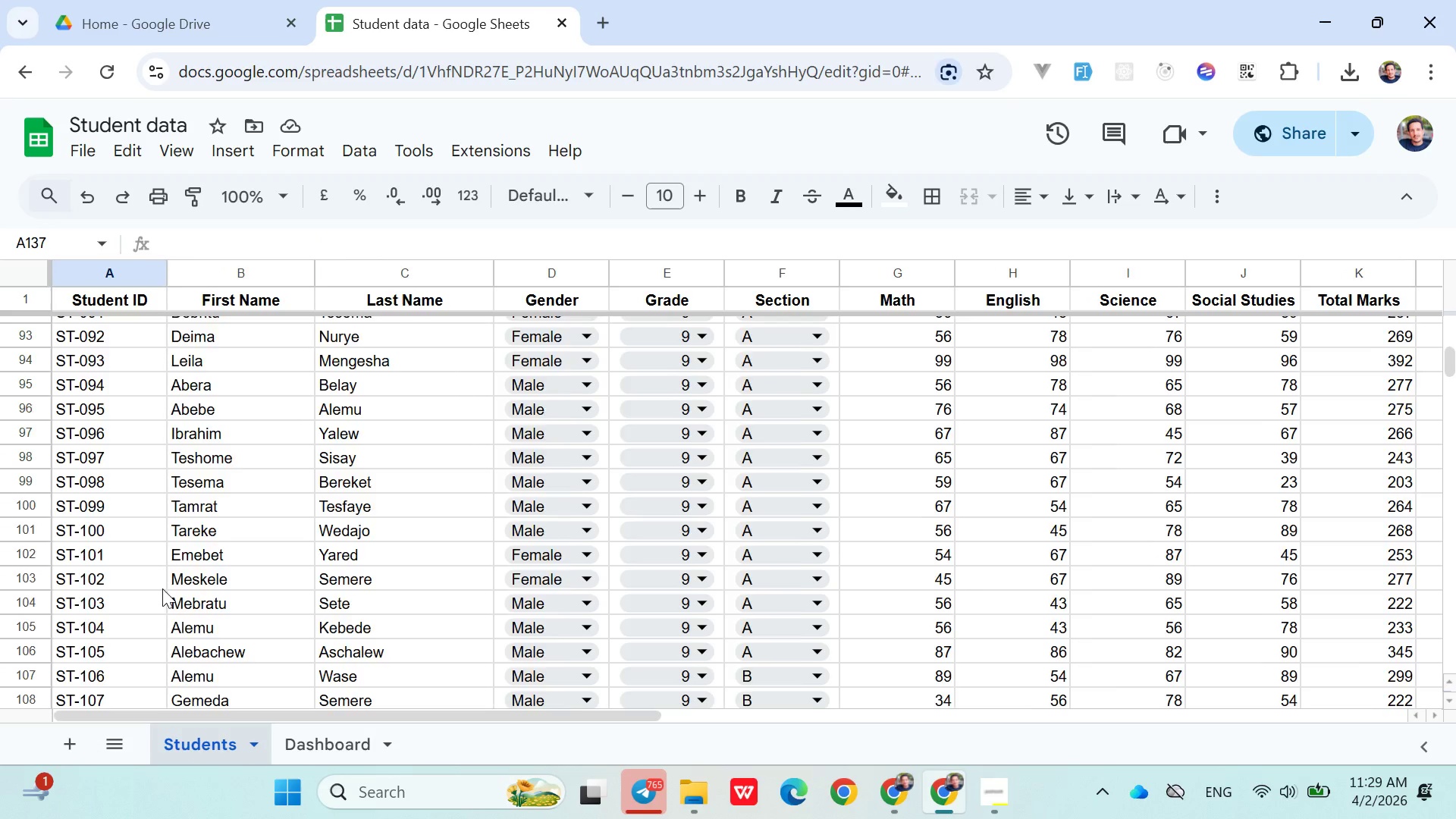 
left_click([312, 739])
 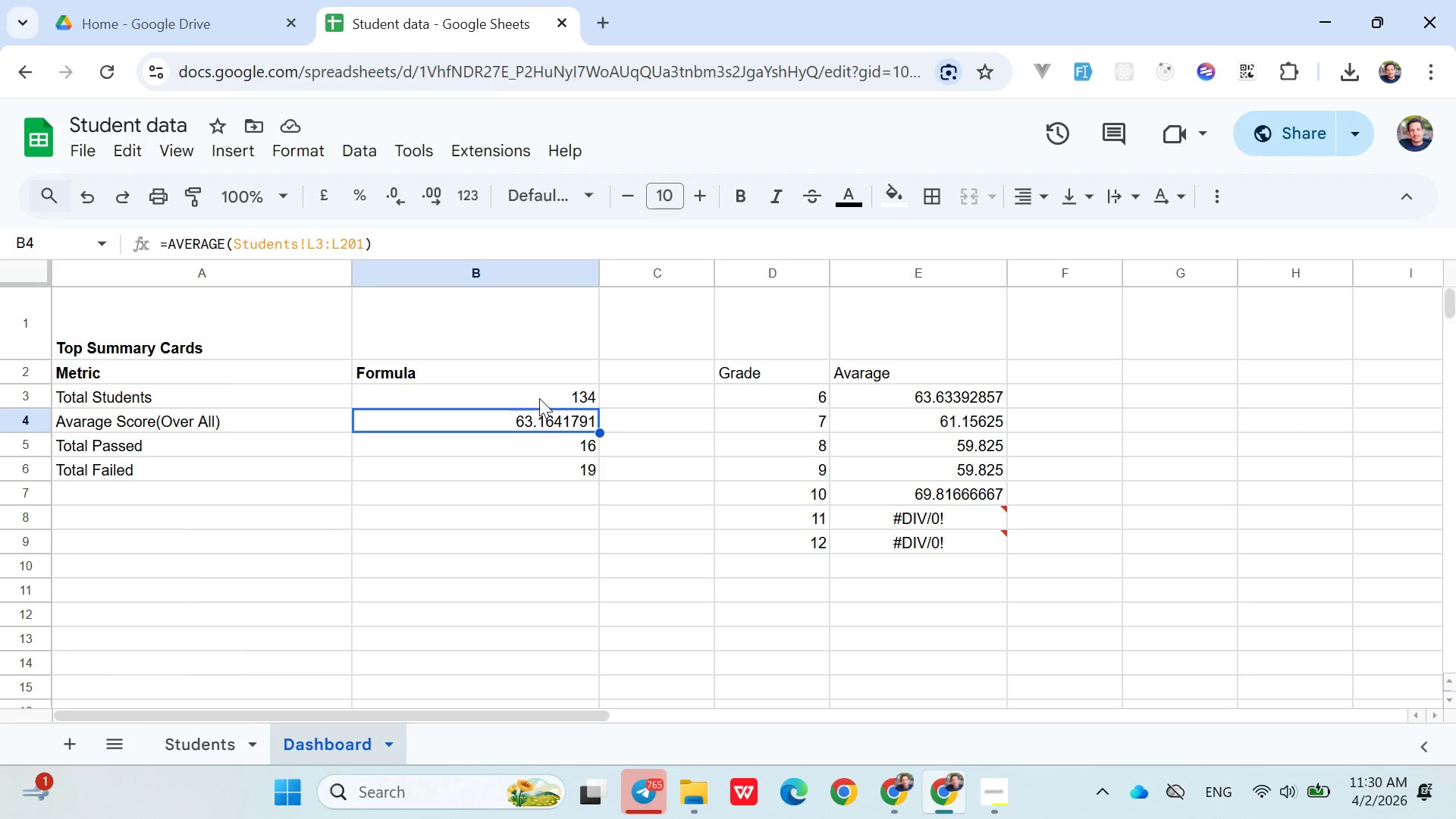 
double_click([539, 397])
 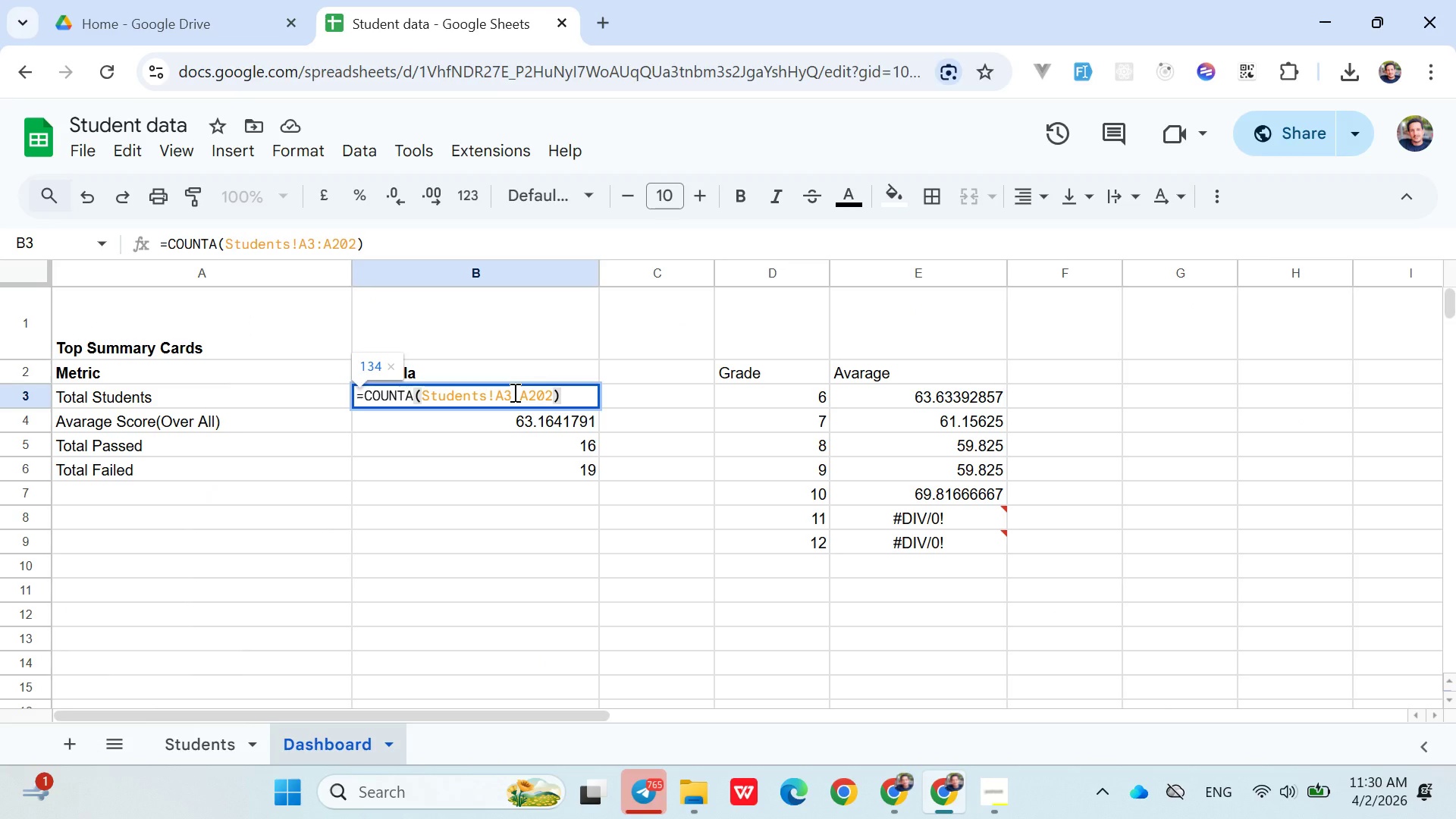 
left_click([513, 392])
 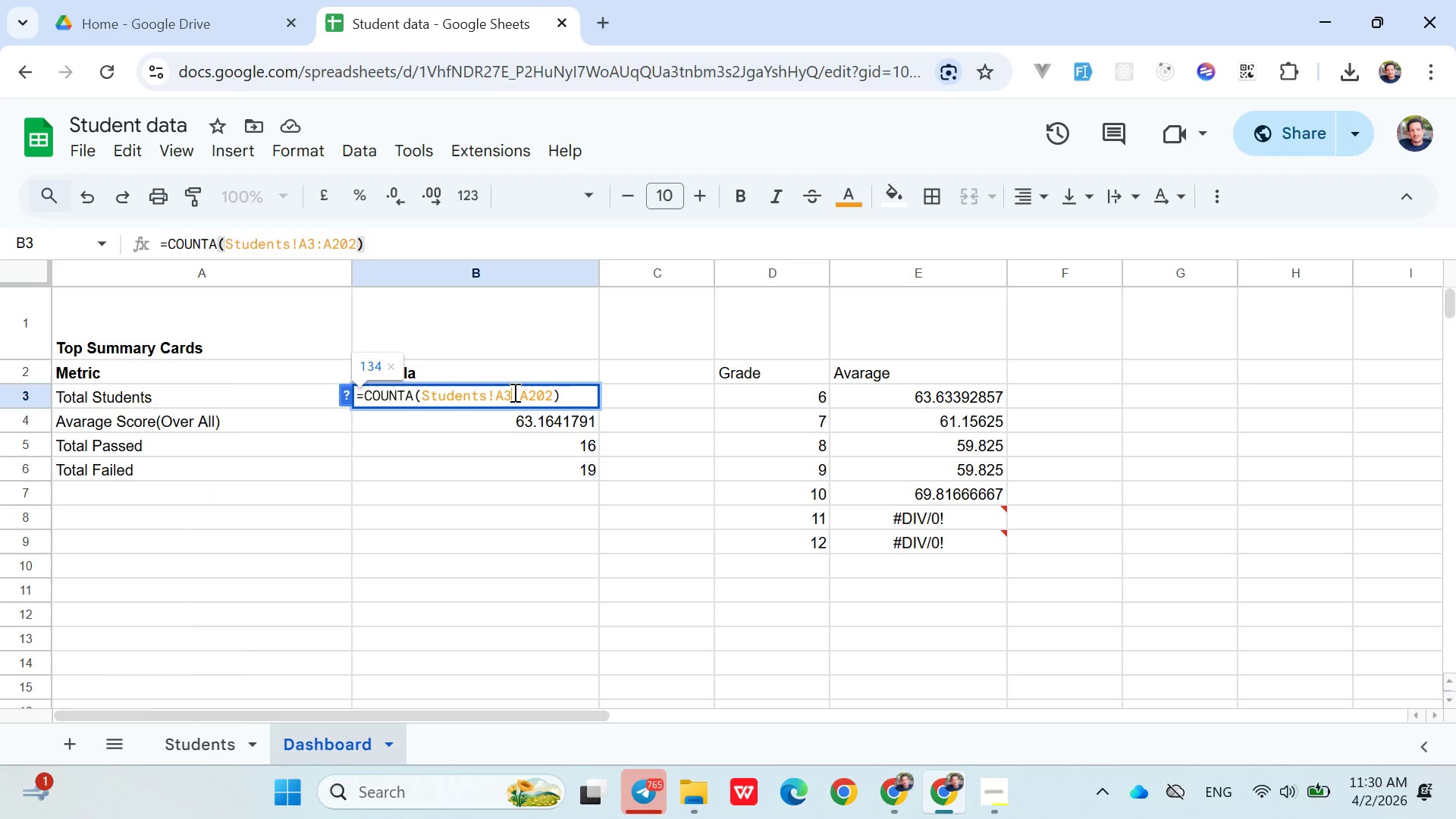 
key(Backspace)
 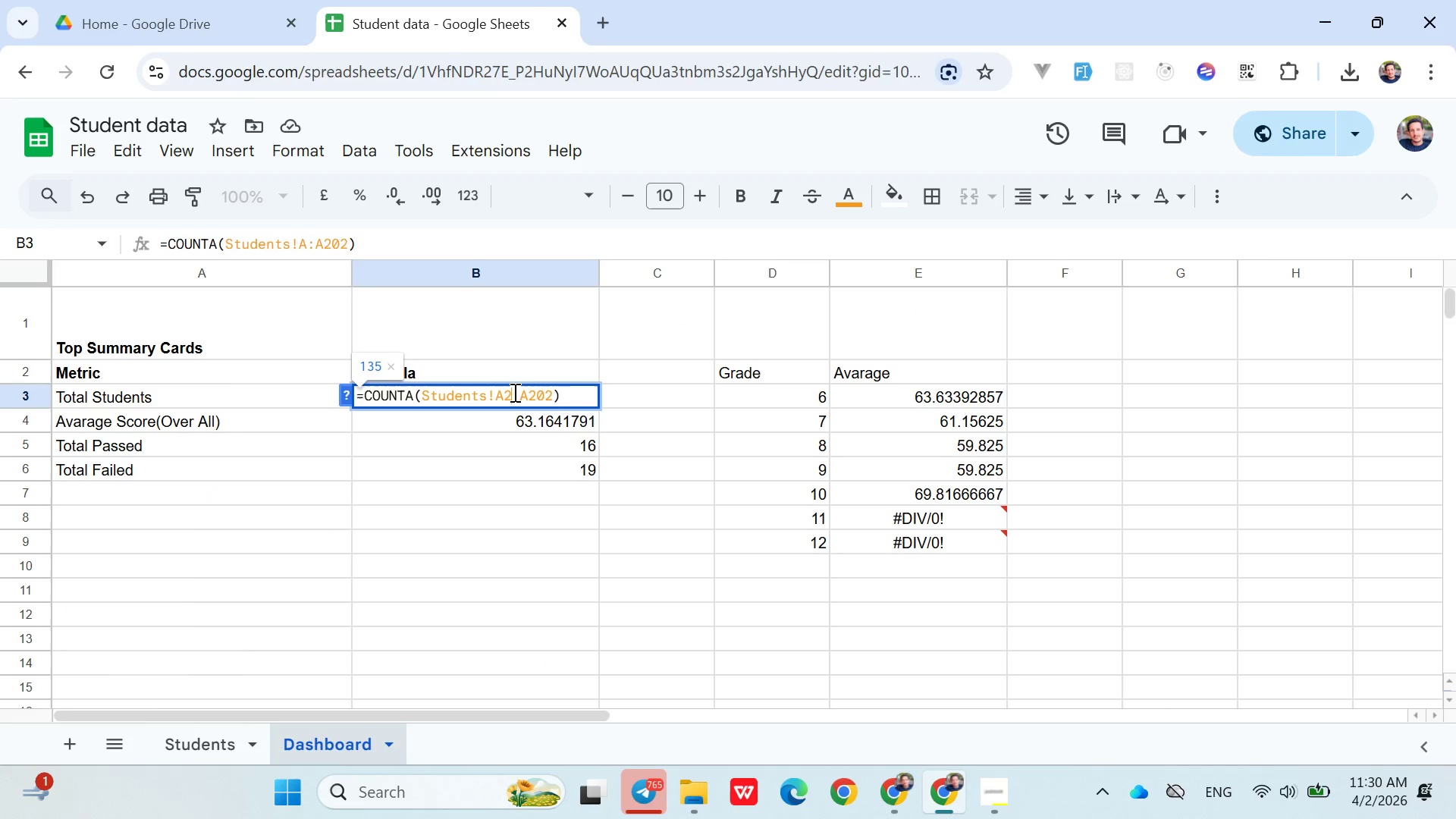 
key(2)
 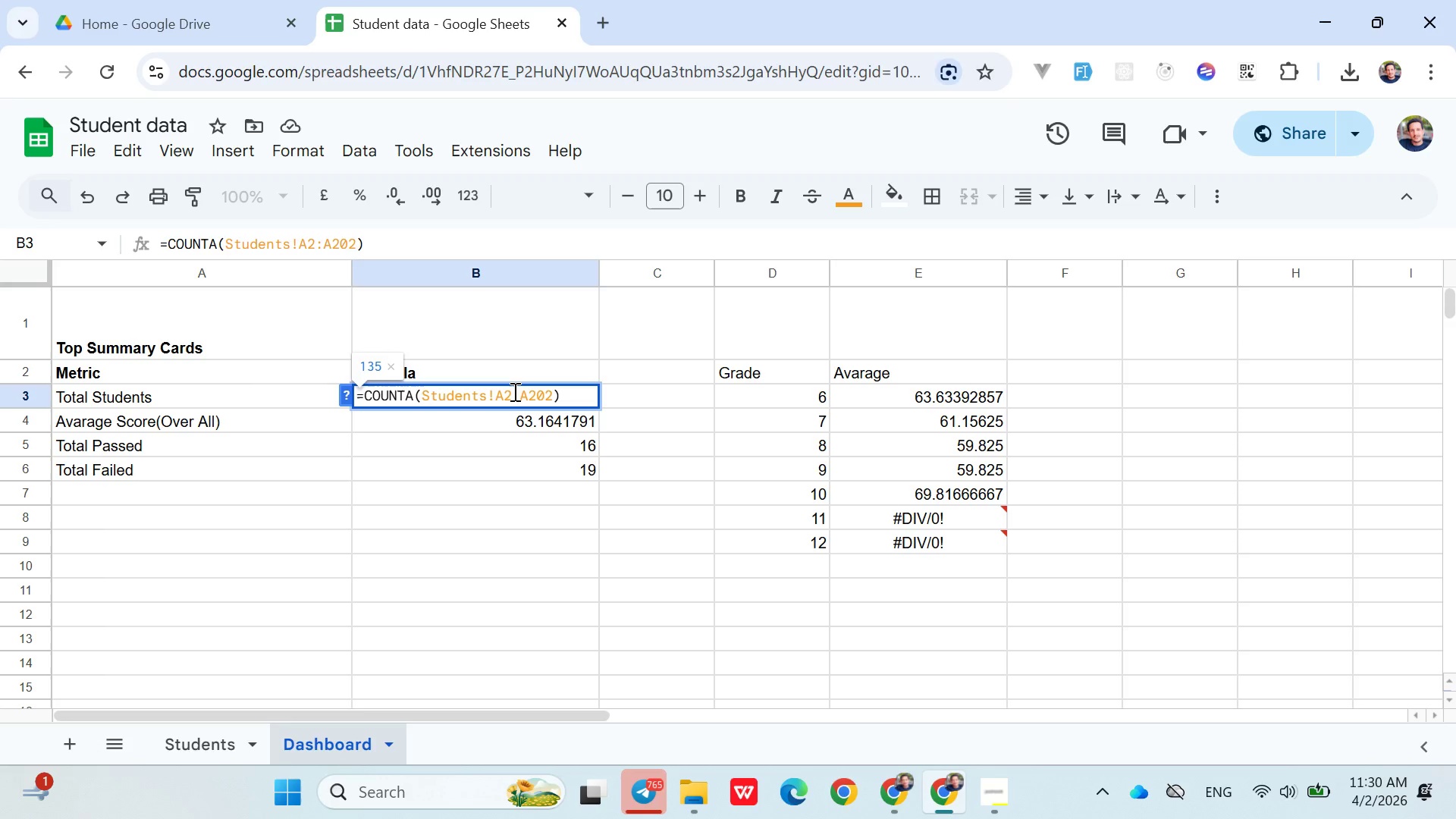 
key(Backspace)
 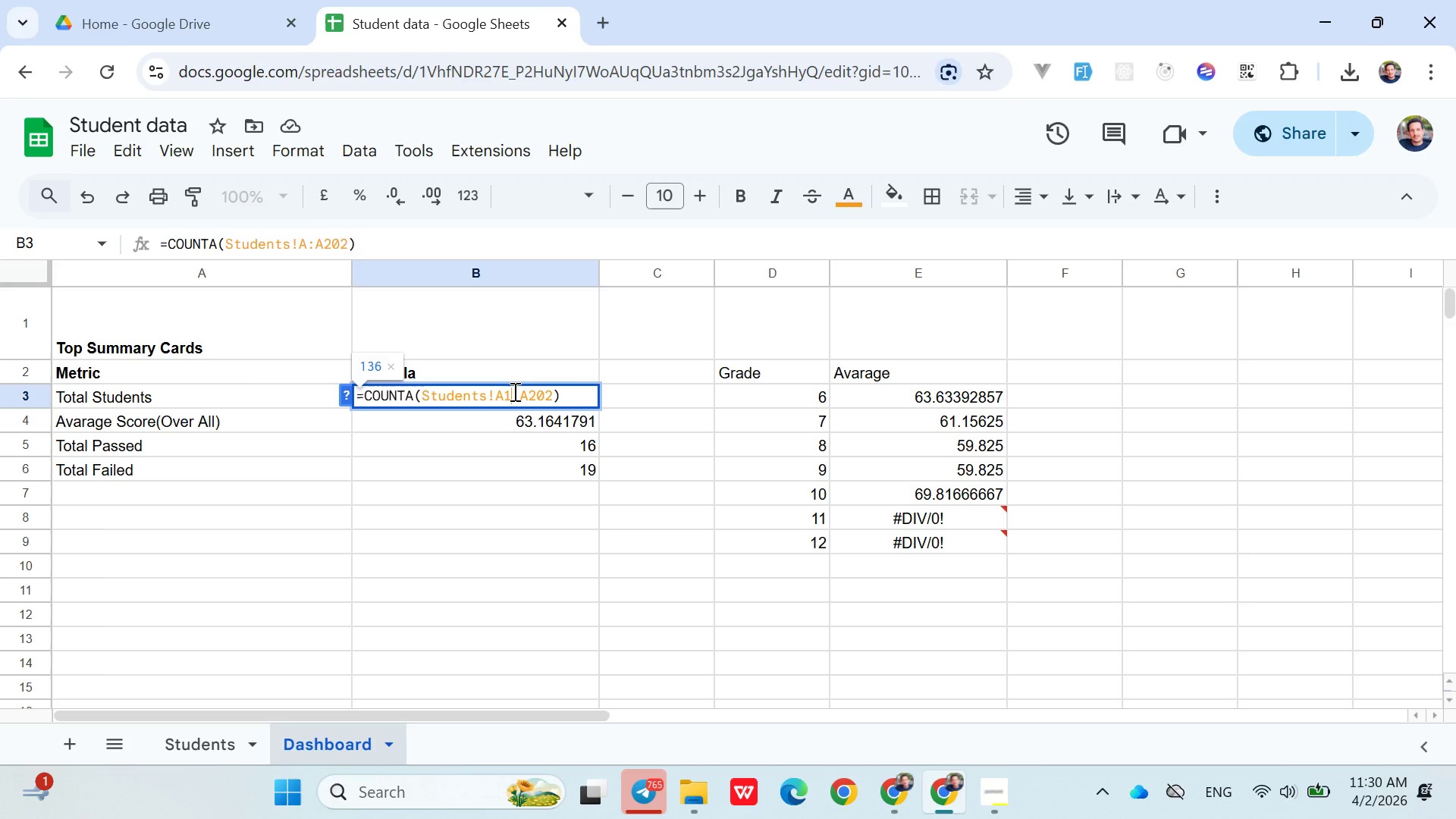 
key(1)
 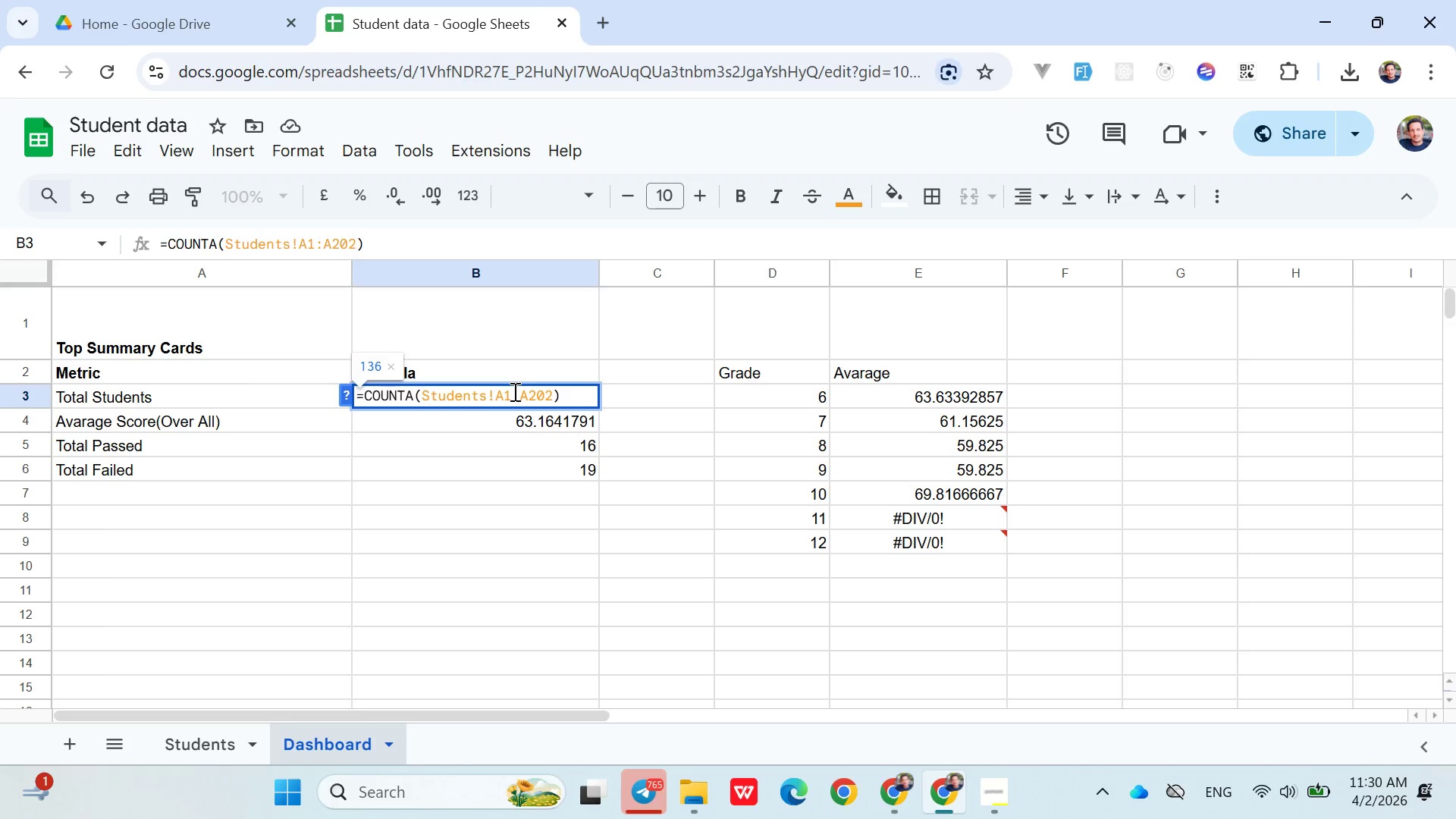 
hold_key(key=ArrowRight, duration=0.86)
 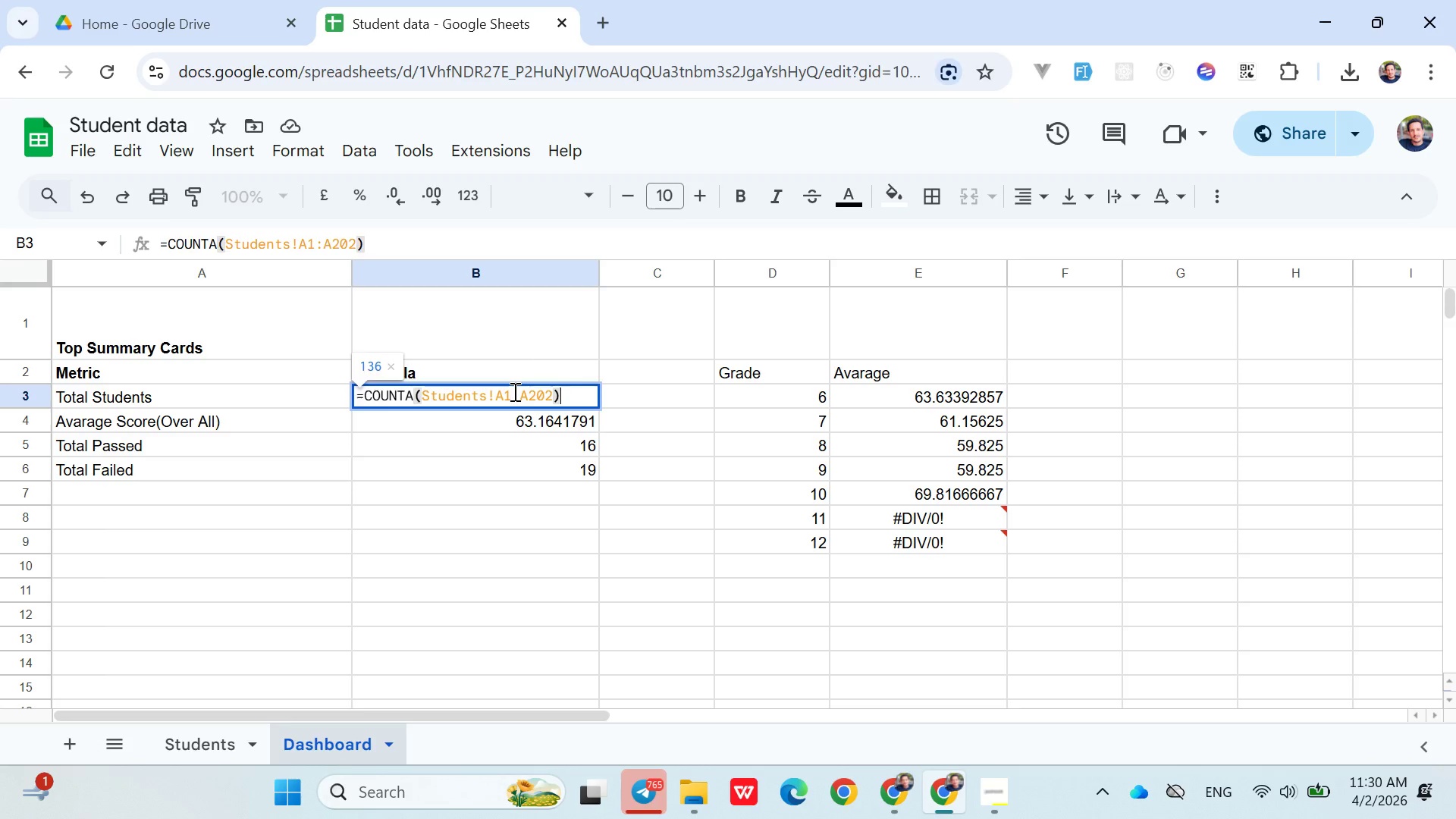 
key(Enter)
 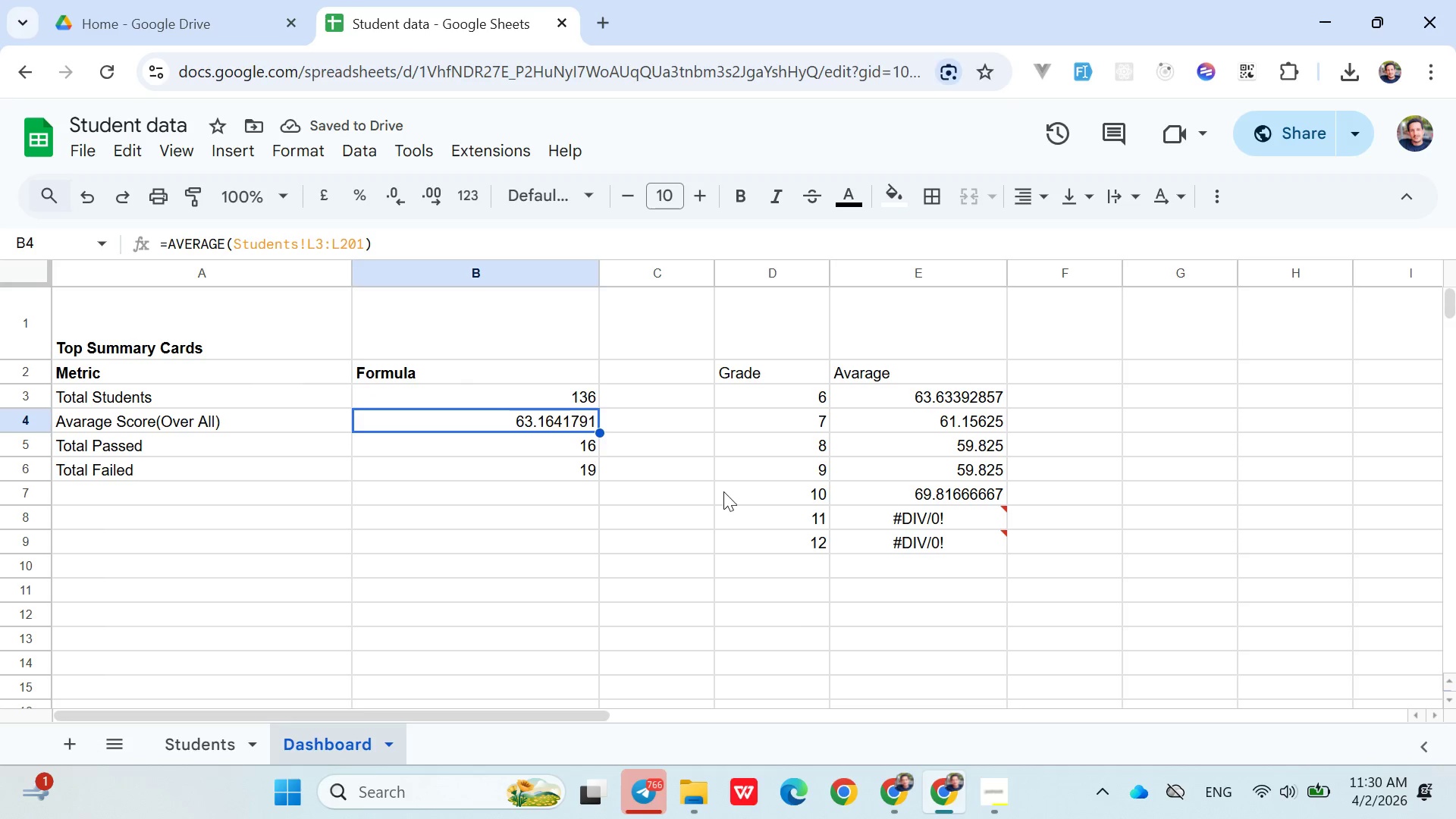 
double_click([527, 393])
 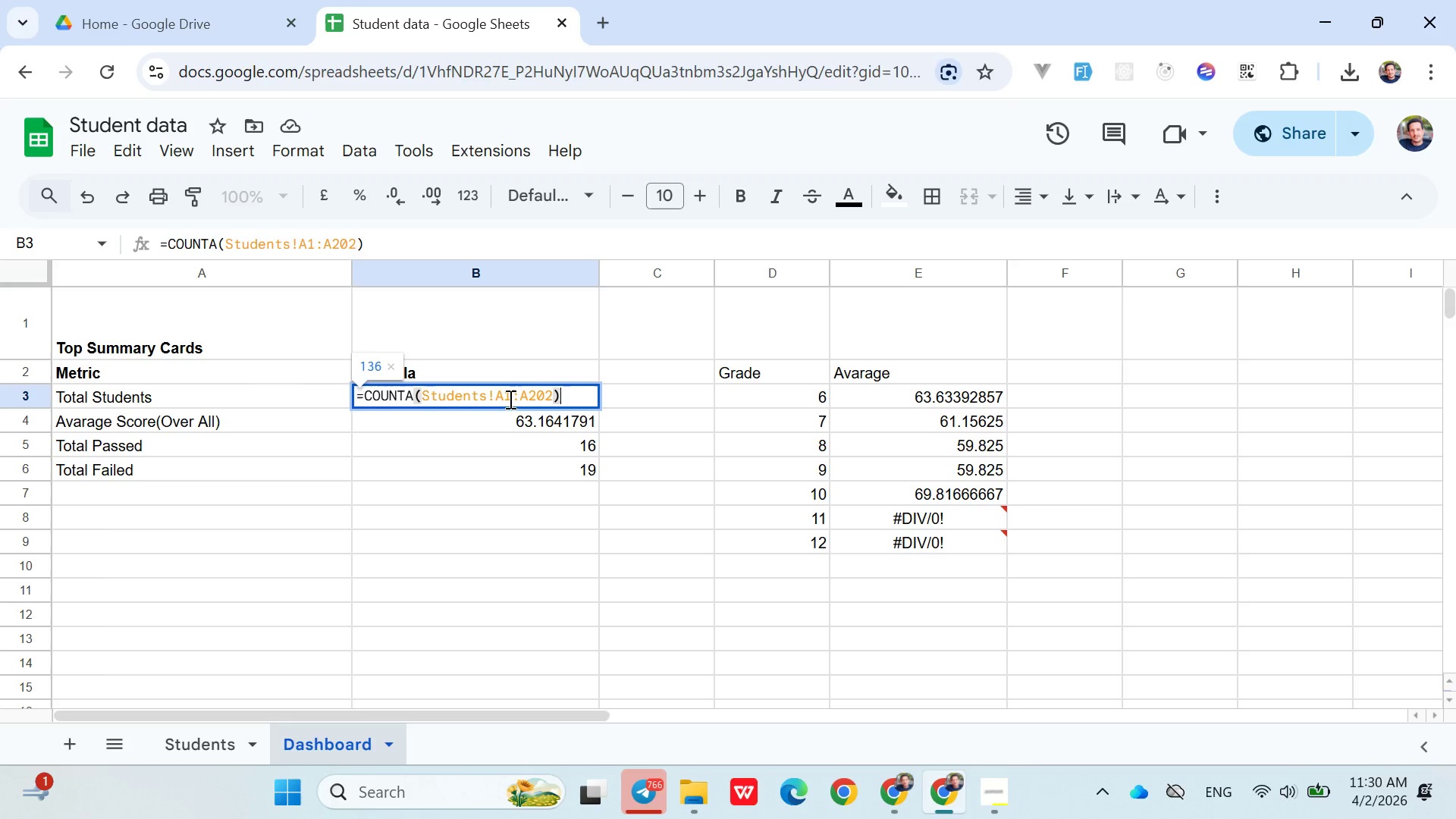 
left_click([509, 397])
 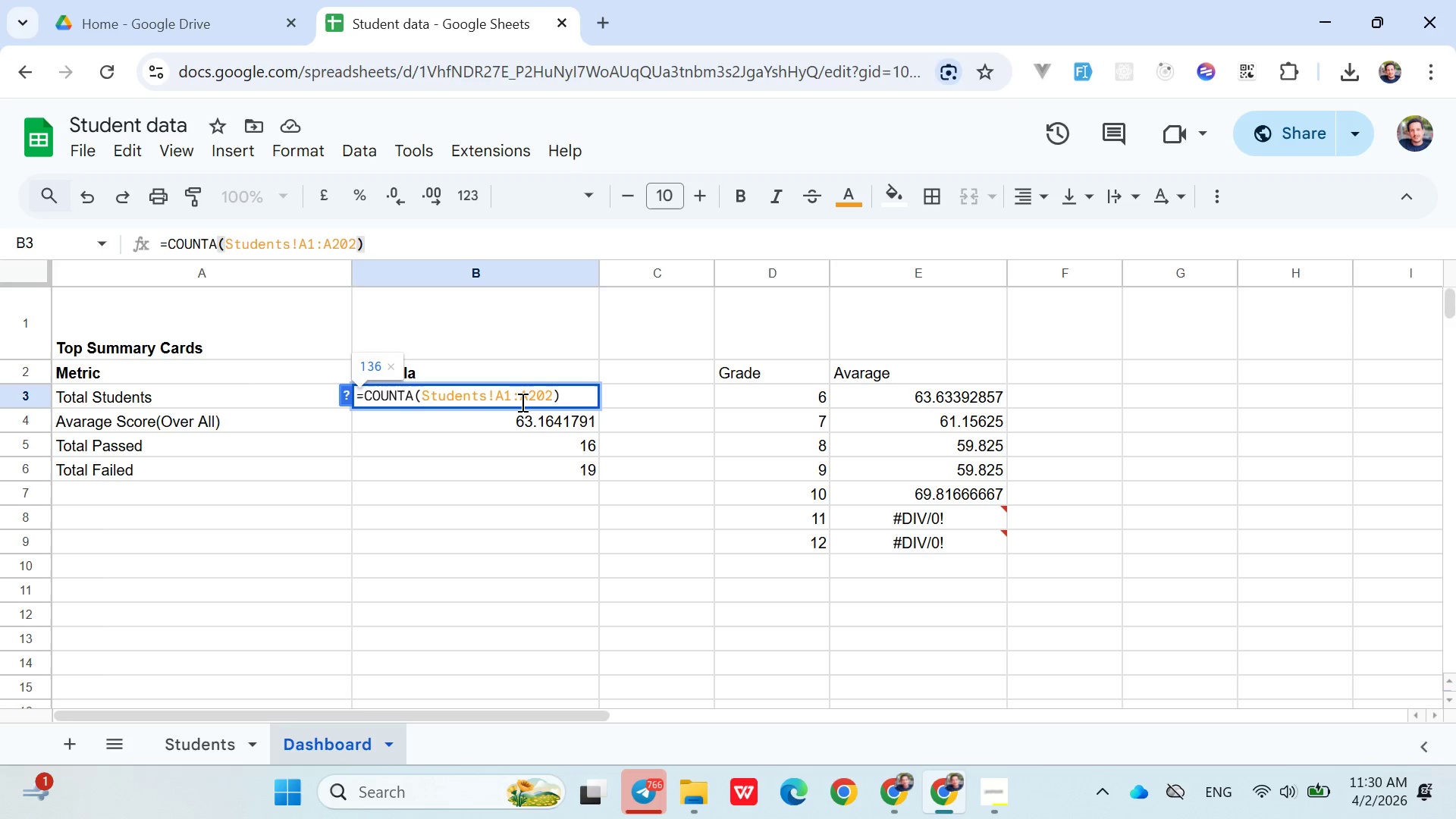 
key(Backspace)
 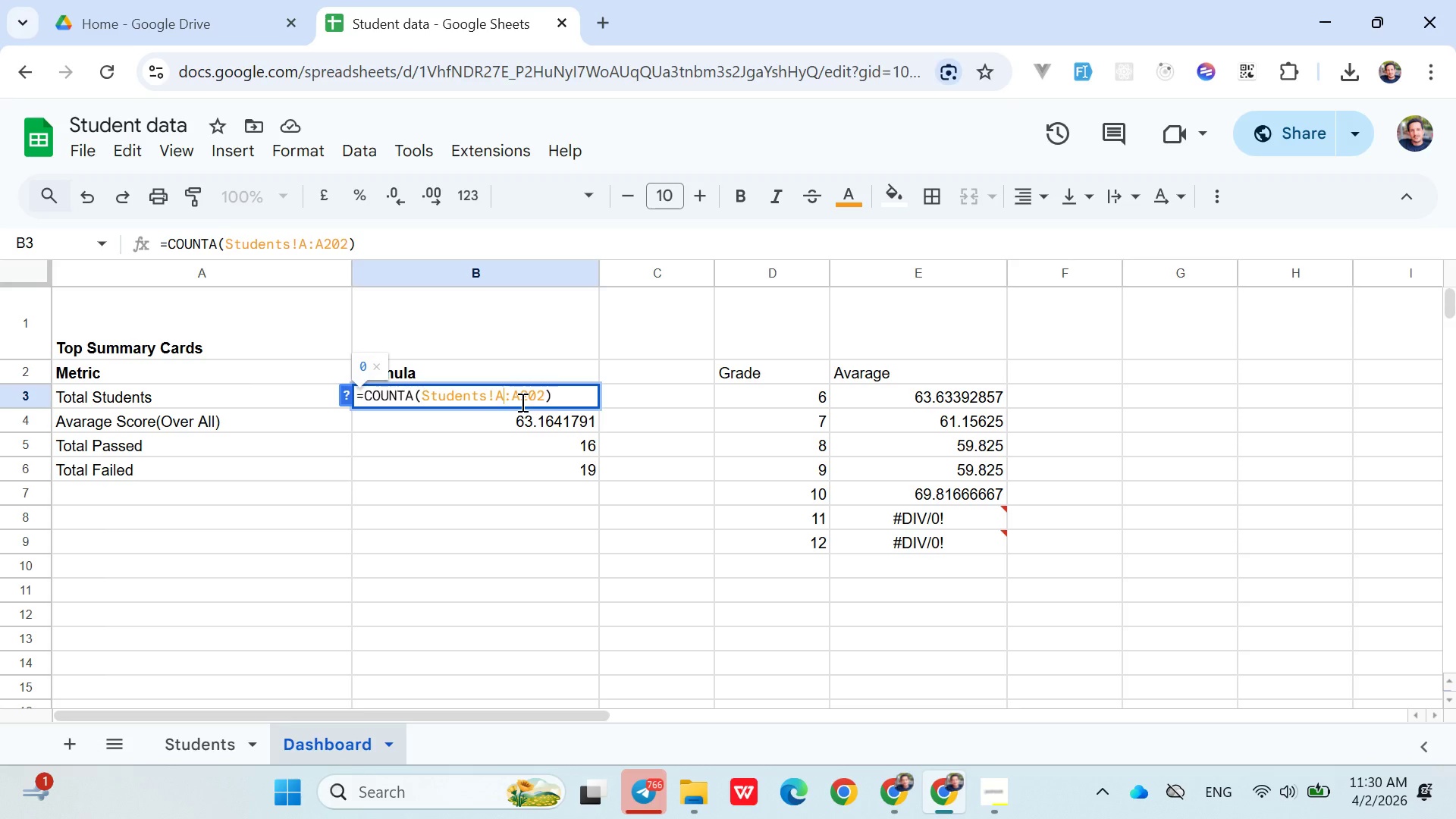 
key(2)
 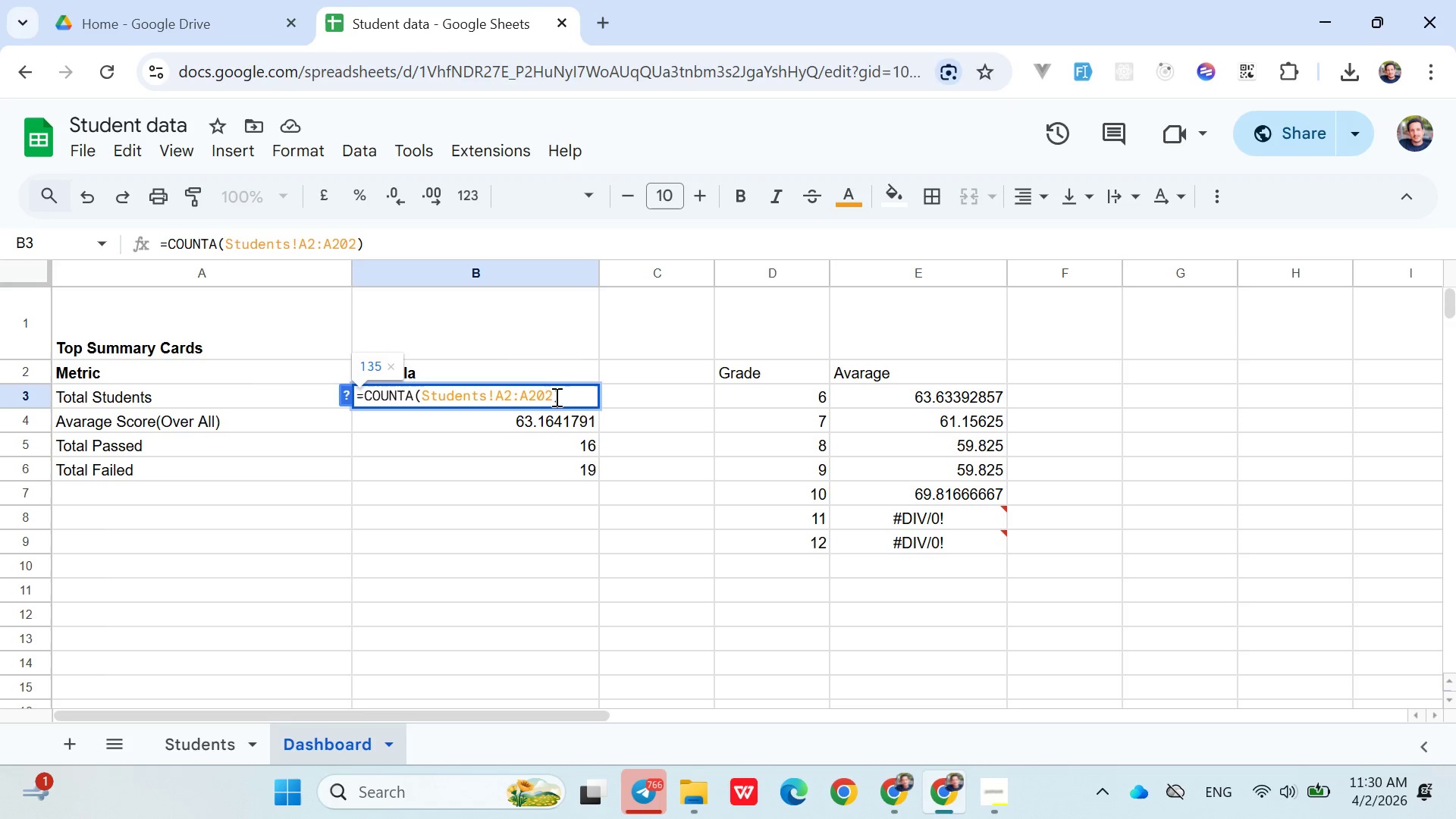 
left_click([572, 394])
 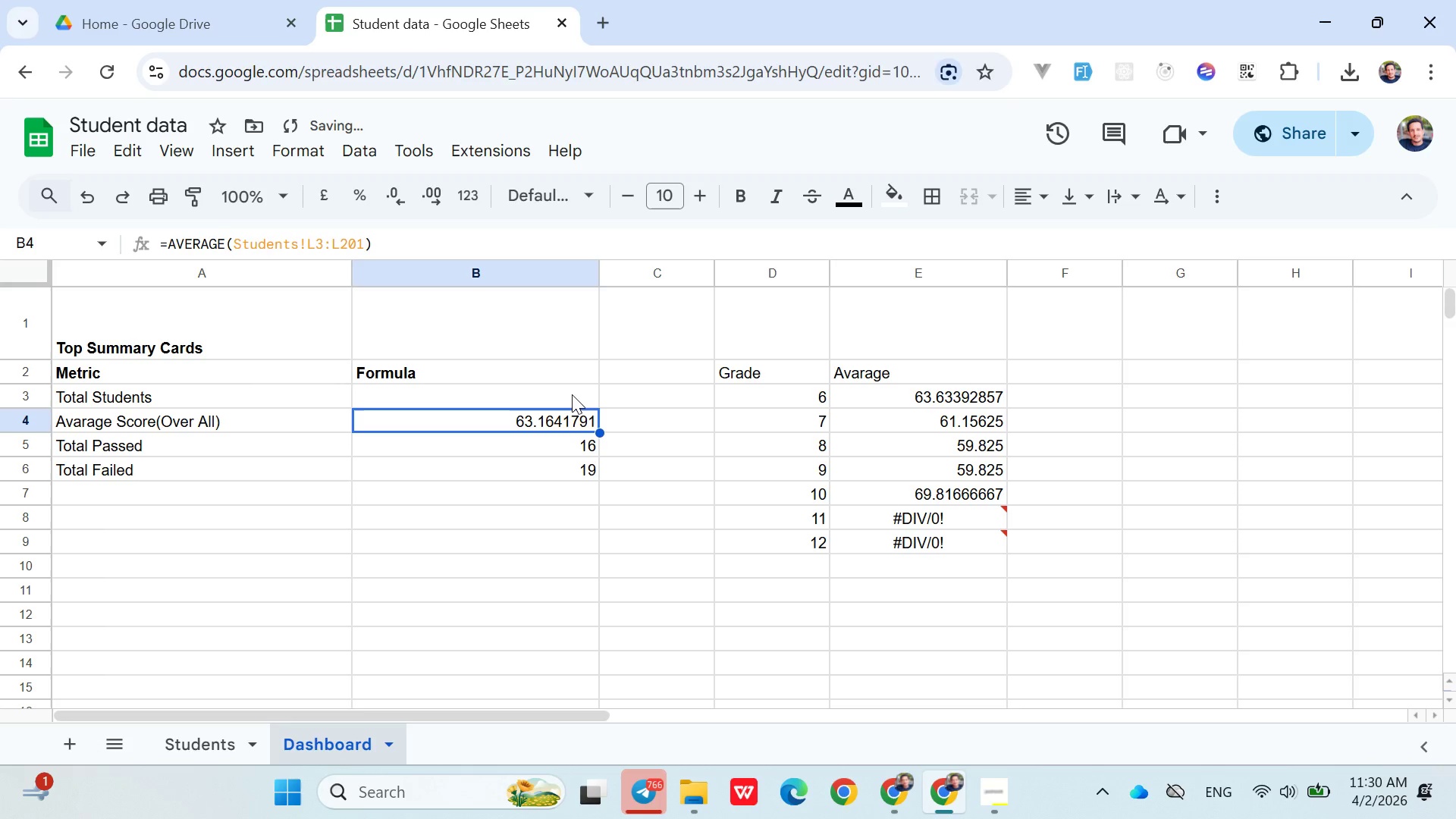 
key(Enter)
 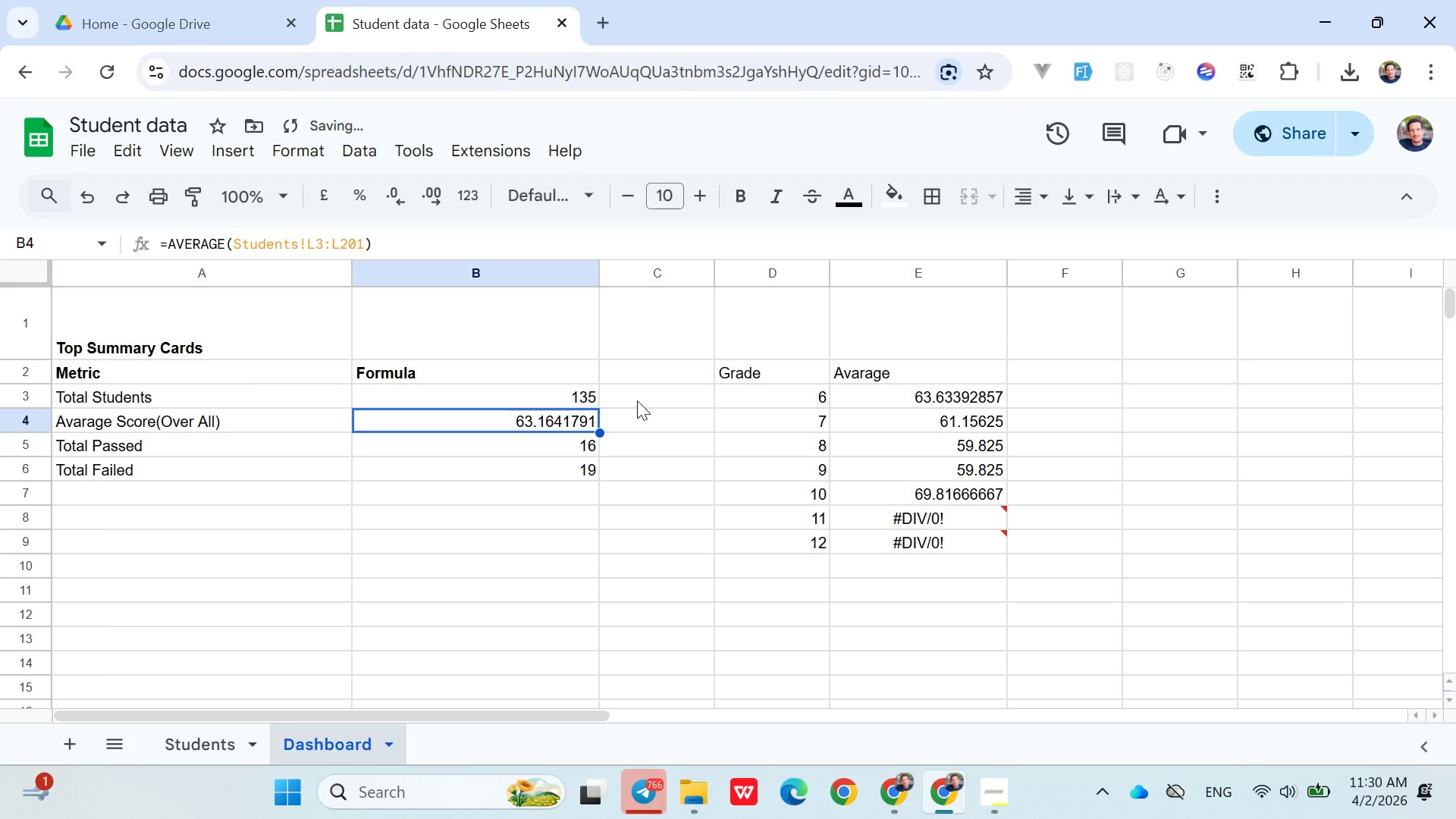 
left_click([639, 400])
 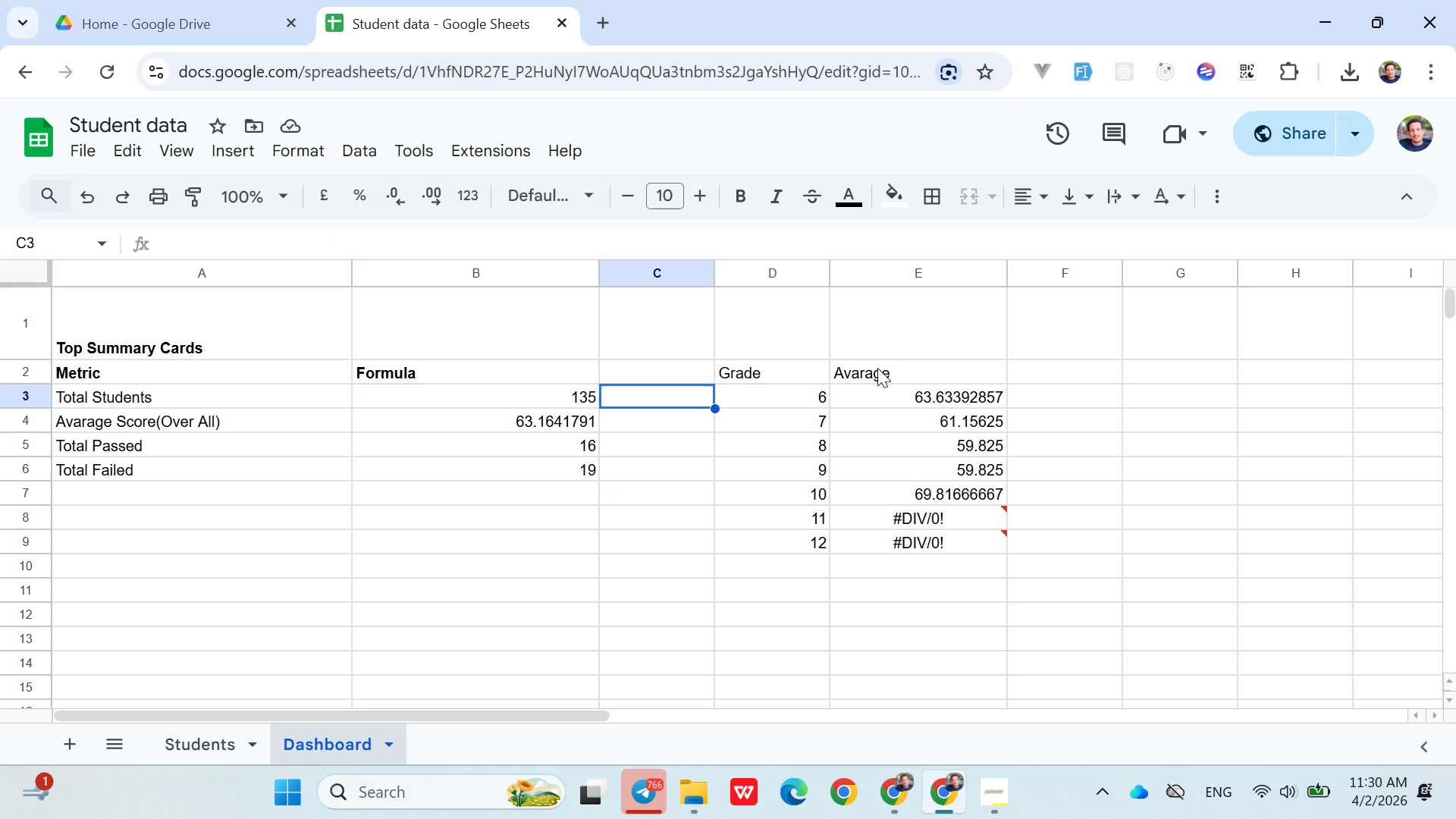 
wait(6.05)
 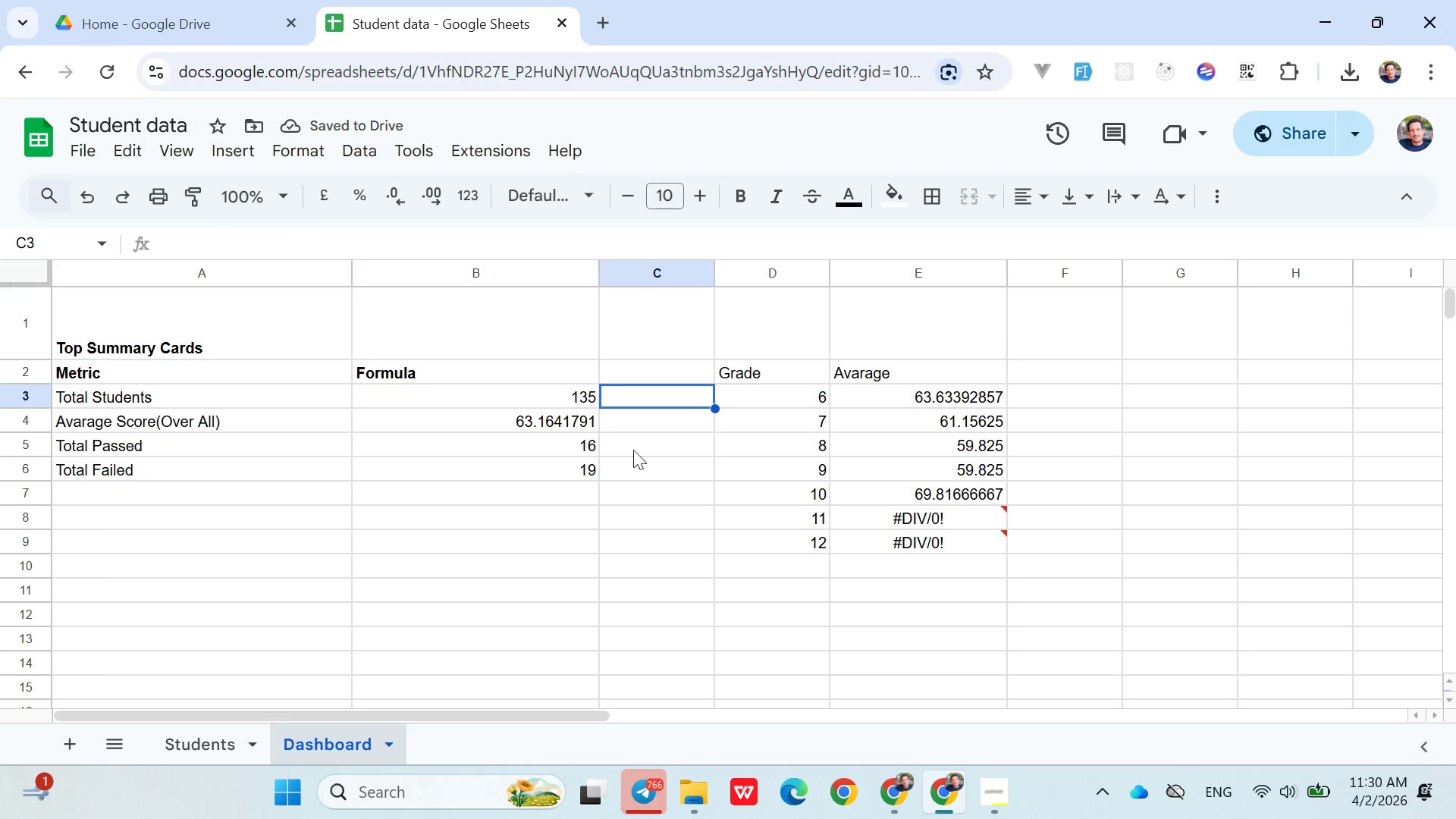 
left_click([767, 367])
 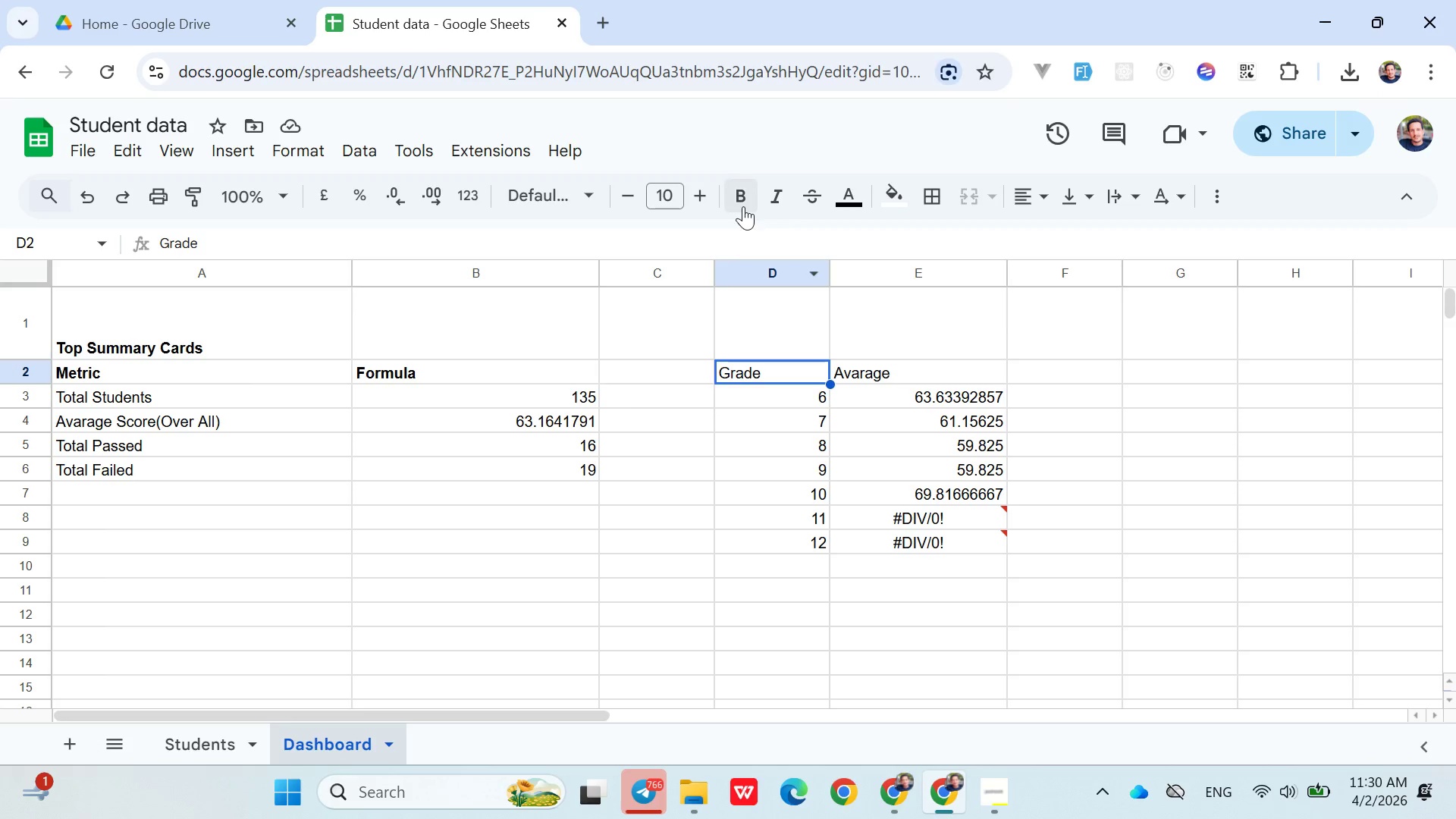 
left_click([737, 196])
 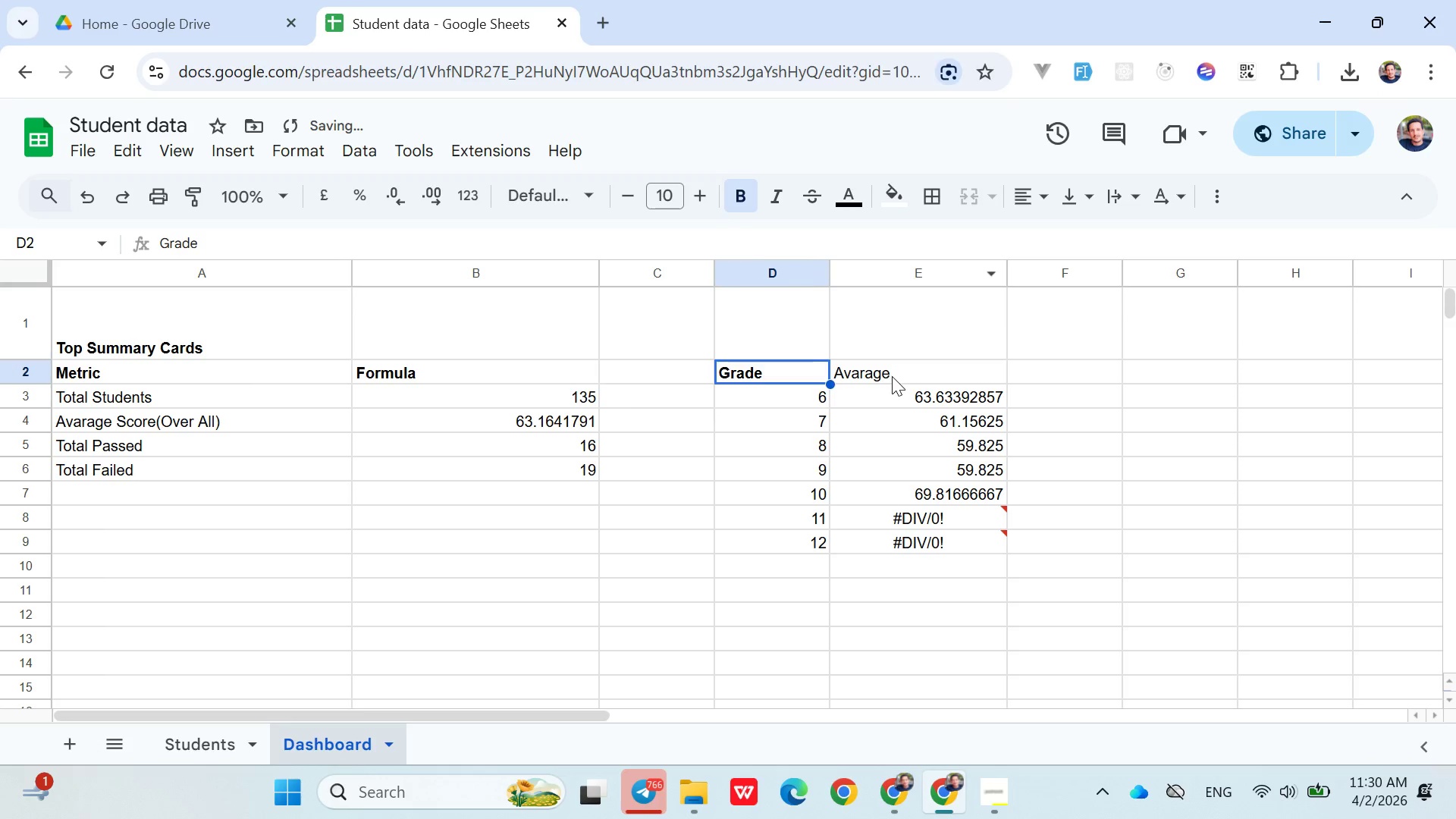 
left_click([892, 377])
 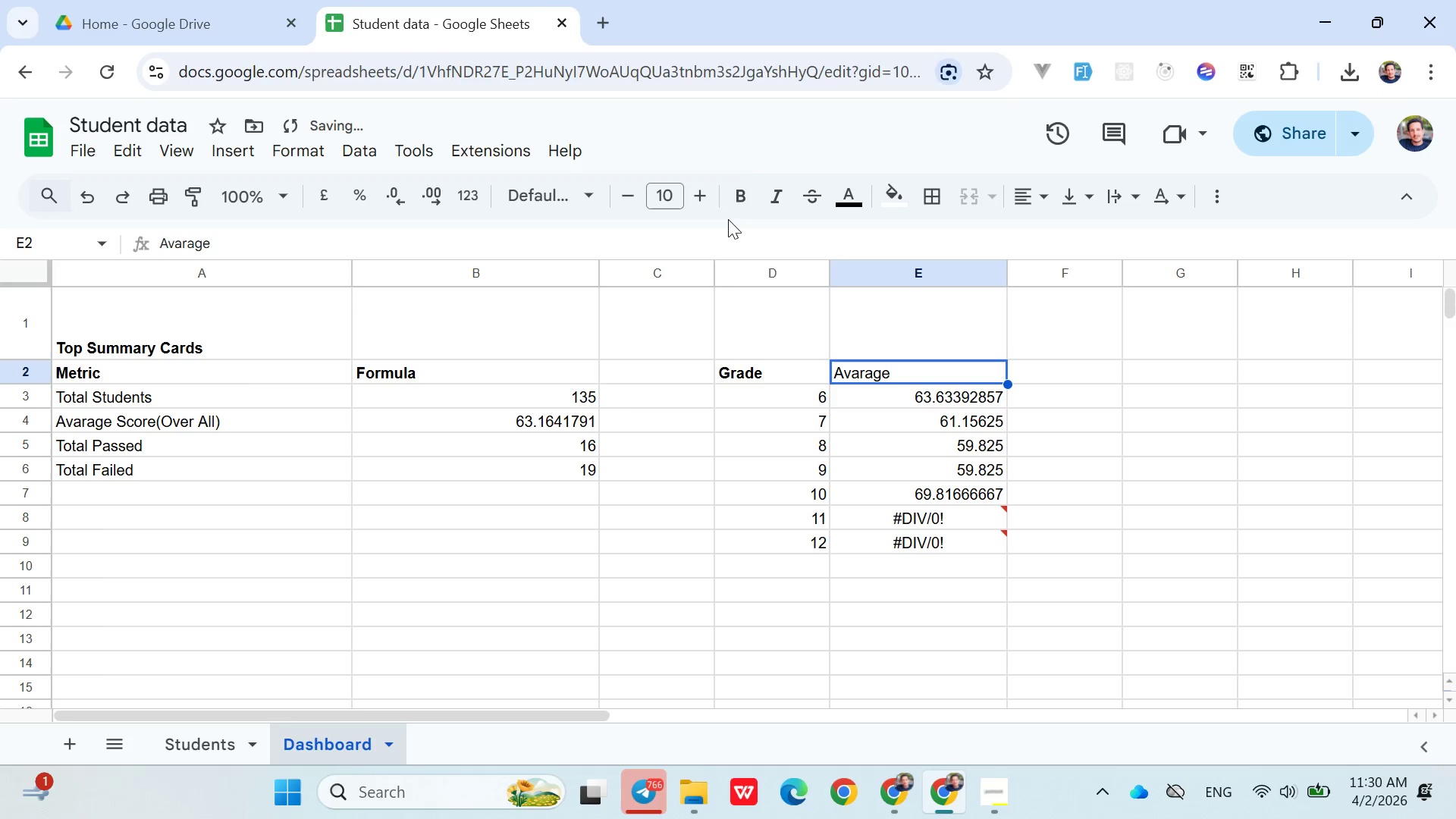 
left_click([729, 206])
 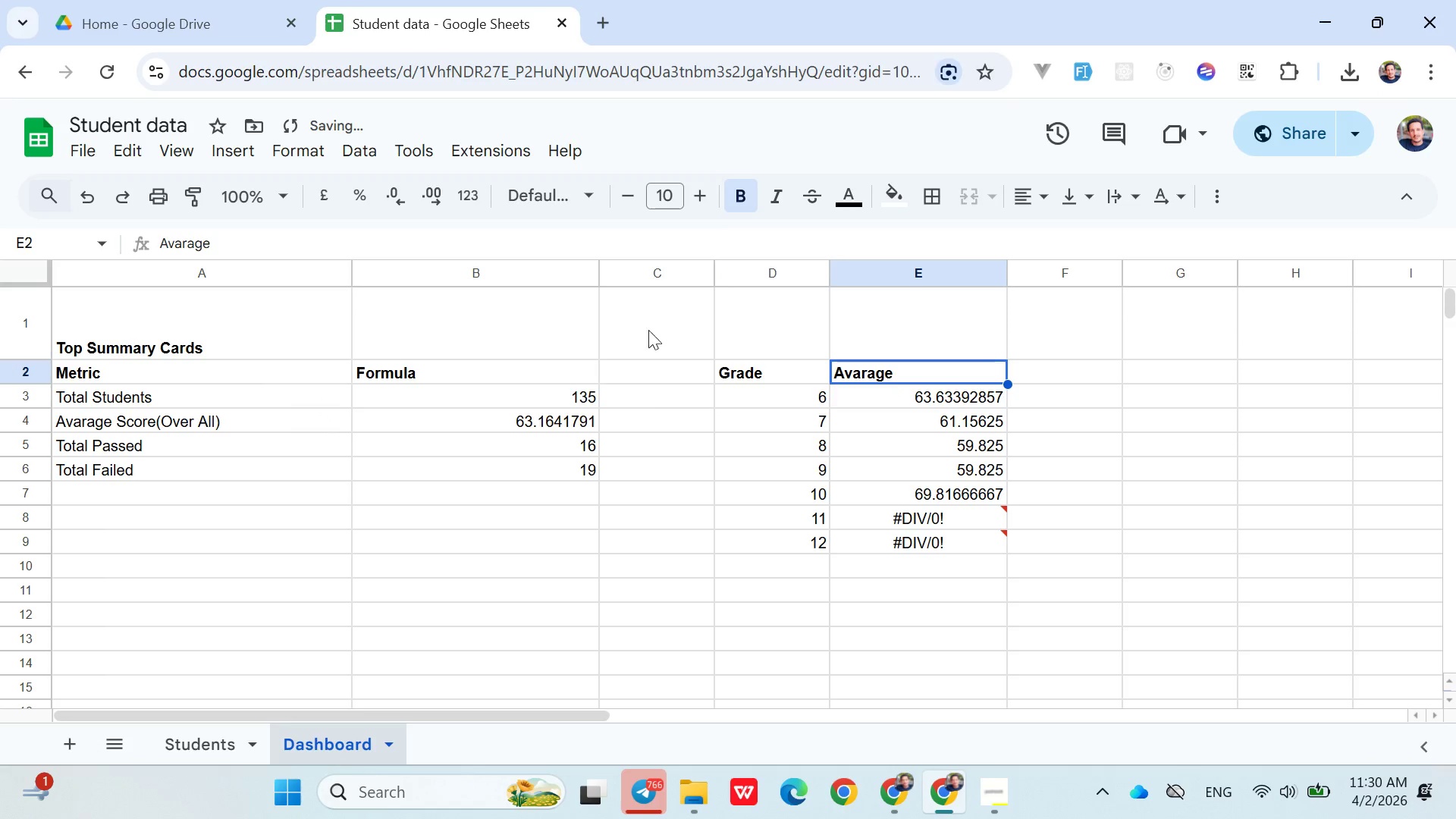 
left_click([432, 337])
 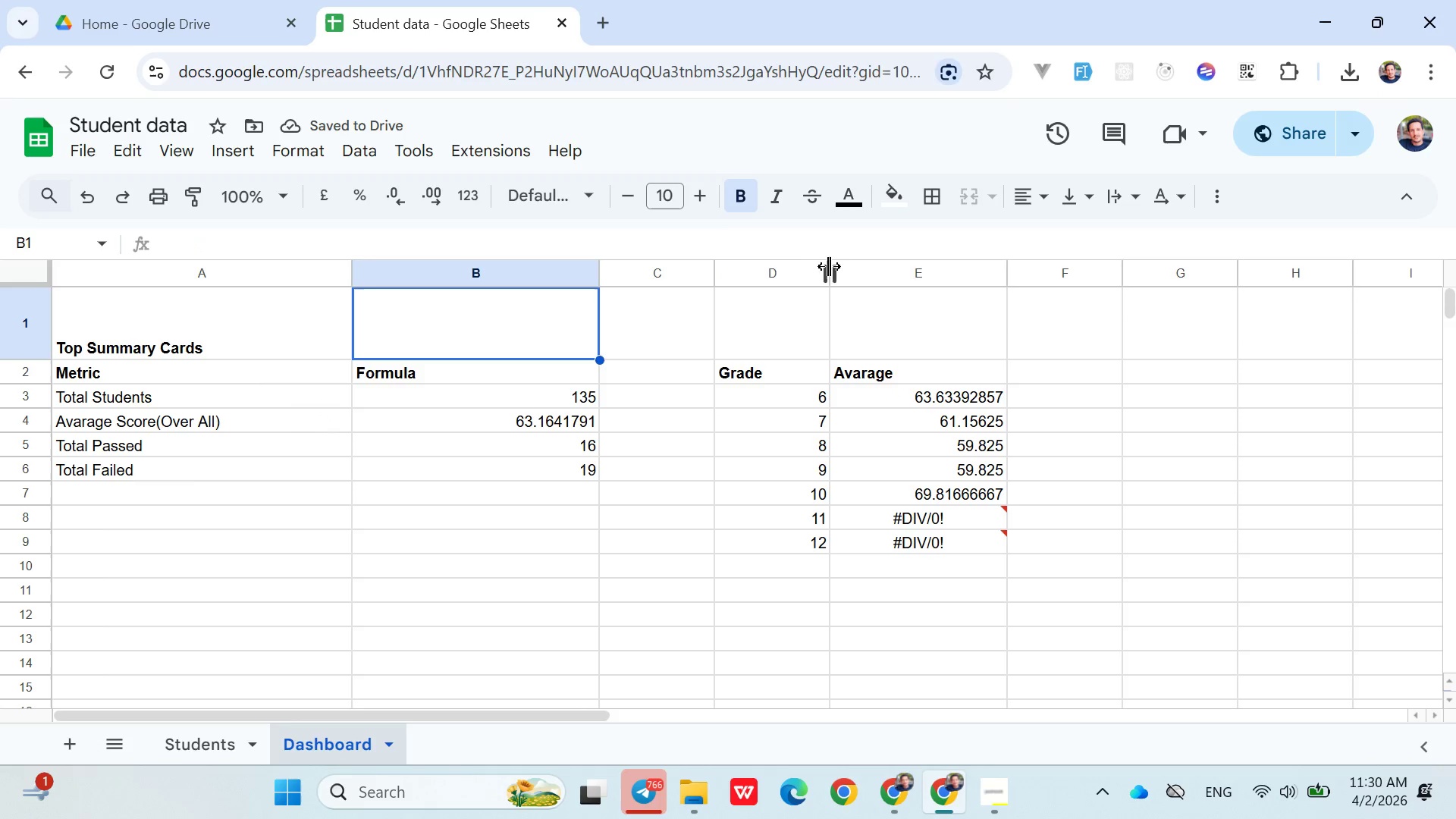 
left_click_drag(start_coordinate=[833, 267], to_coordinate=[946, 276])
 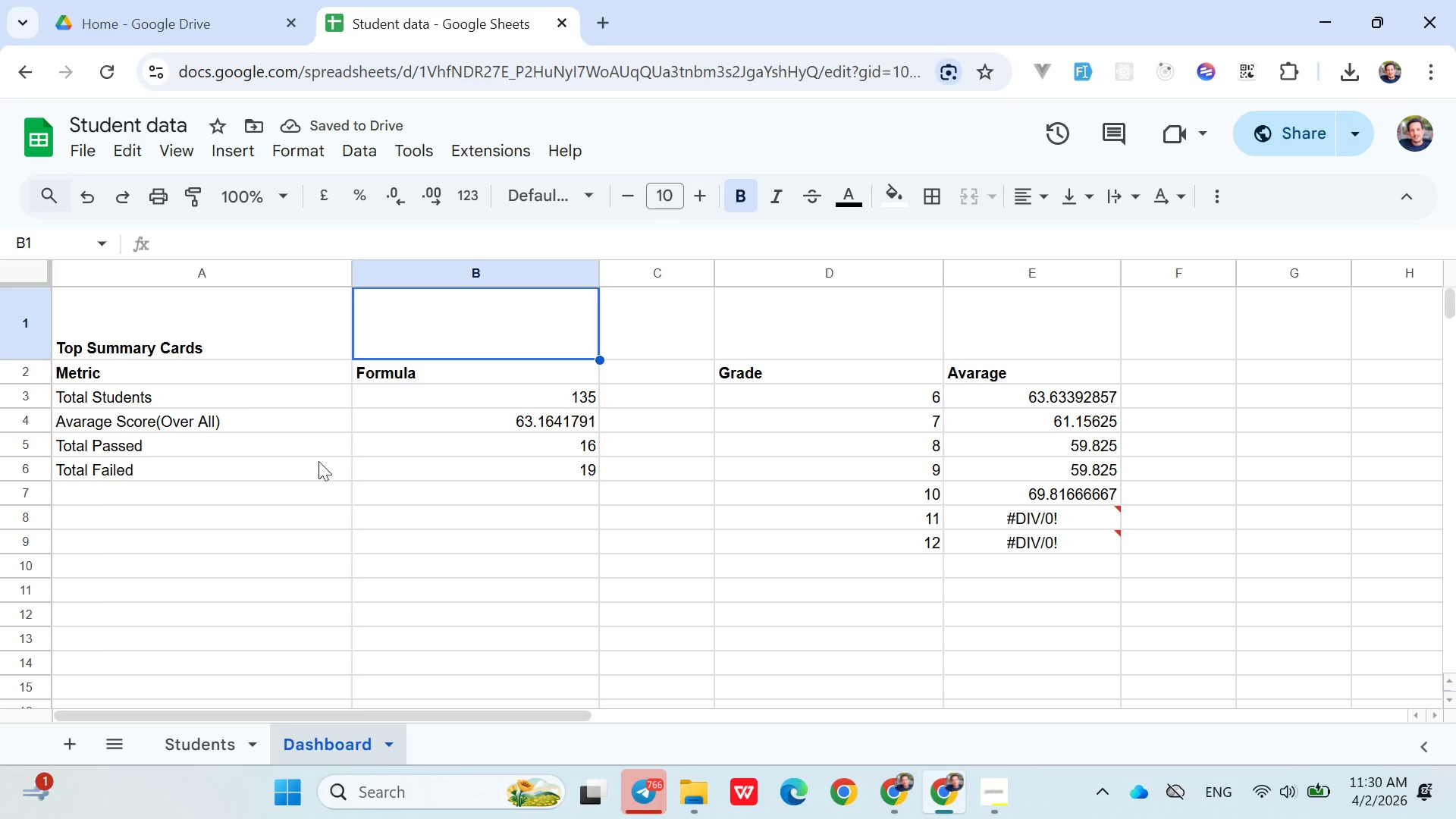 
wait(5.33)
 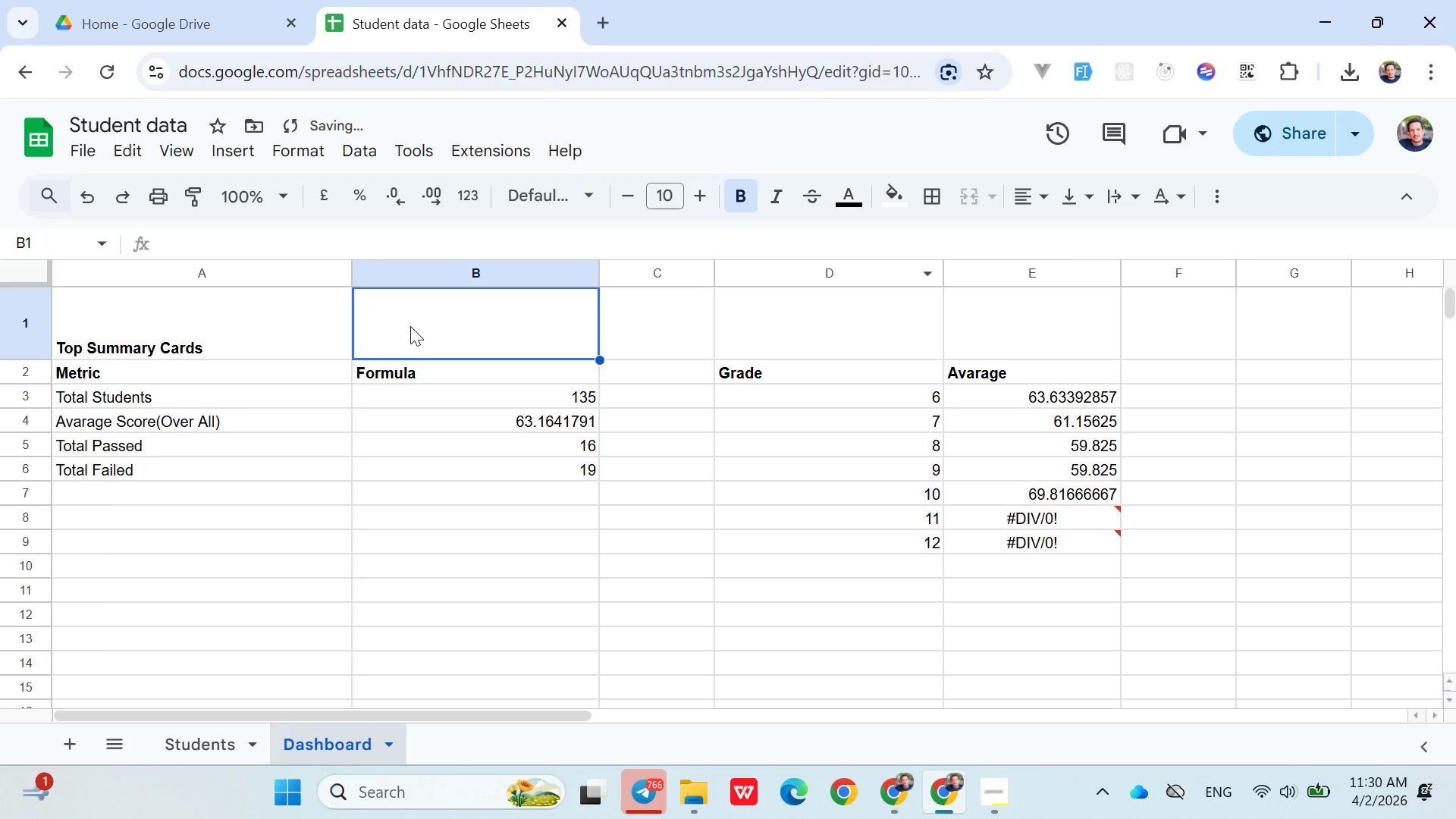 
left_click([157, 475])
 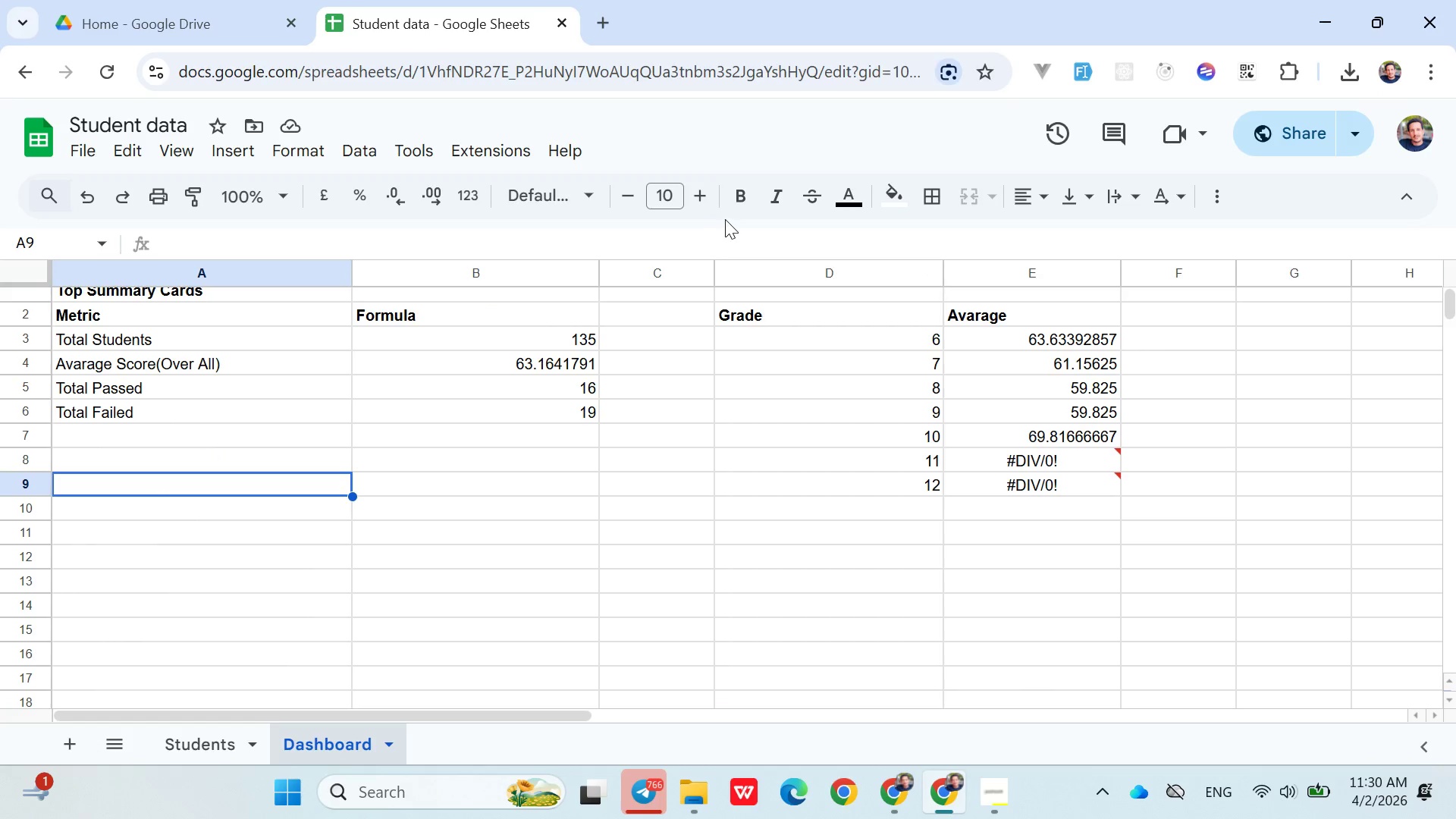 
wait(5.45)
 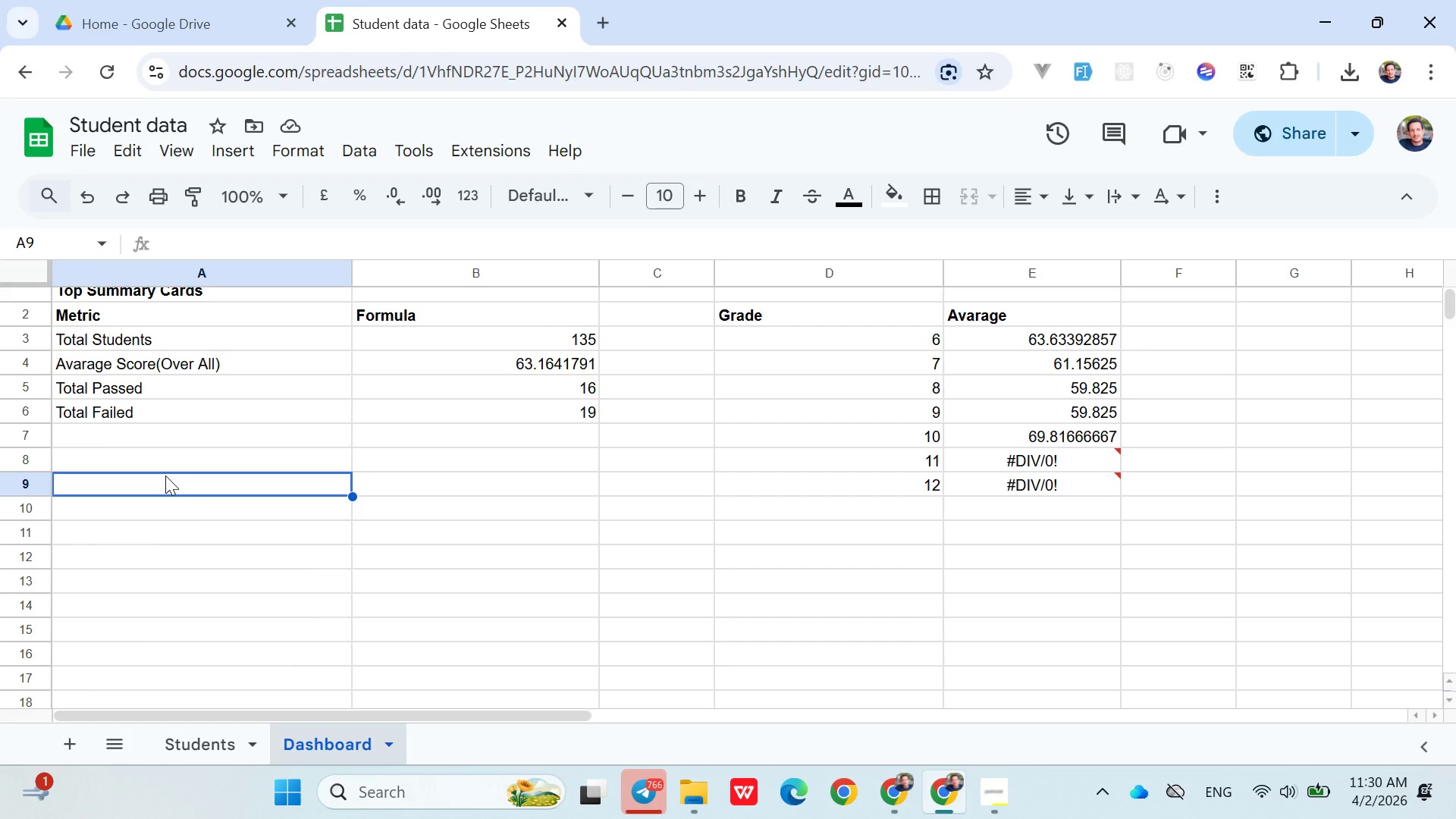 
left_click([38, 486])
 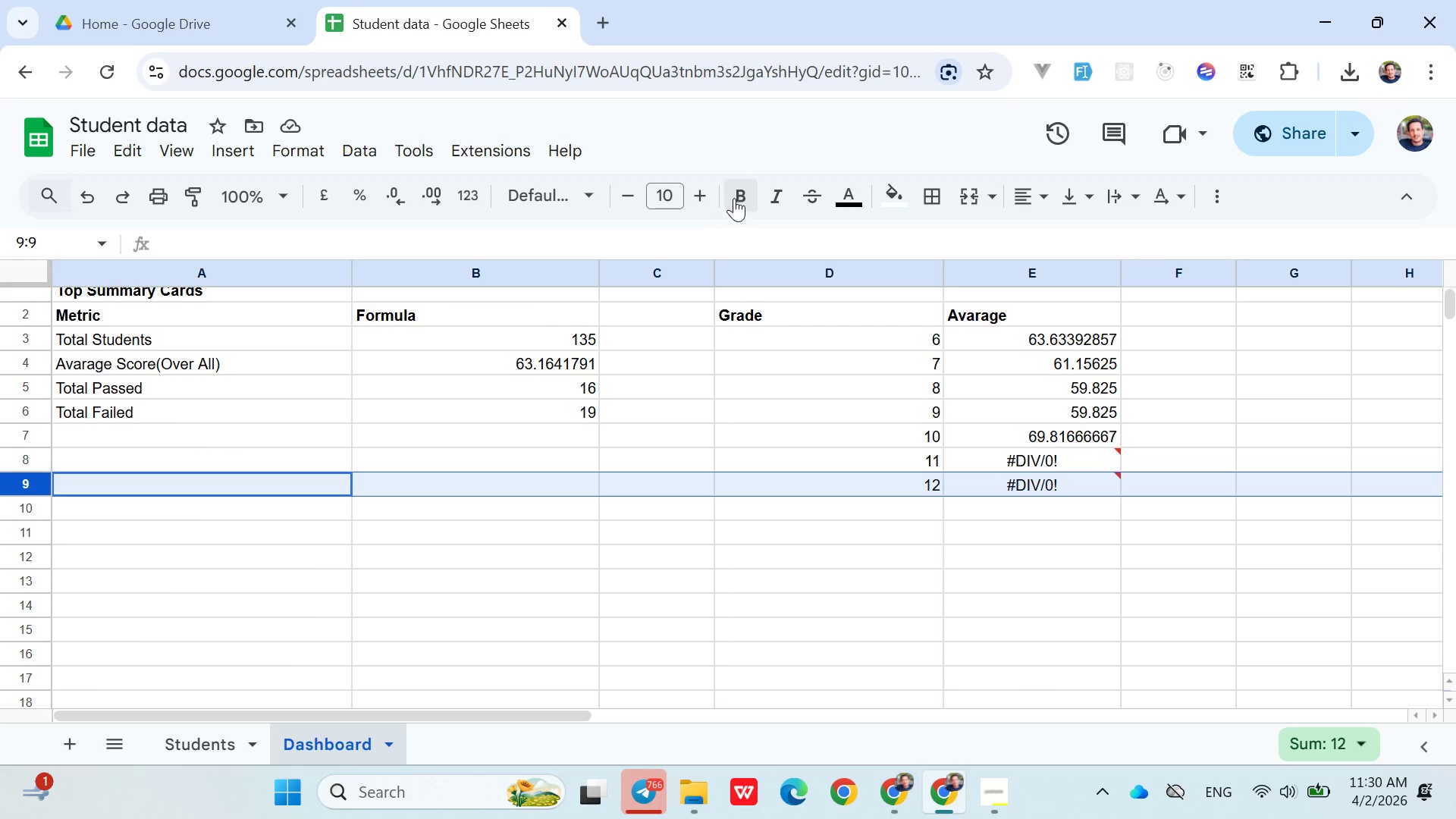 
left_click([734, 196])
 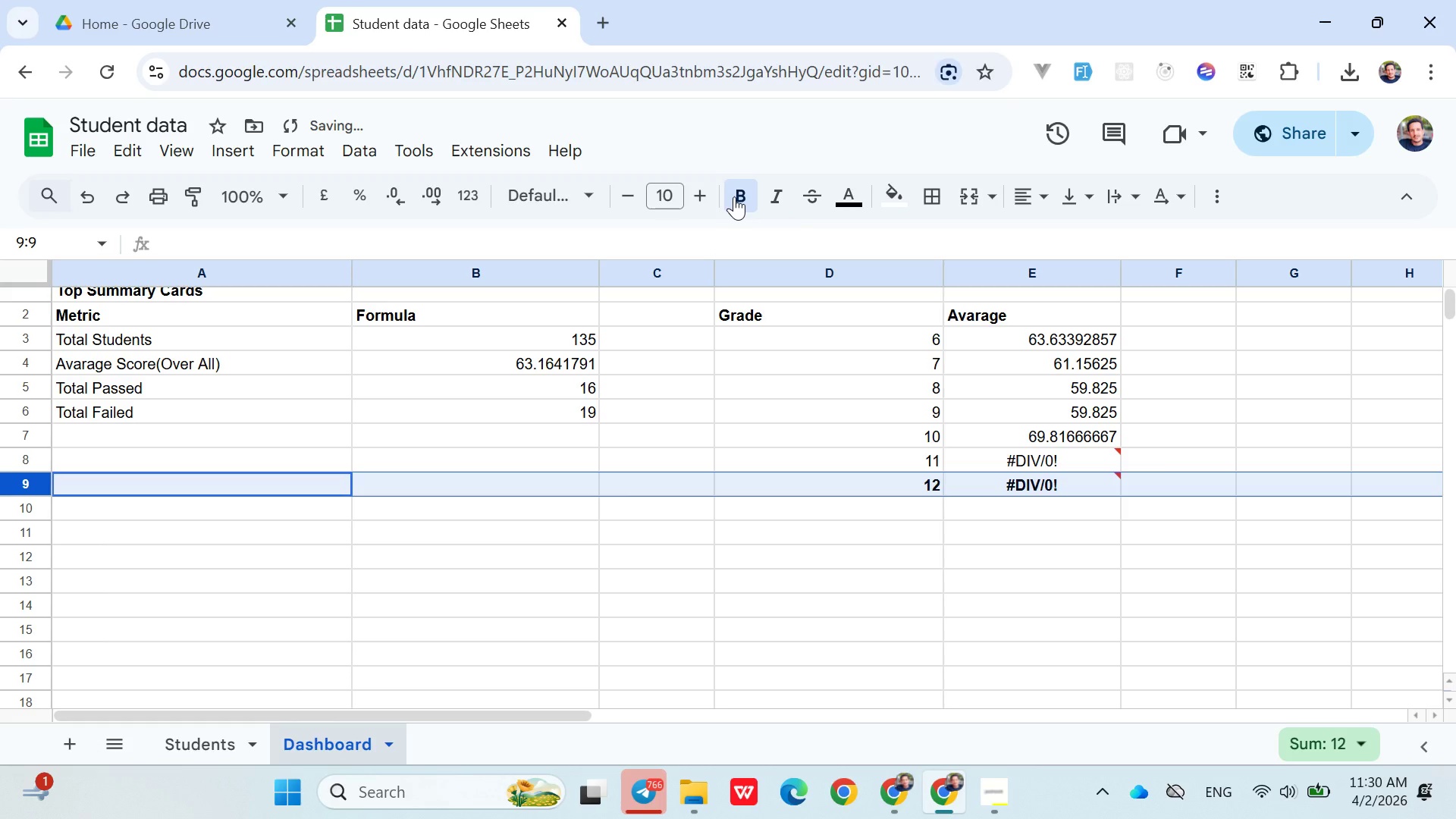 
key(Control+Z)
 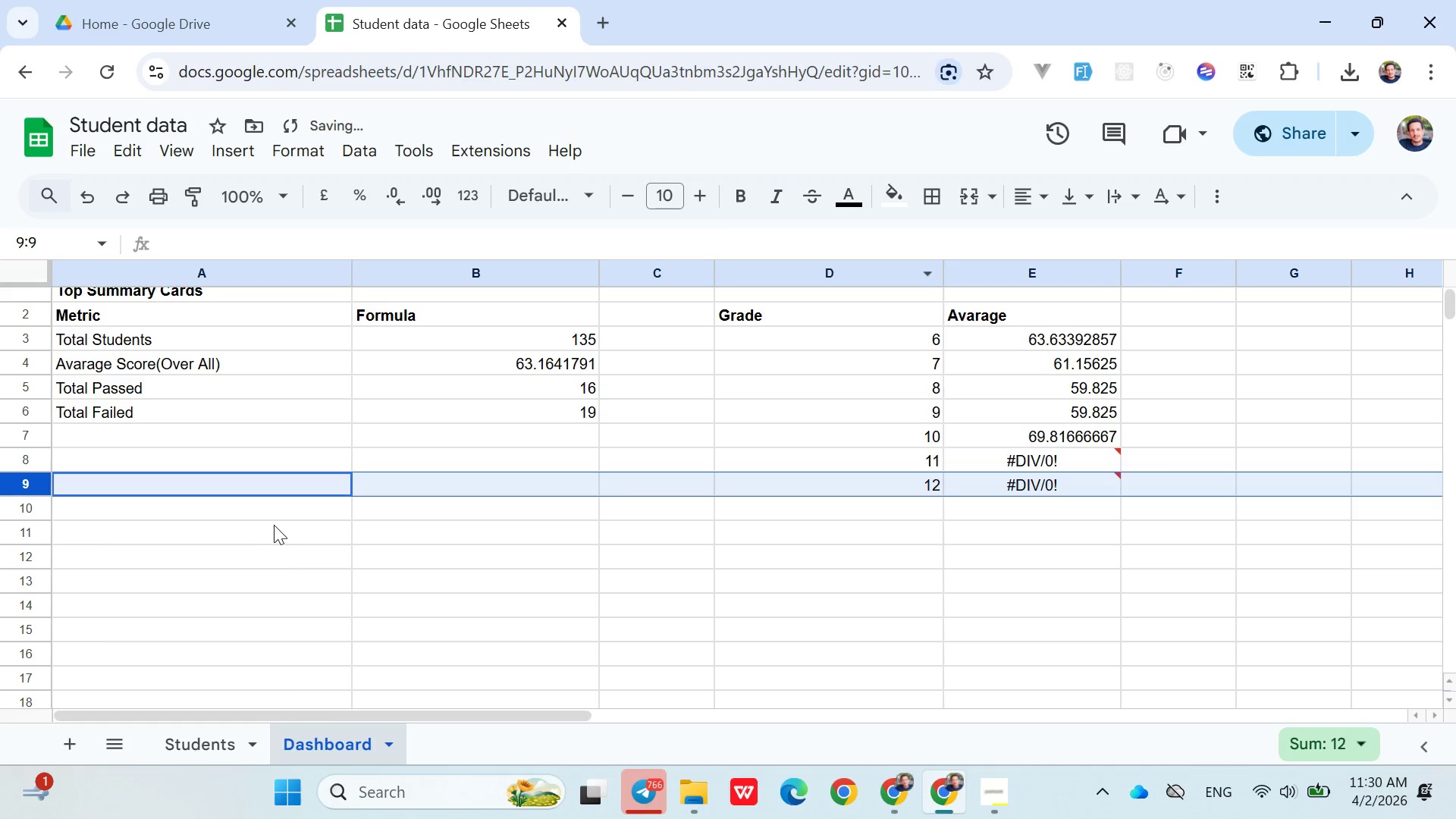 
left_click([259, 511])
 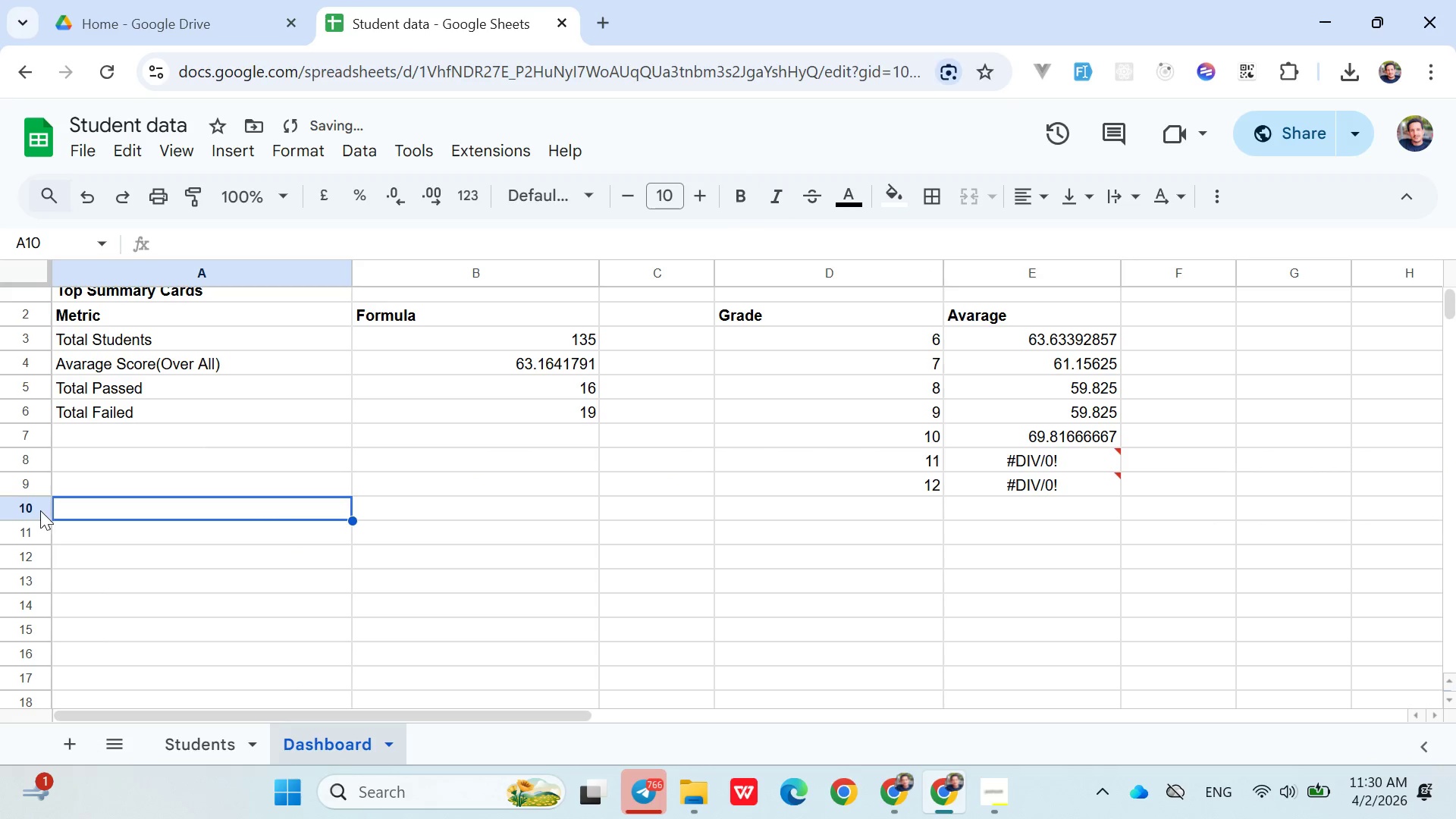 
left_click([32, 509])
 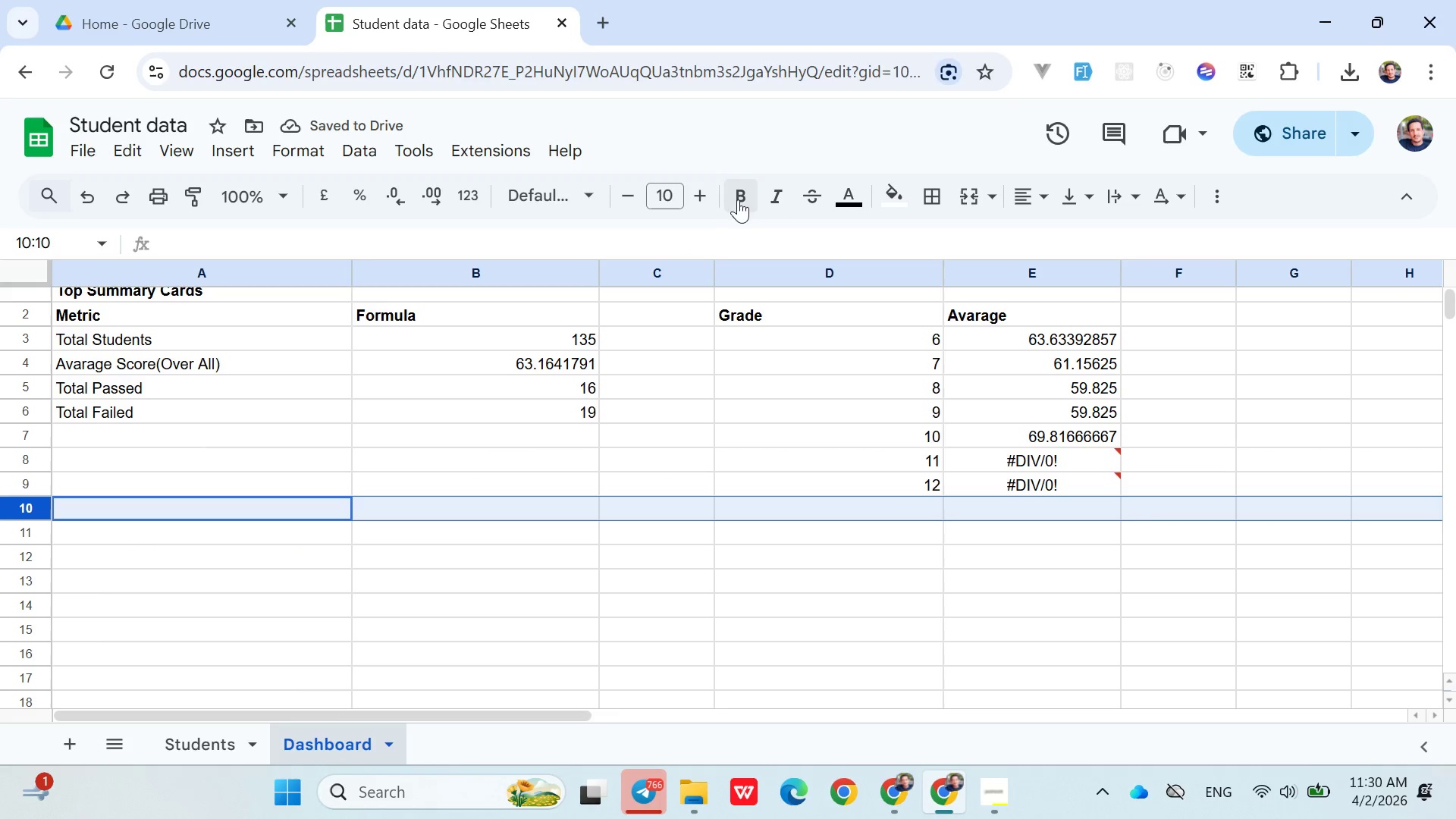 
left_click([740, 195])
 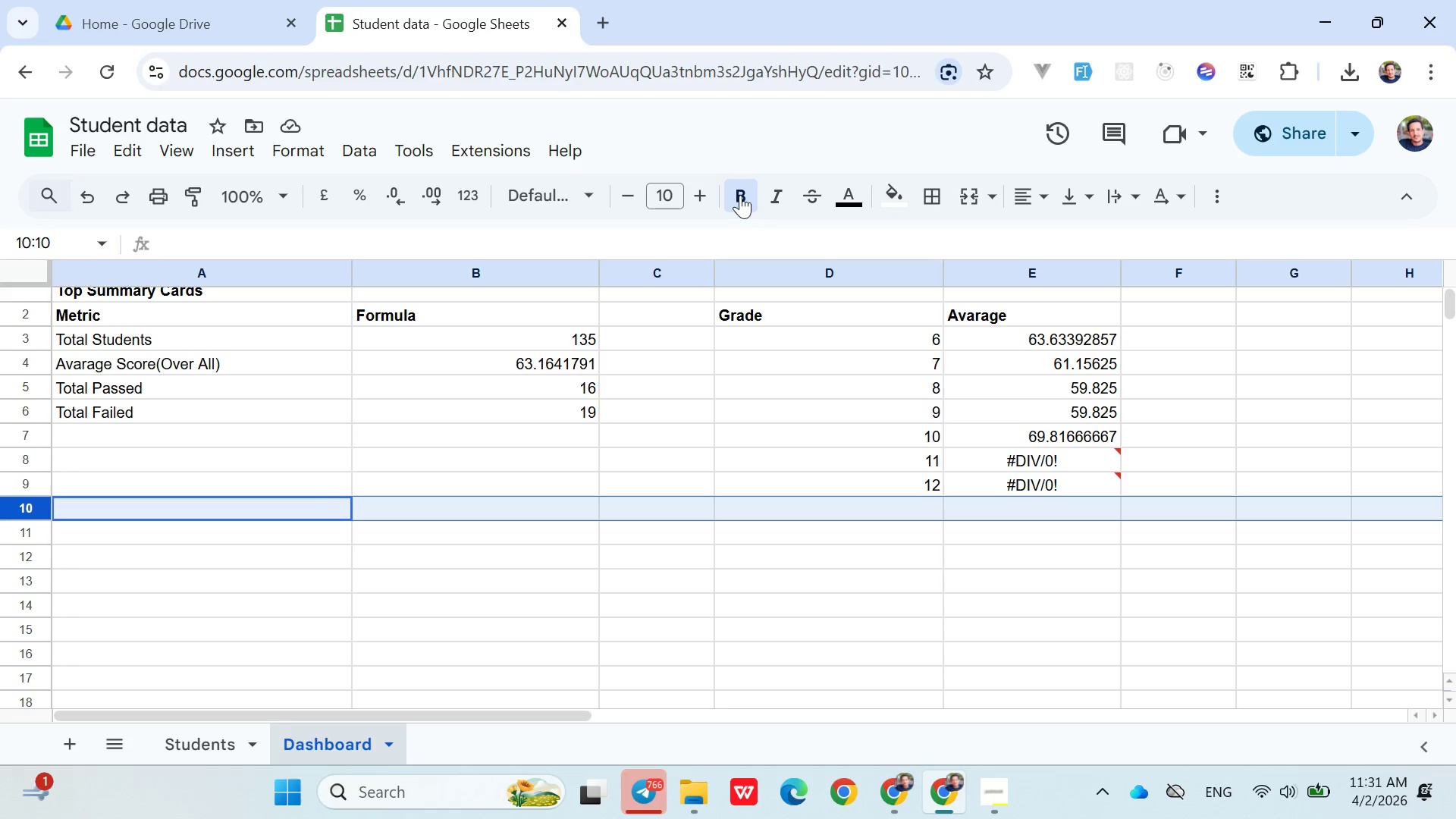 
wait(7.89)
 